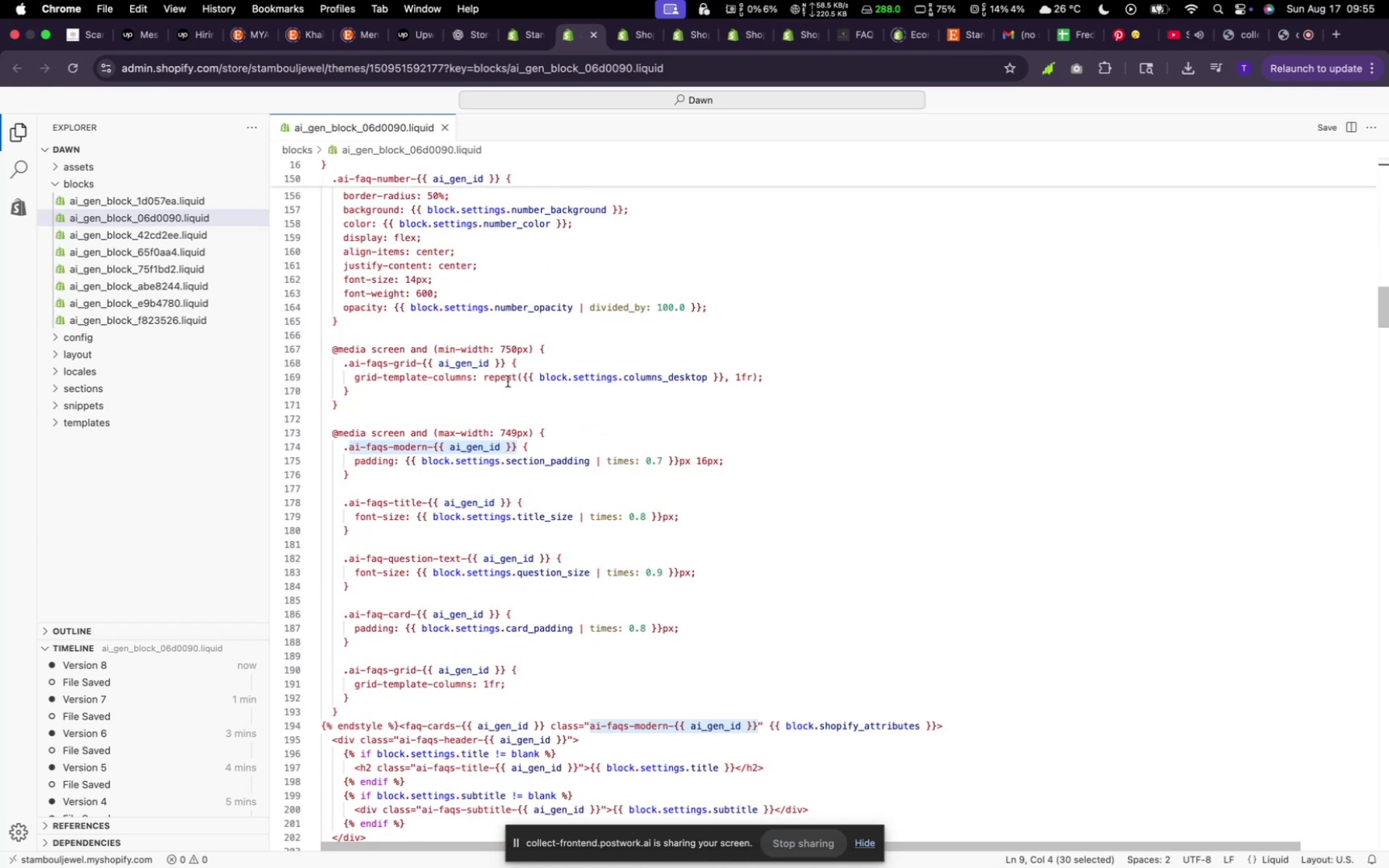 
key(Meta+C)
 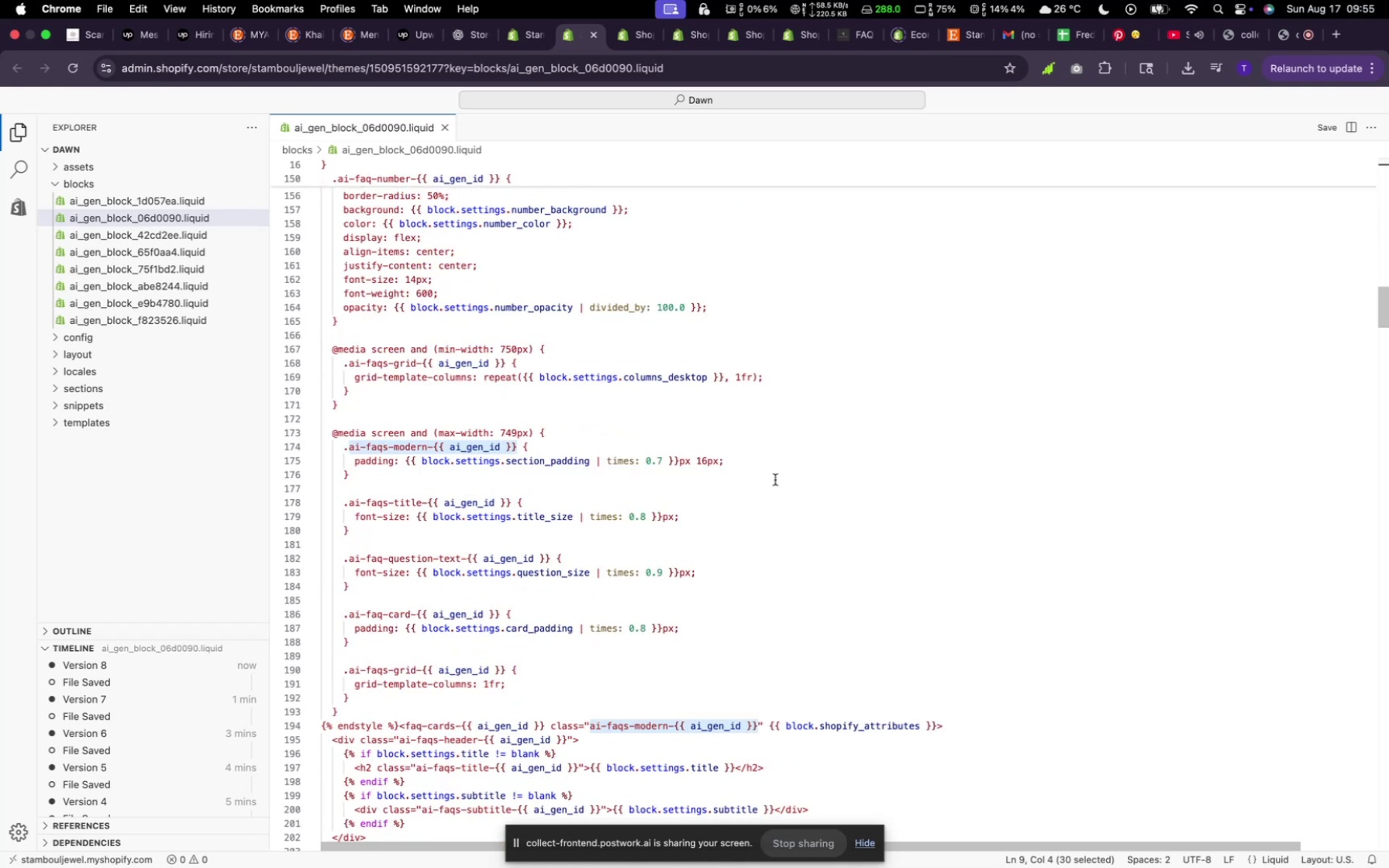 
left_click([749, 463])
 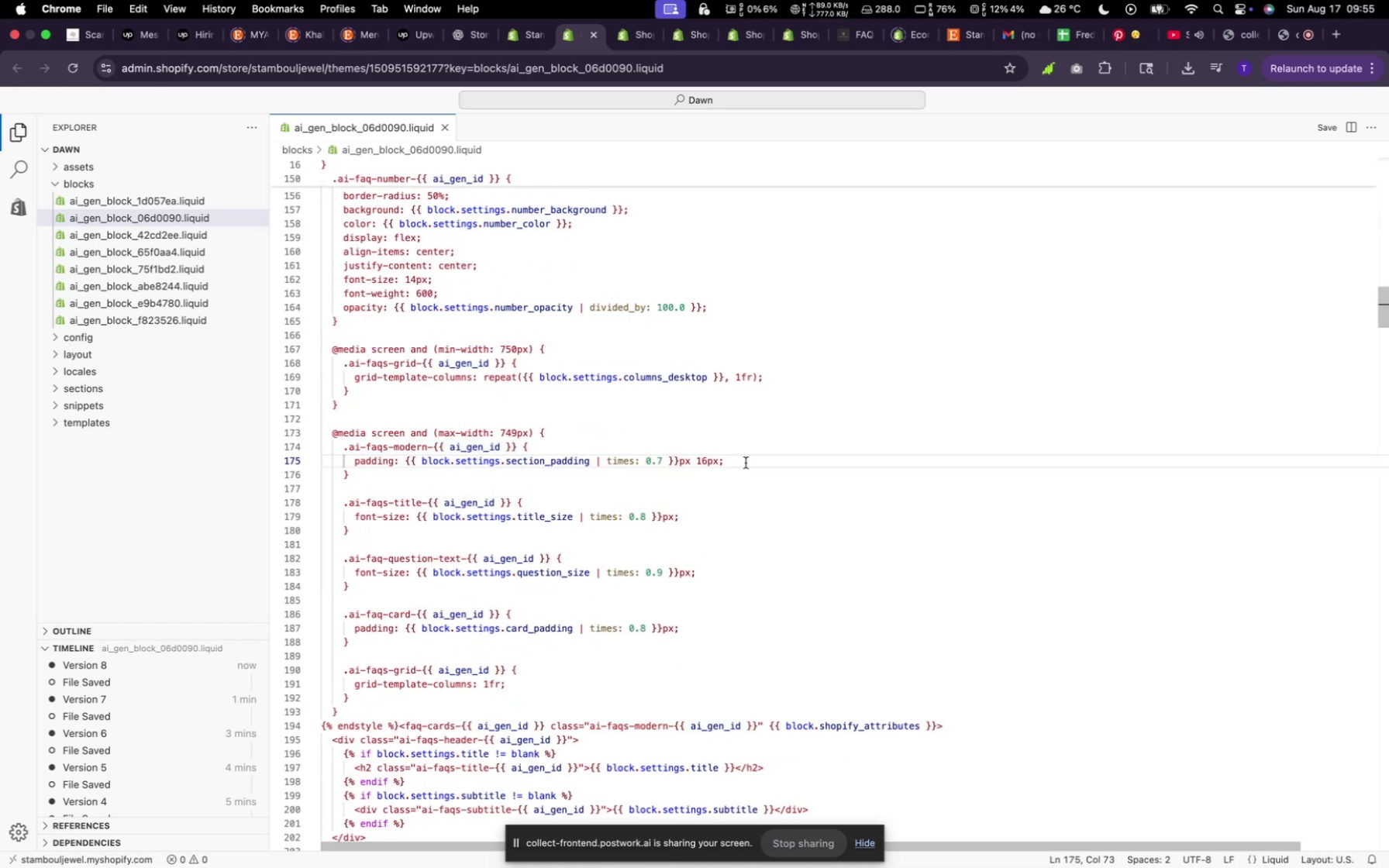 
key(Enter)
 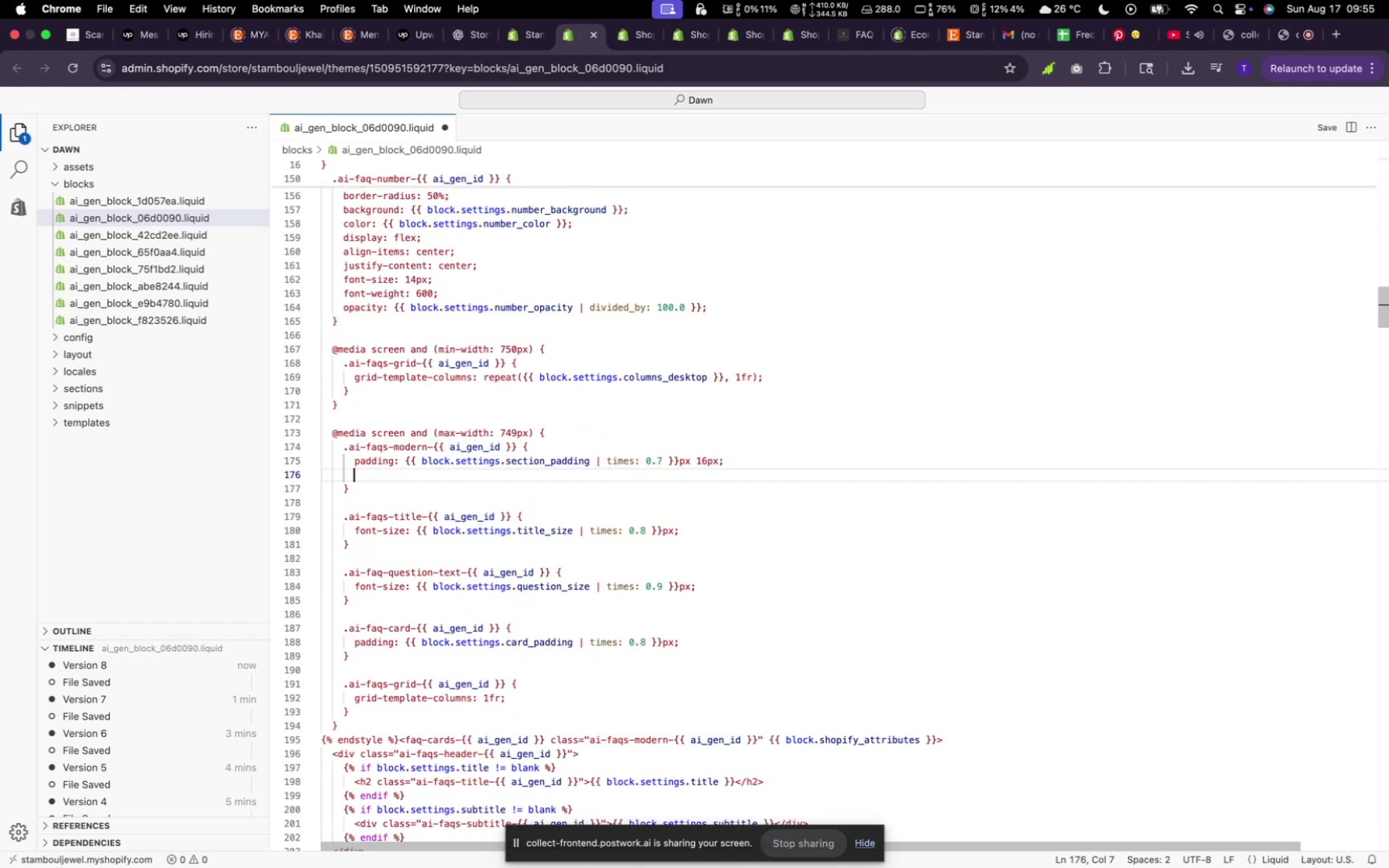 
type(max-width:2)
key(Backspace)
type(100px)
key(Backspace)
key(Backspace)
key(Backspace)
key(Backspace)
key(Backspace)
type(95%;)
 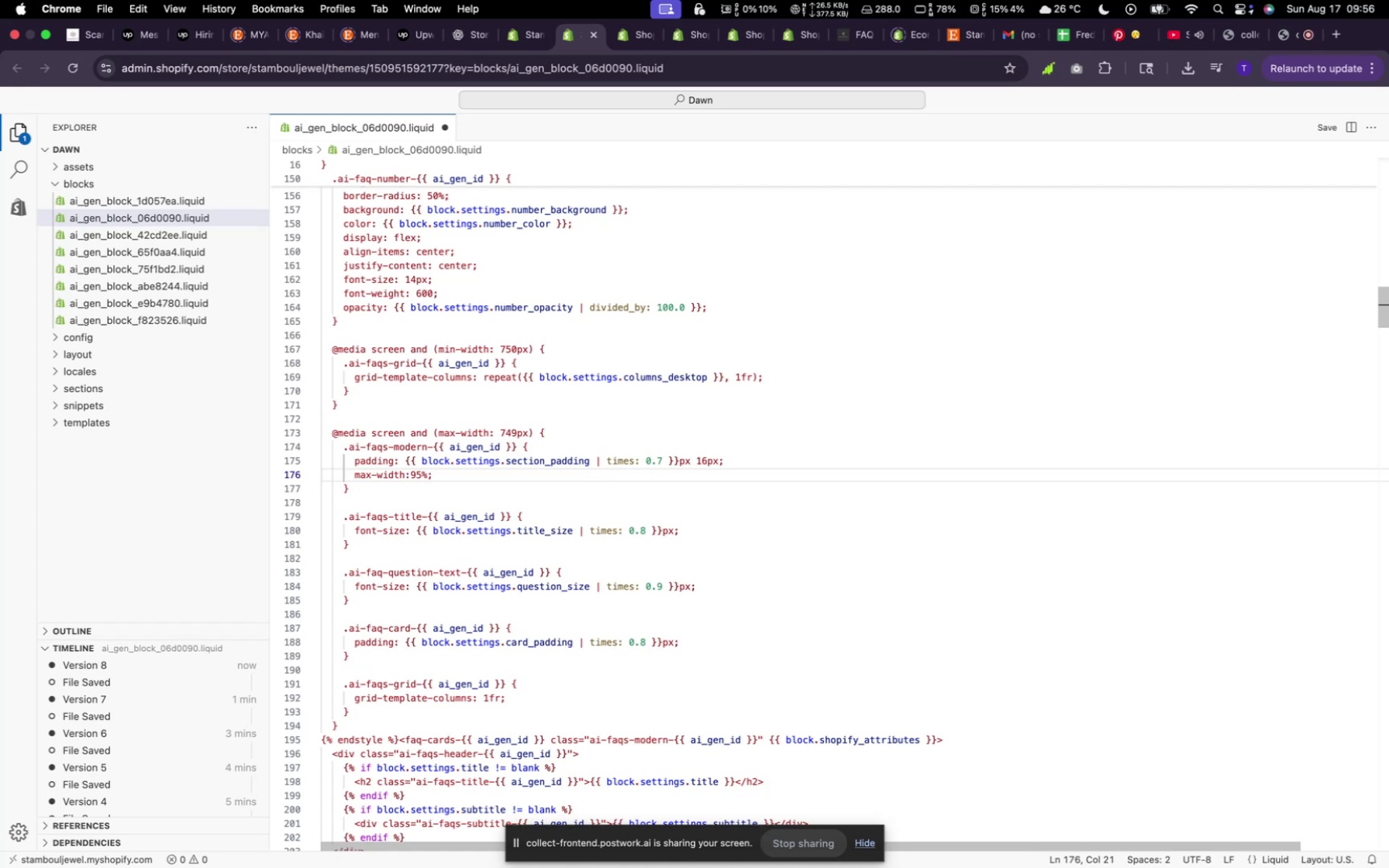 
left_click([1332, 125])
 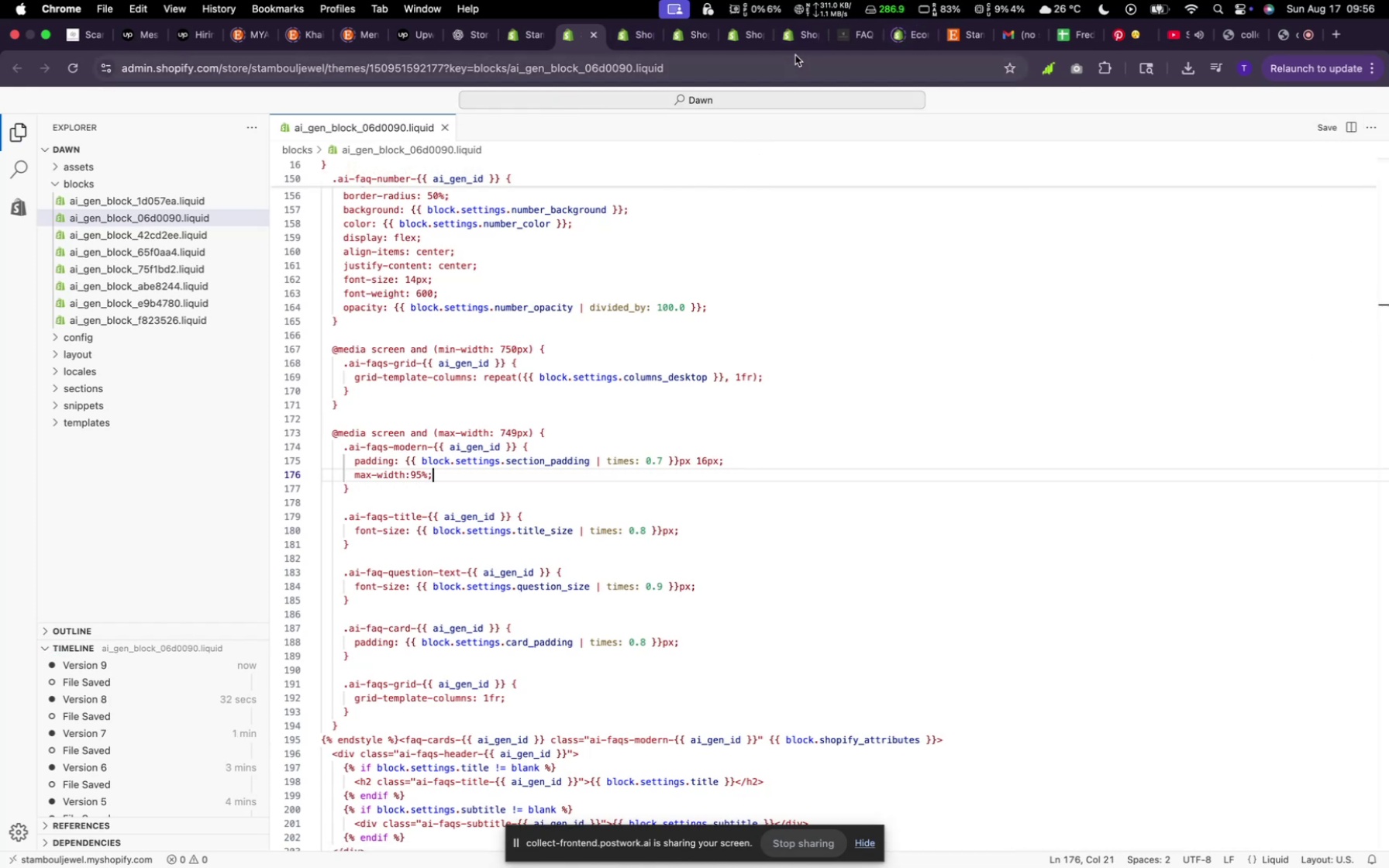 
left_click([515, 35])
 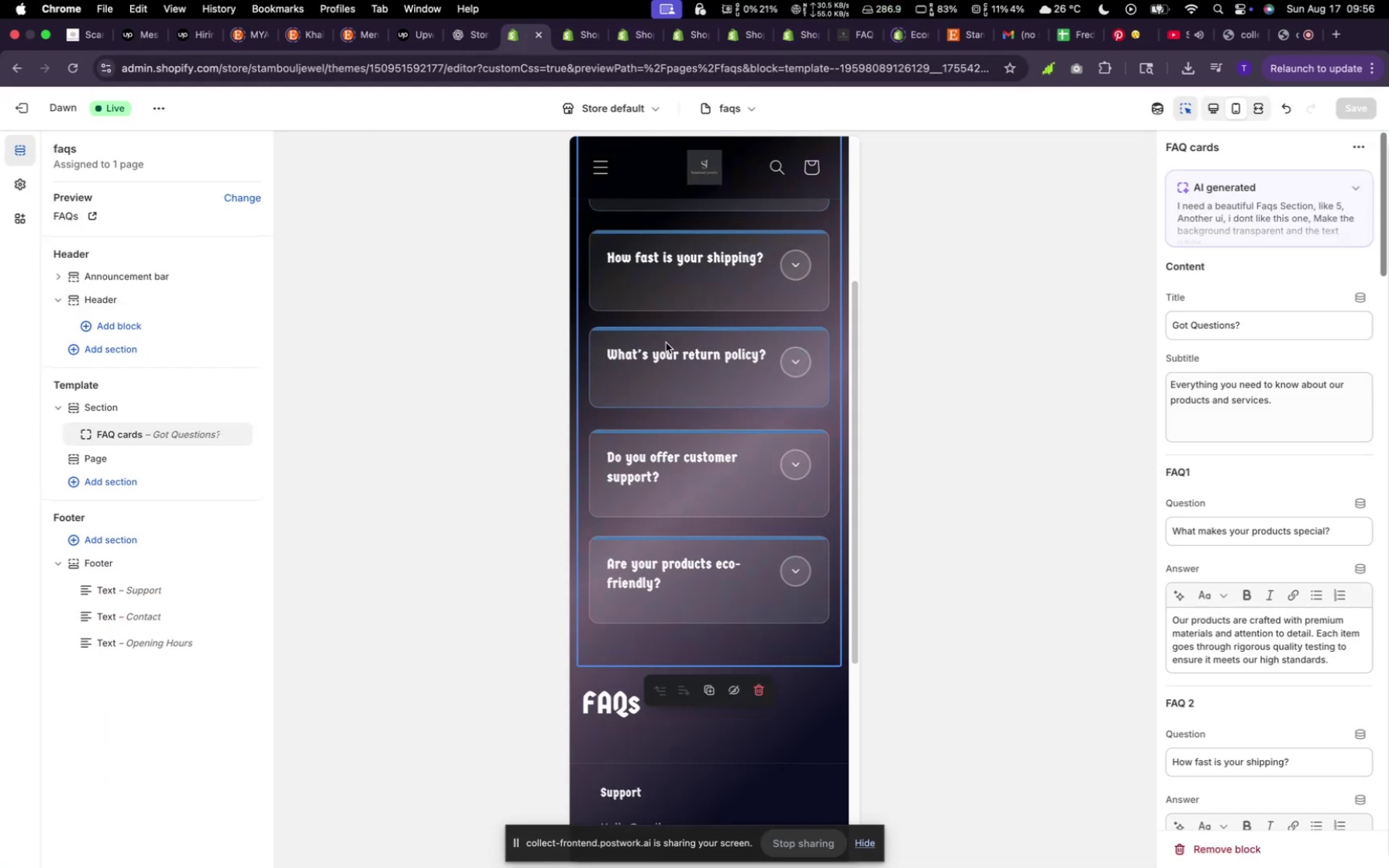 
scroll: coordinate [777, 425], scroll_direction: up, amount: 12.0
 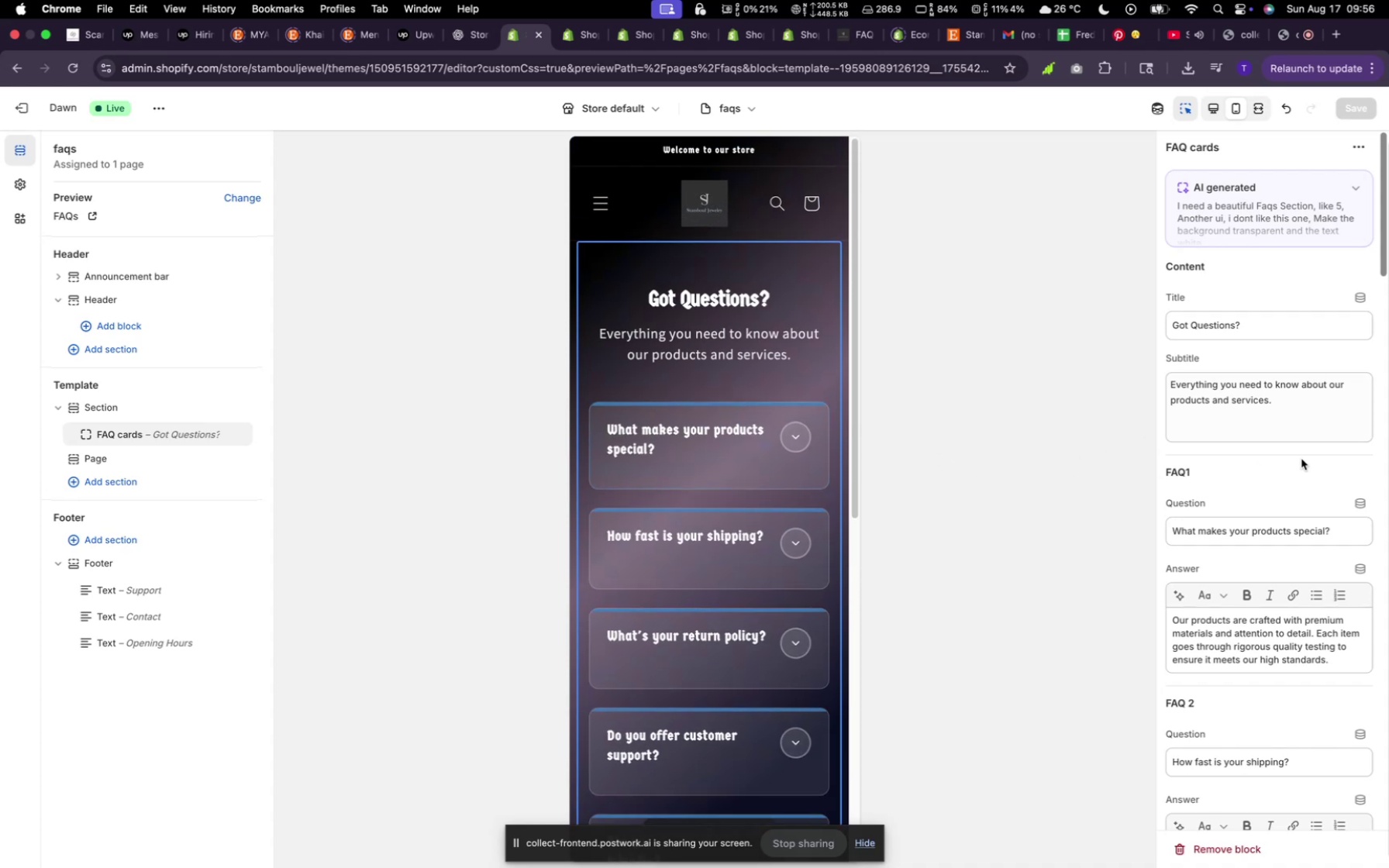 
scroll: coordinate [1323, 429], scroll_direction: down, amount: 43.0
 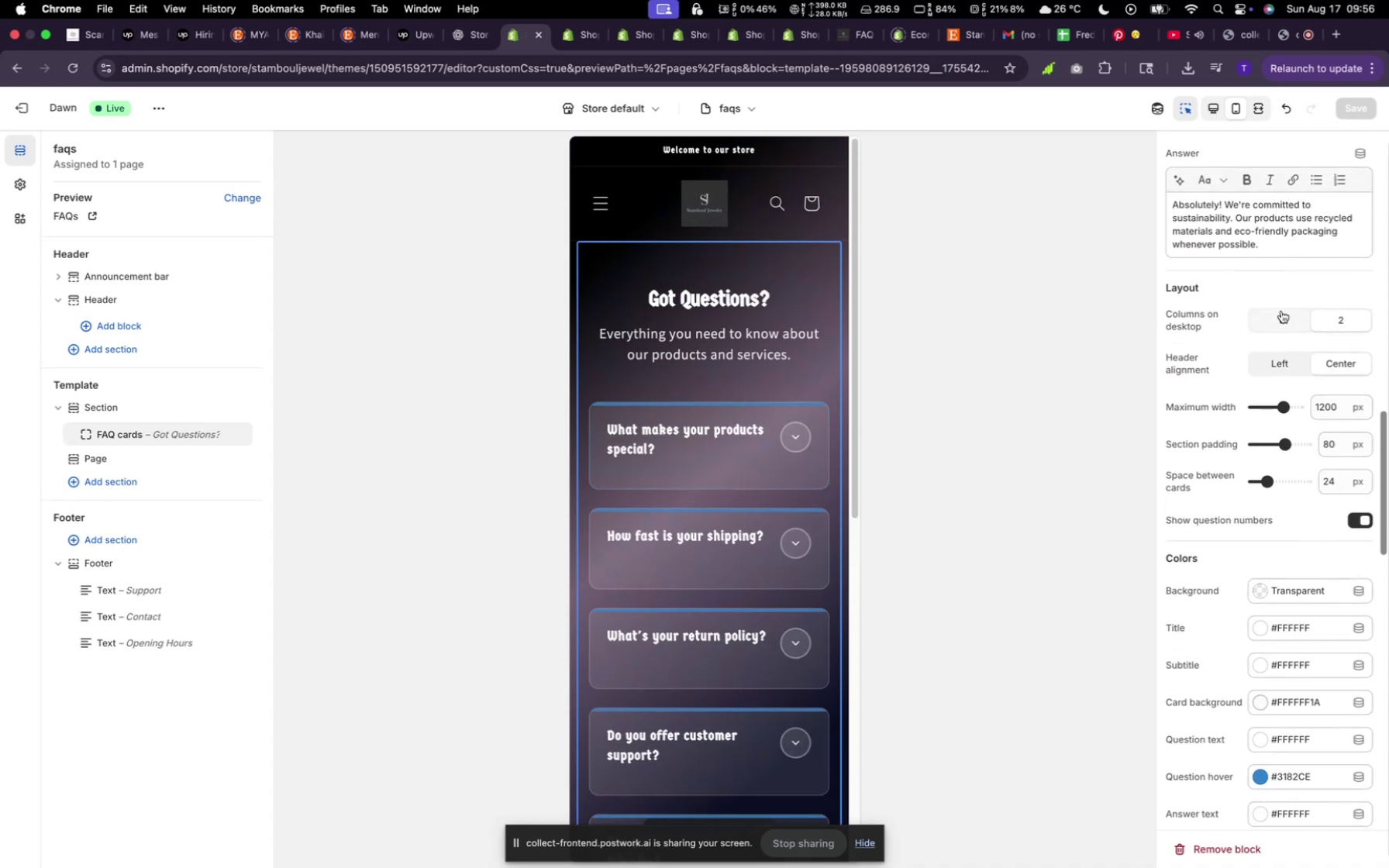 
left_click([1275, 320])
 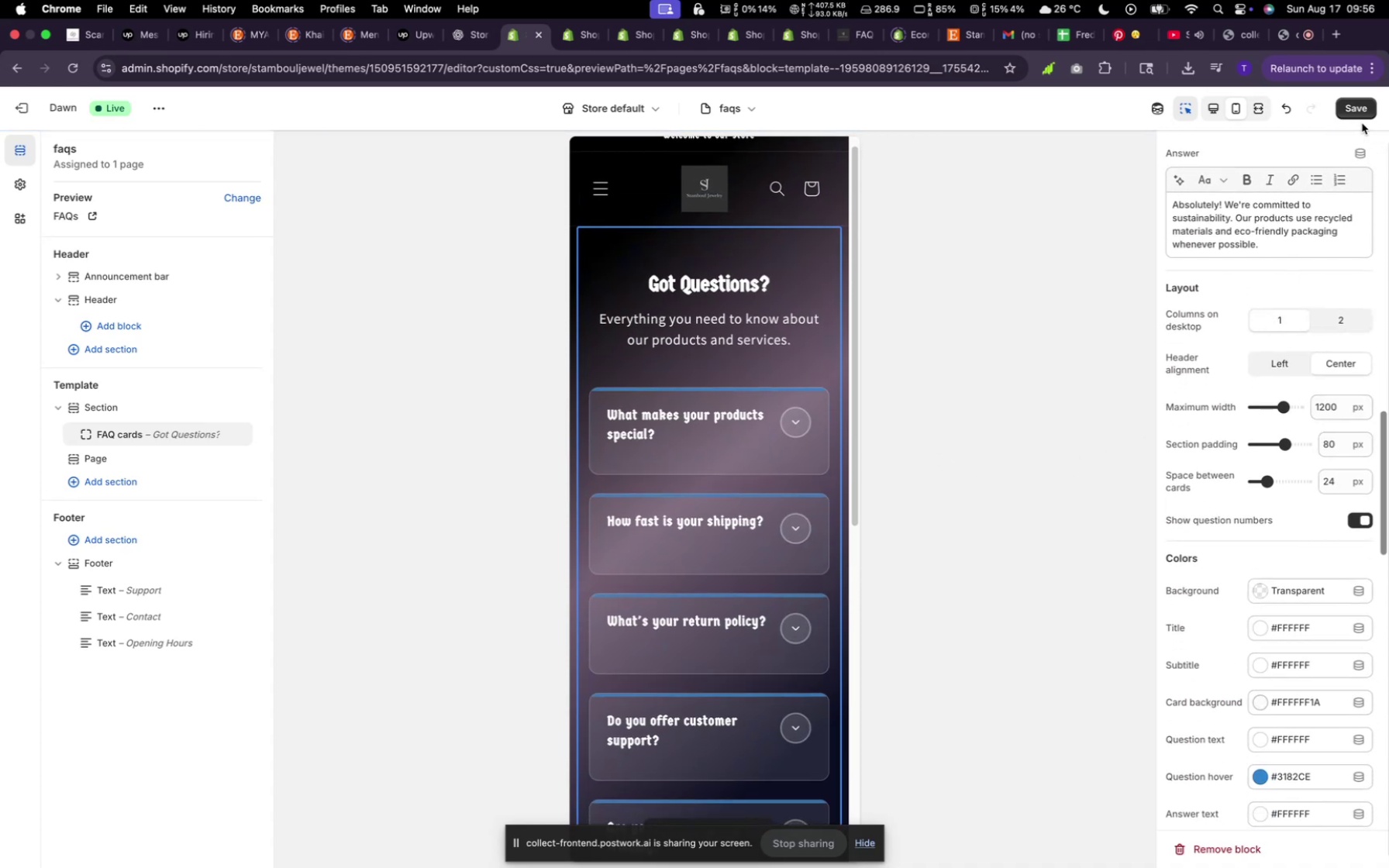 
left_click([1356, 112])
 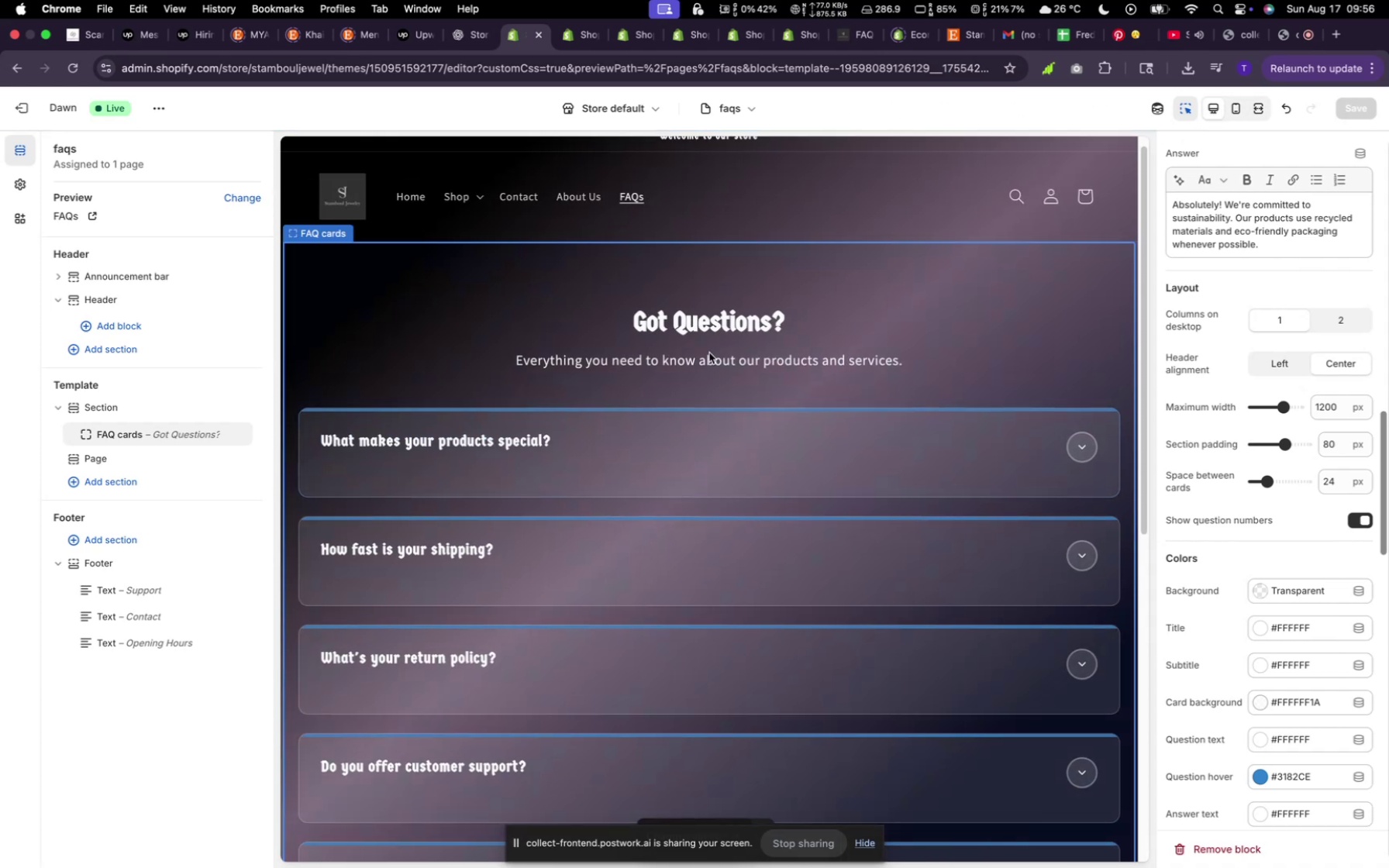 
wait(12.59)
 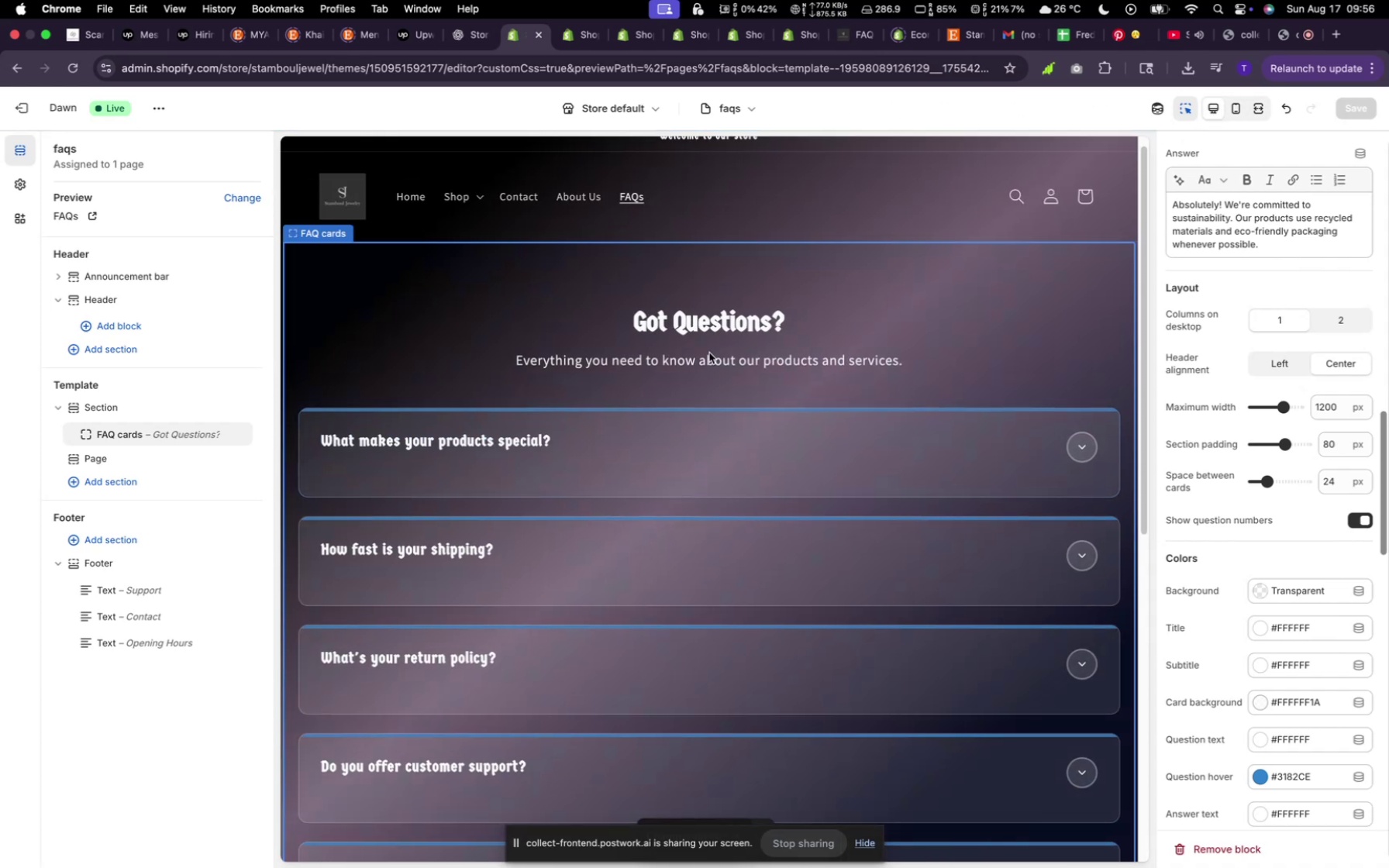 
left_click([718, 452])
 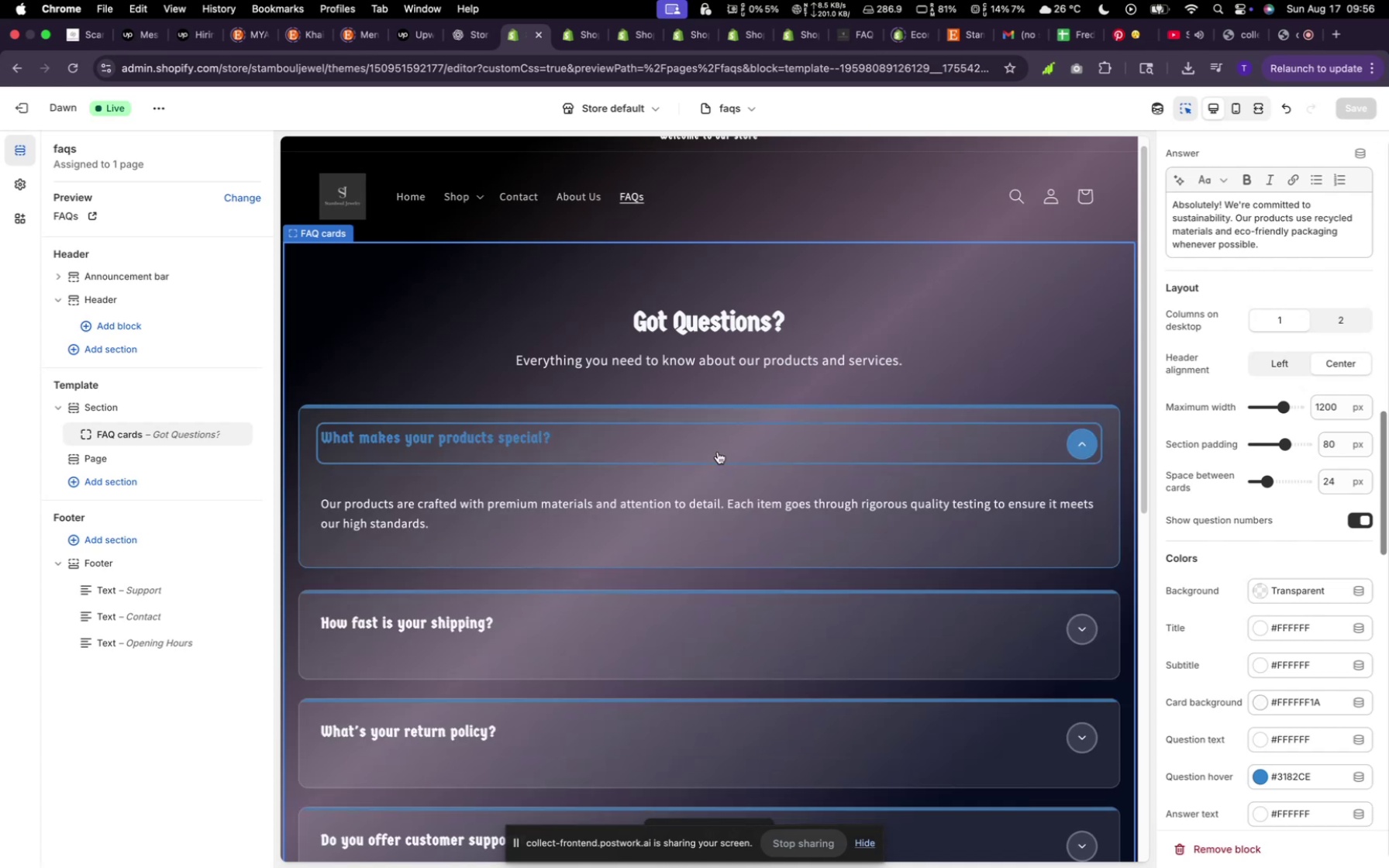 
left_click([718, 452])
 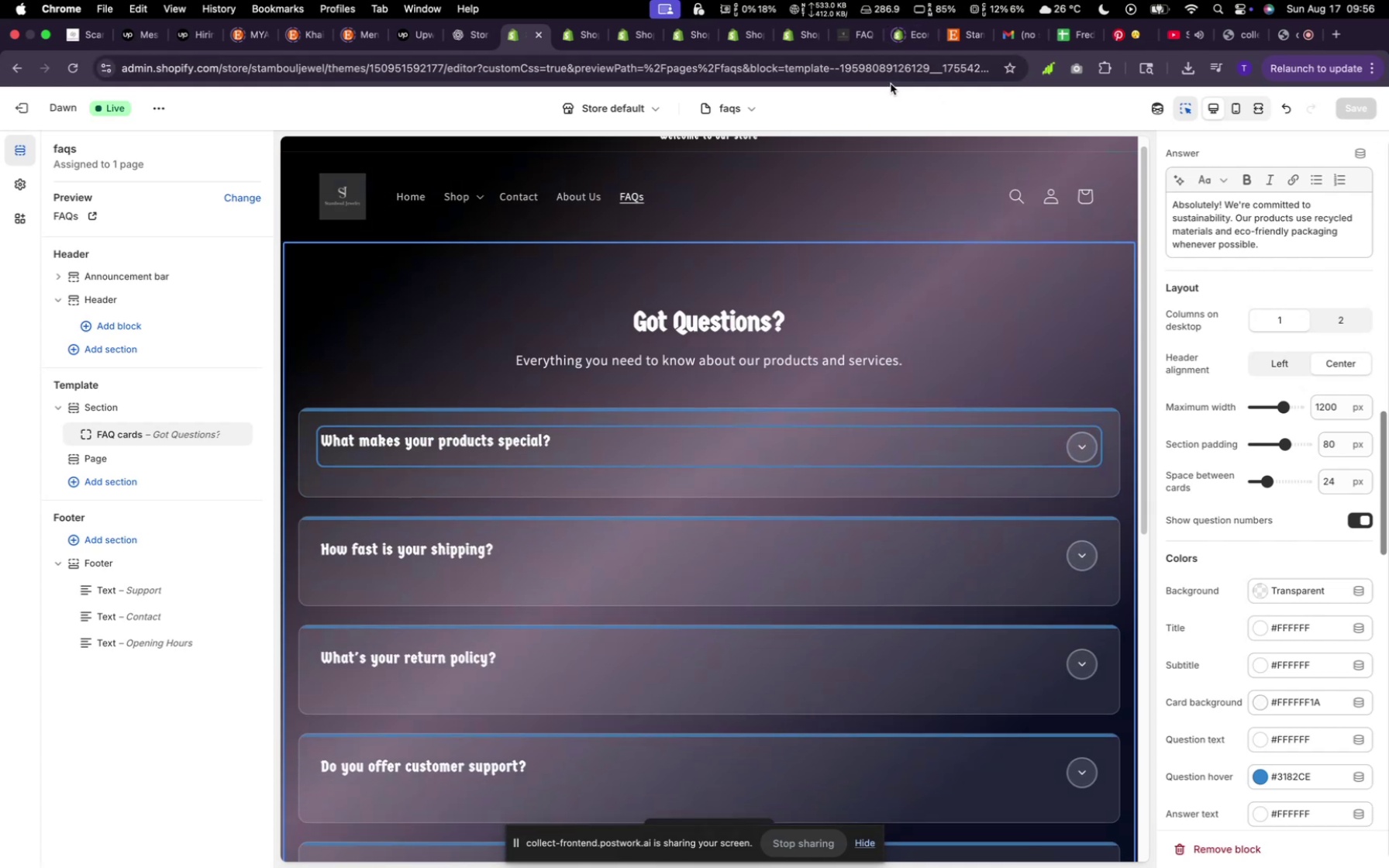 
wait(7.87)
 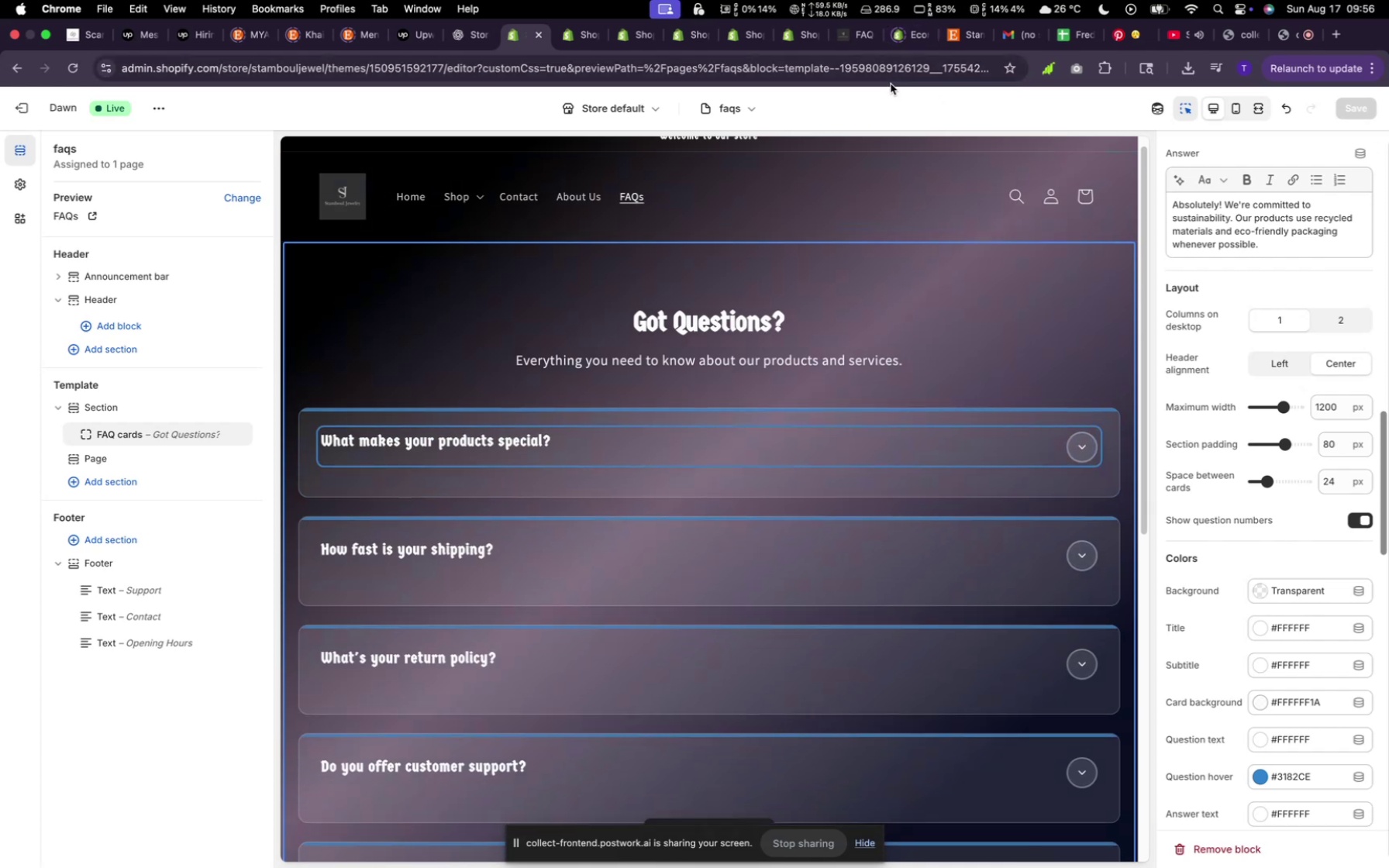 
mouse_move([954, 36])
 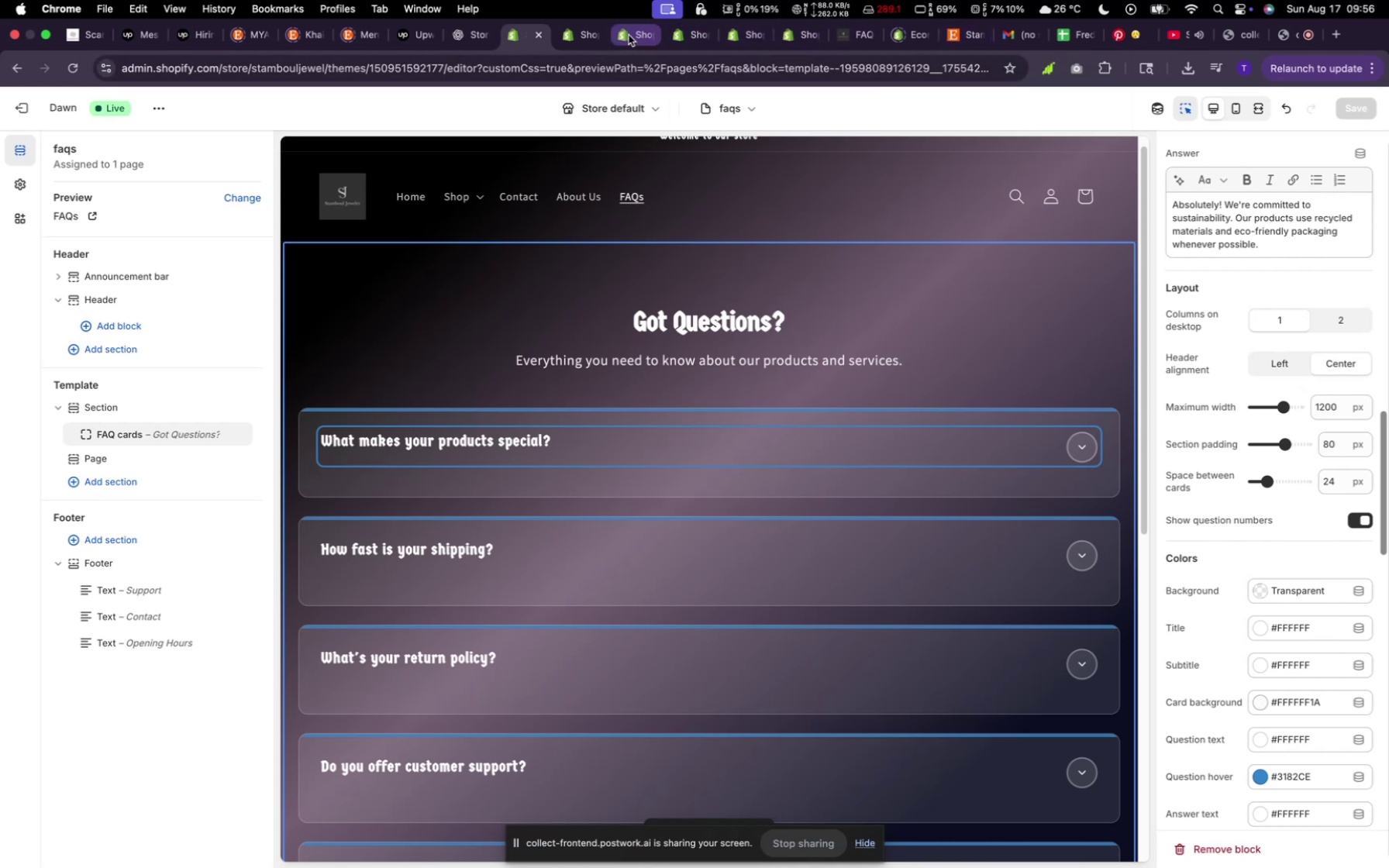 
left_click([582, 43])
 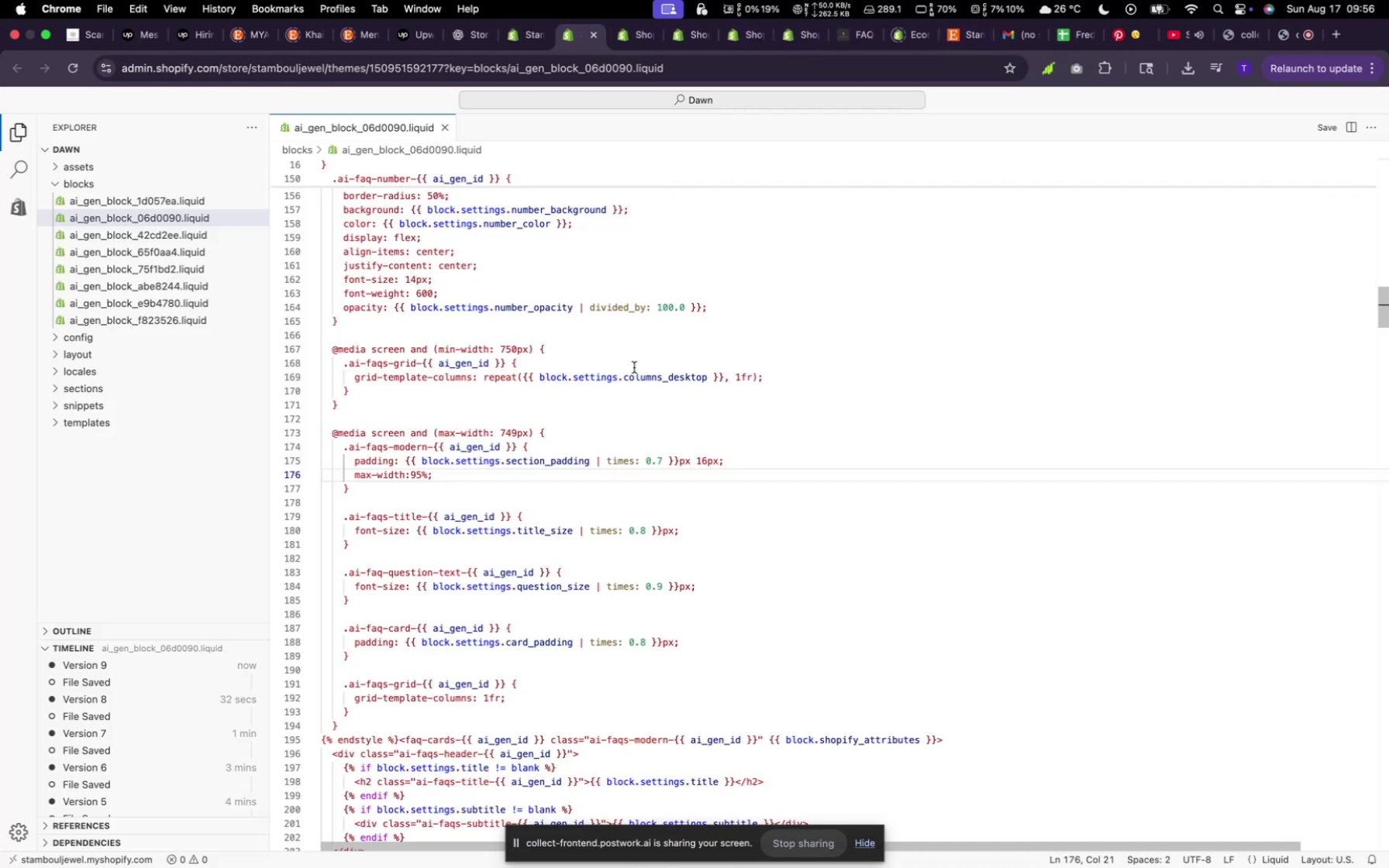 
scroll: coordinate [634, 367], scroll_direction: down, amount: 12.0
 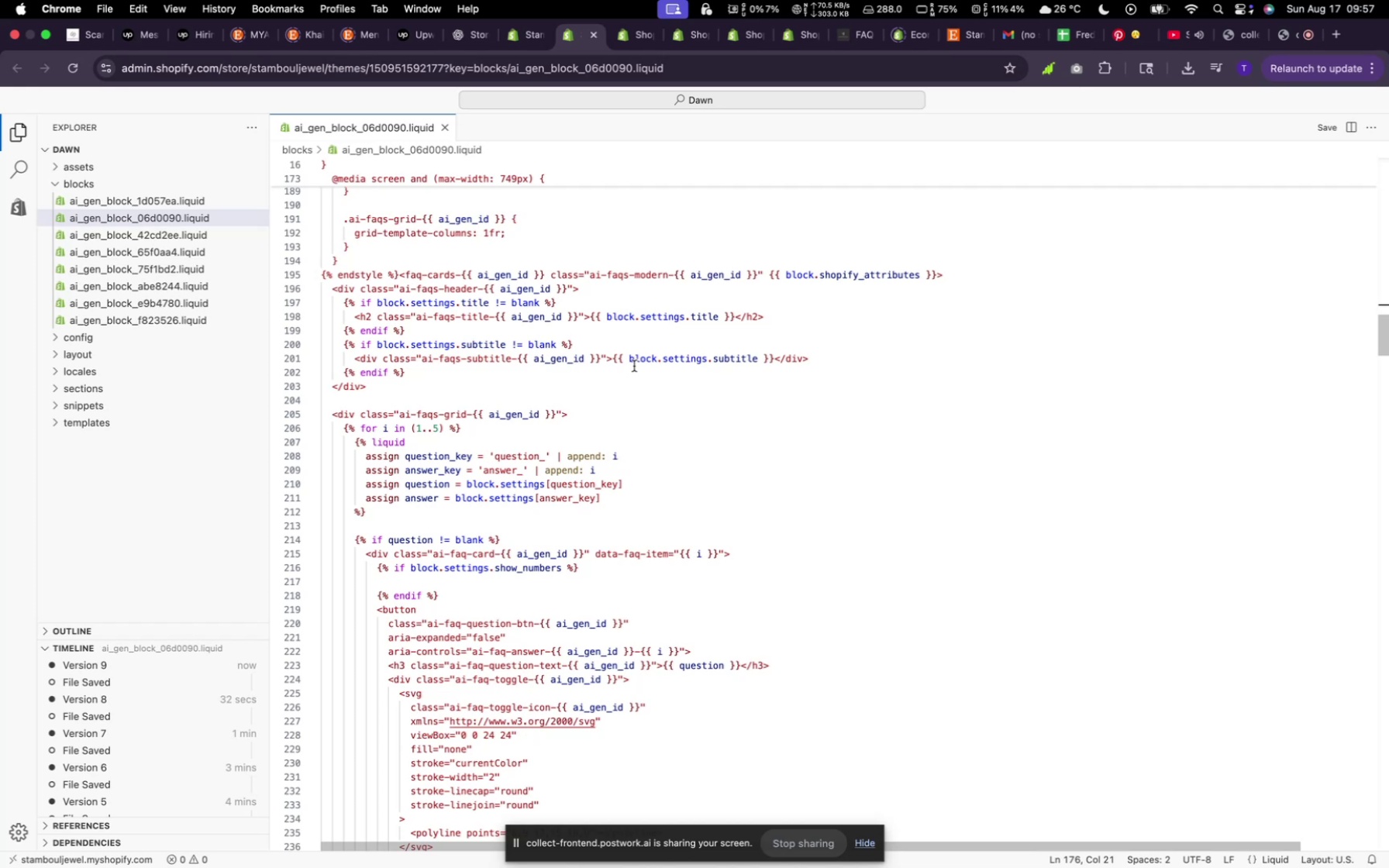 
wait(19.16)
 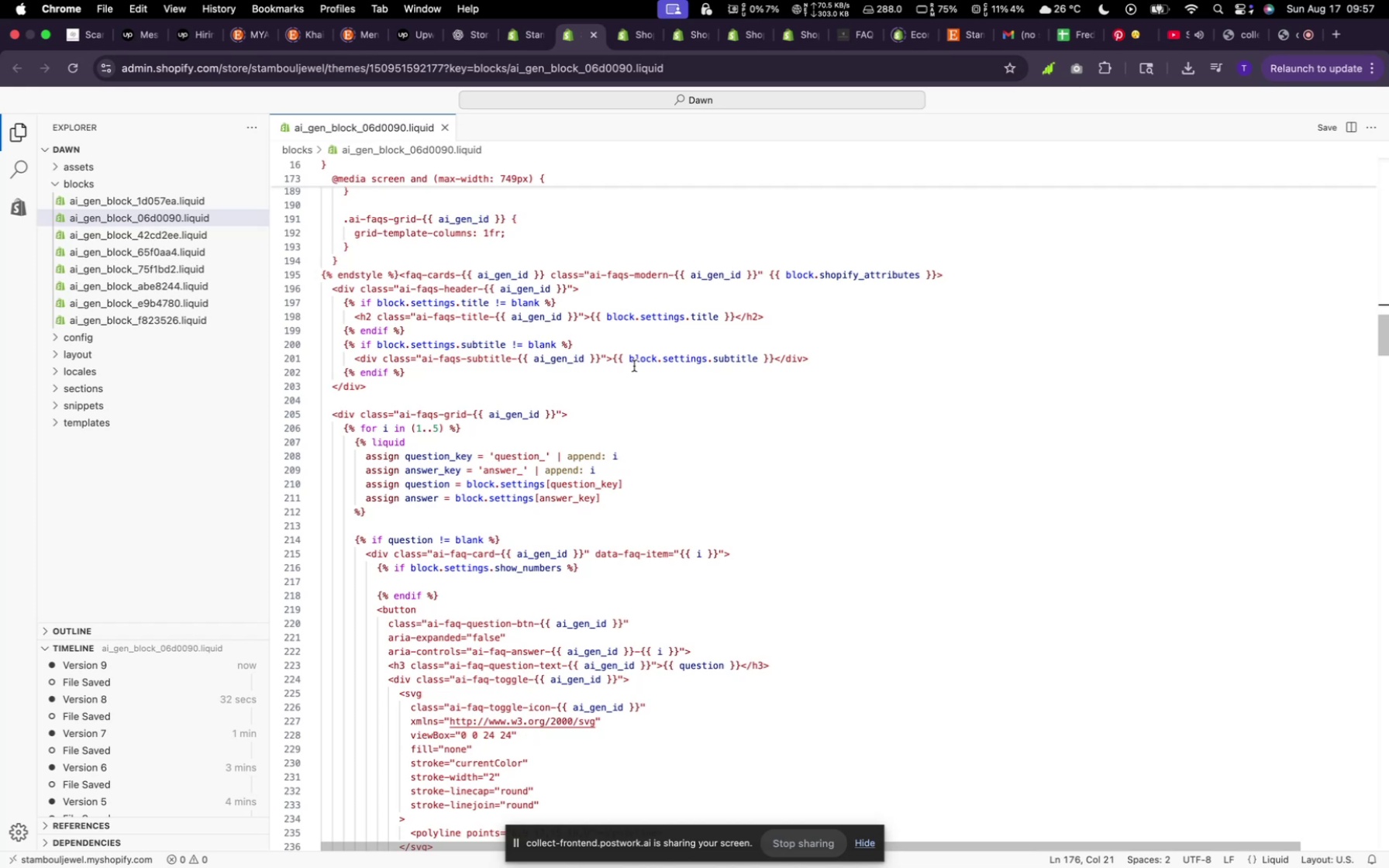 
scroll: coordinate [623, 423], scroll_direction: down, amount: 27.0
 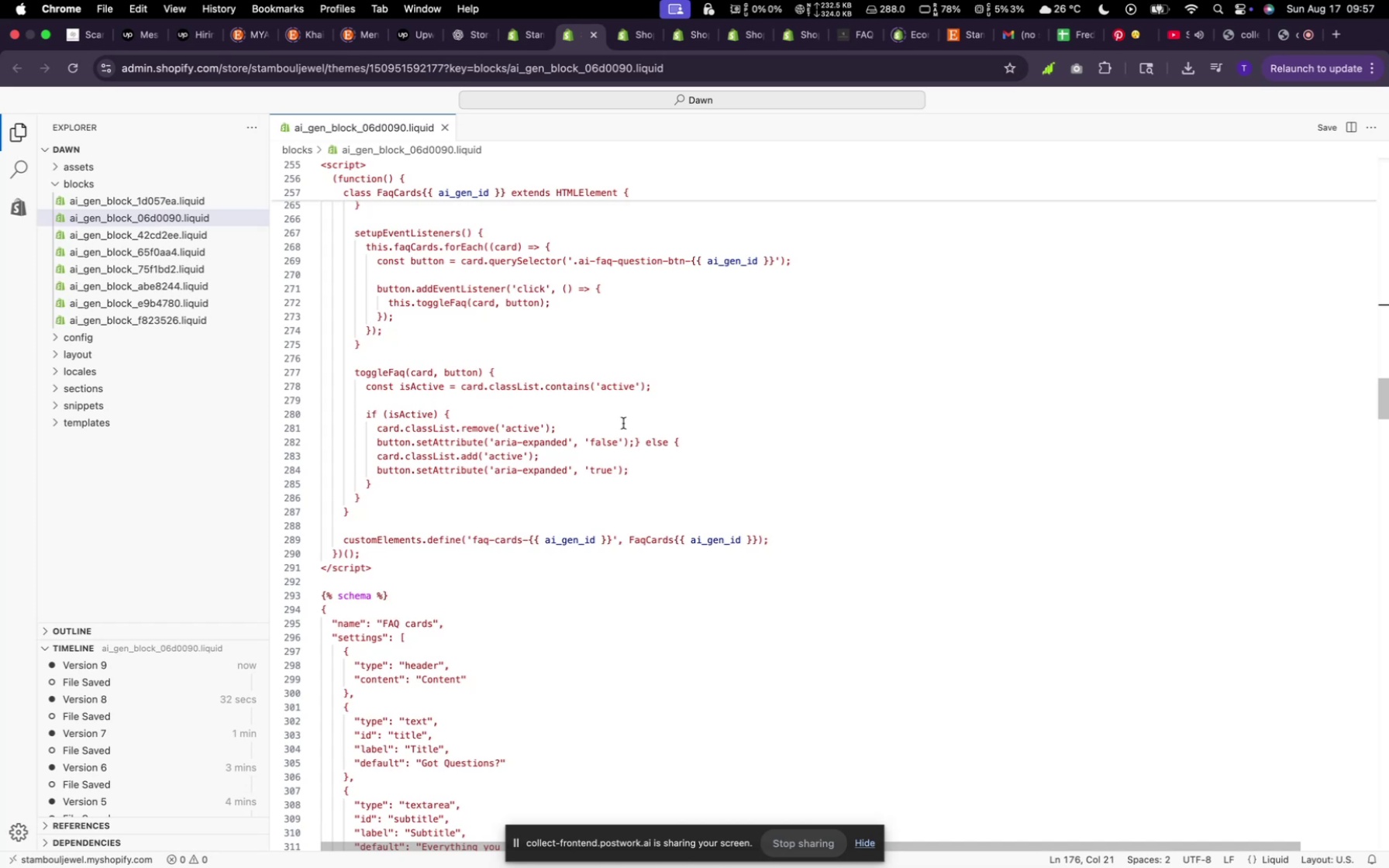 
wait(9.63)
 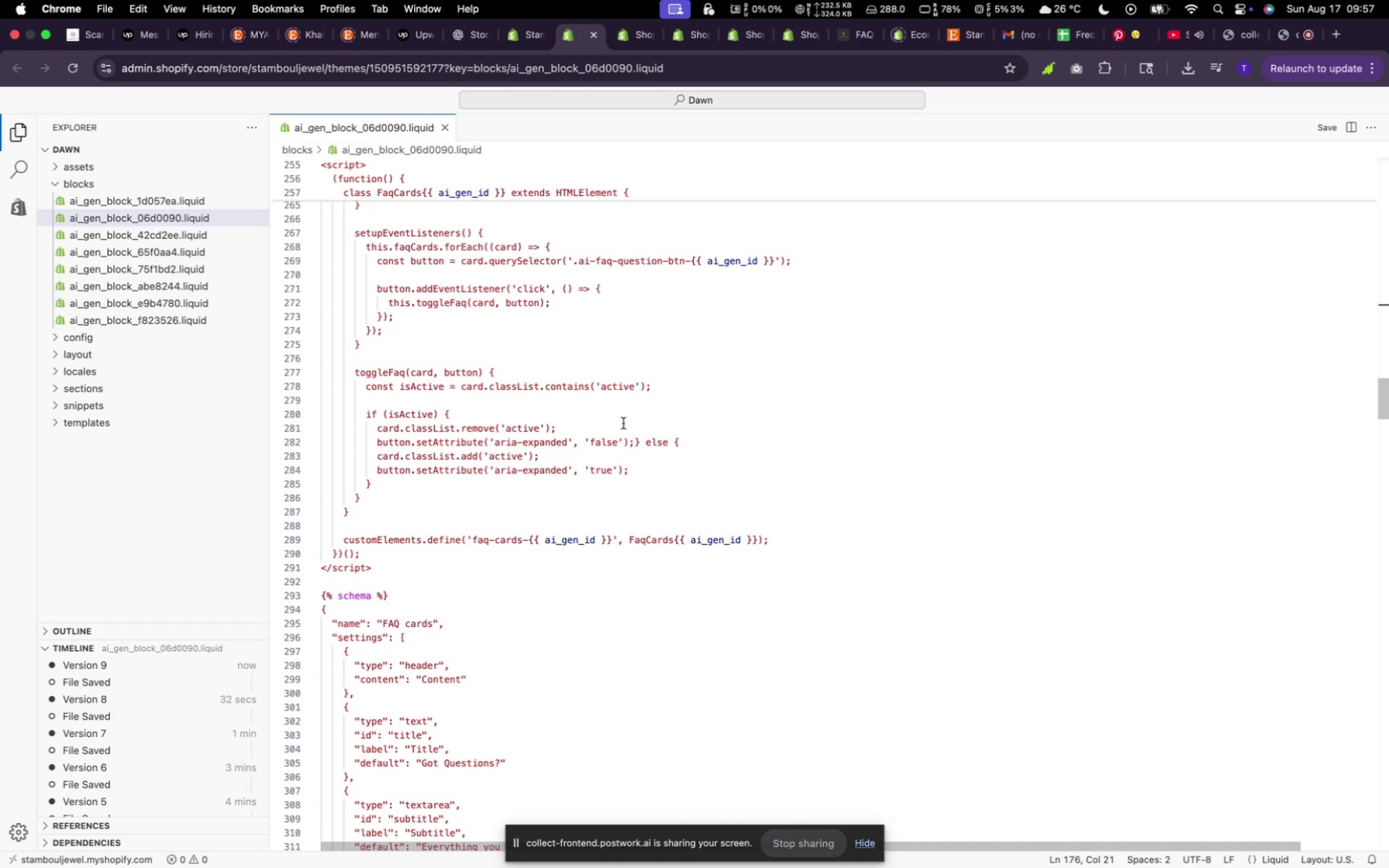 
scroll: coordinate [765, 443], scroll_direction: down, amount: 24.0
 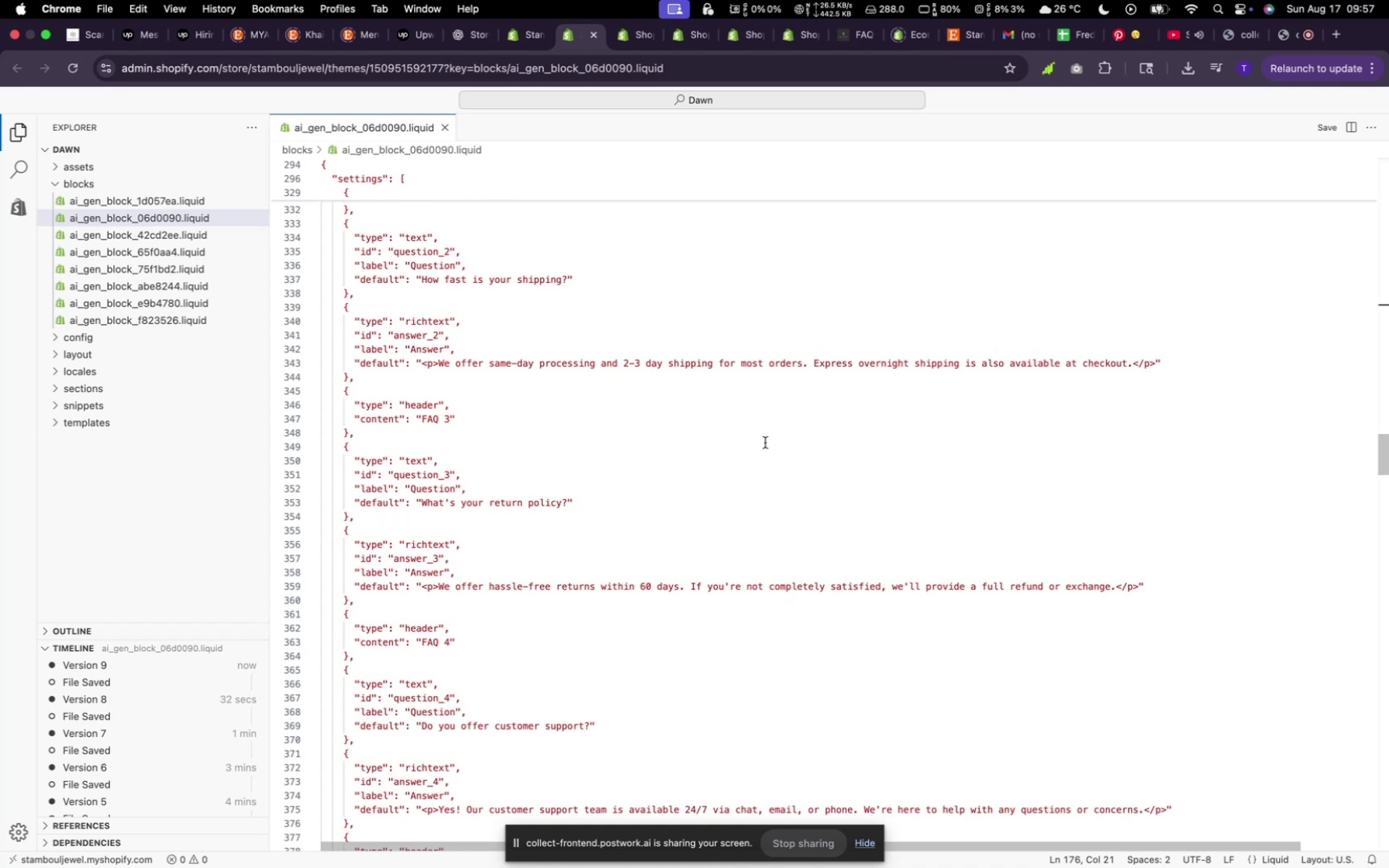 
wait(6.93)
 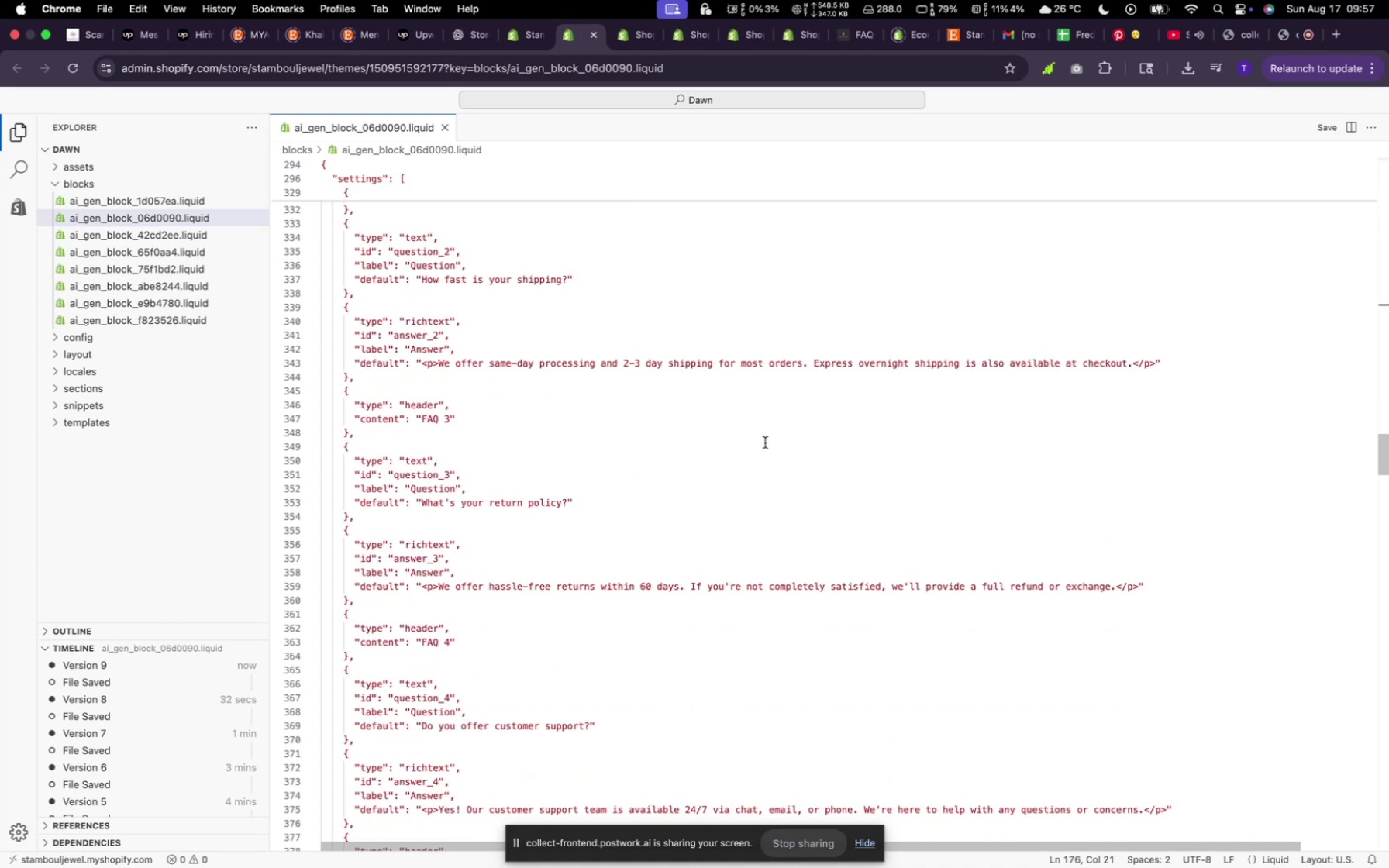 
scroll: coordinate [629, 397], scroll_direction: up, amount: 110.0
 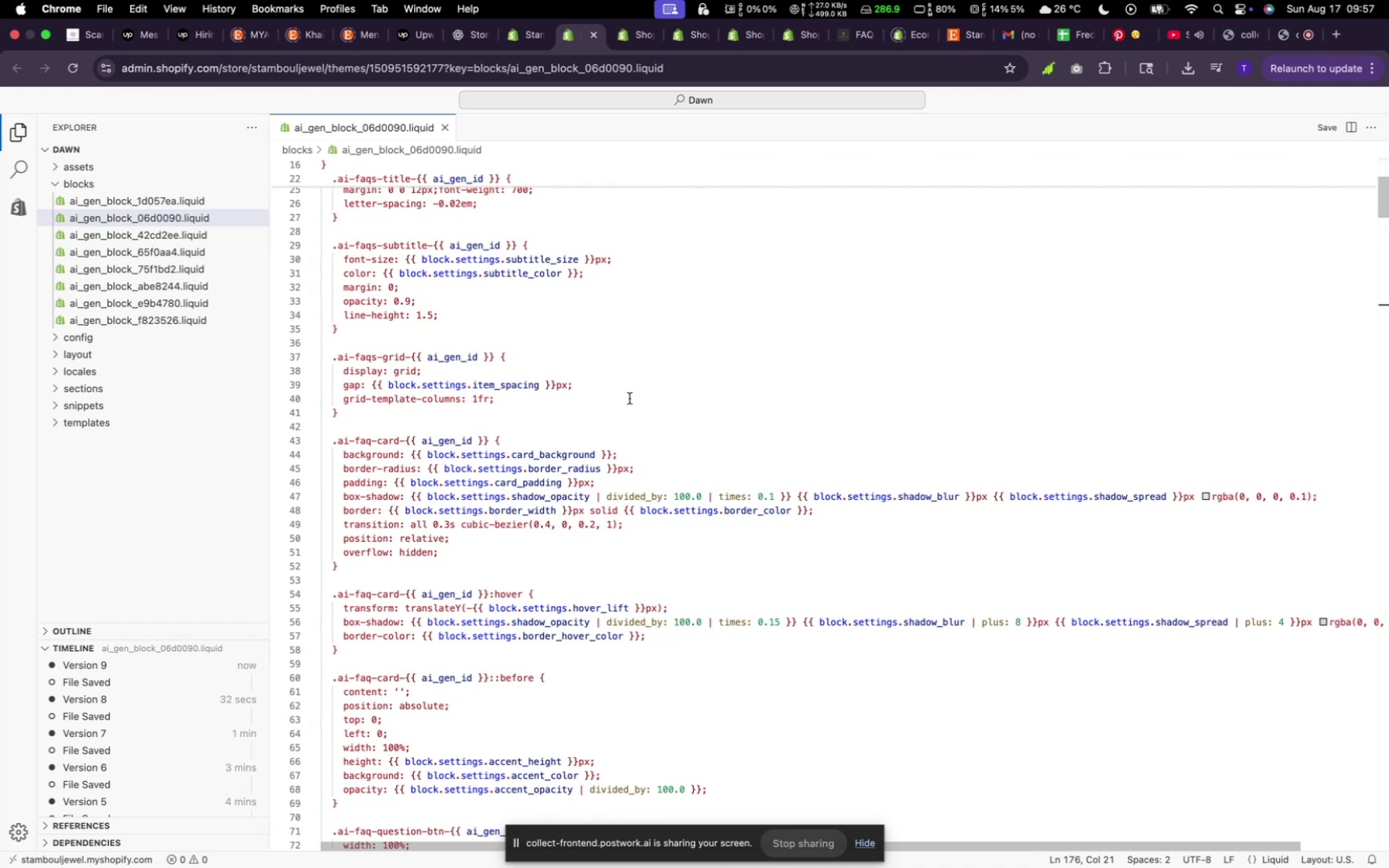 
wait(9.67)
 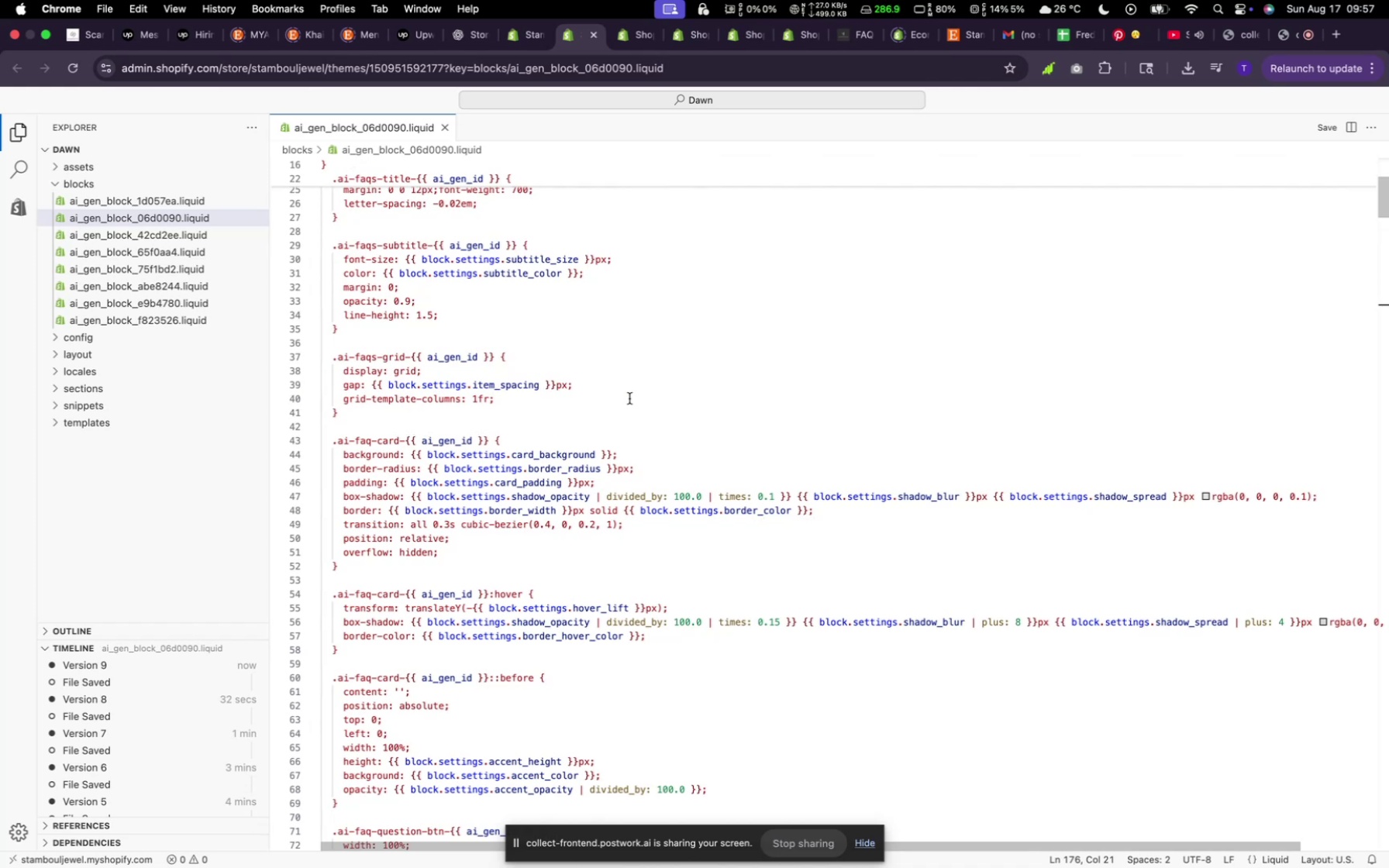 
scroll: coordinate [658, 336], scroll_direction: up, amount: 54.0
 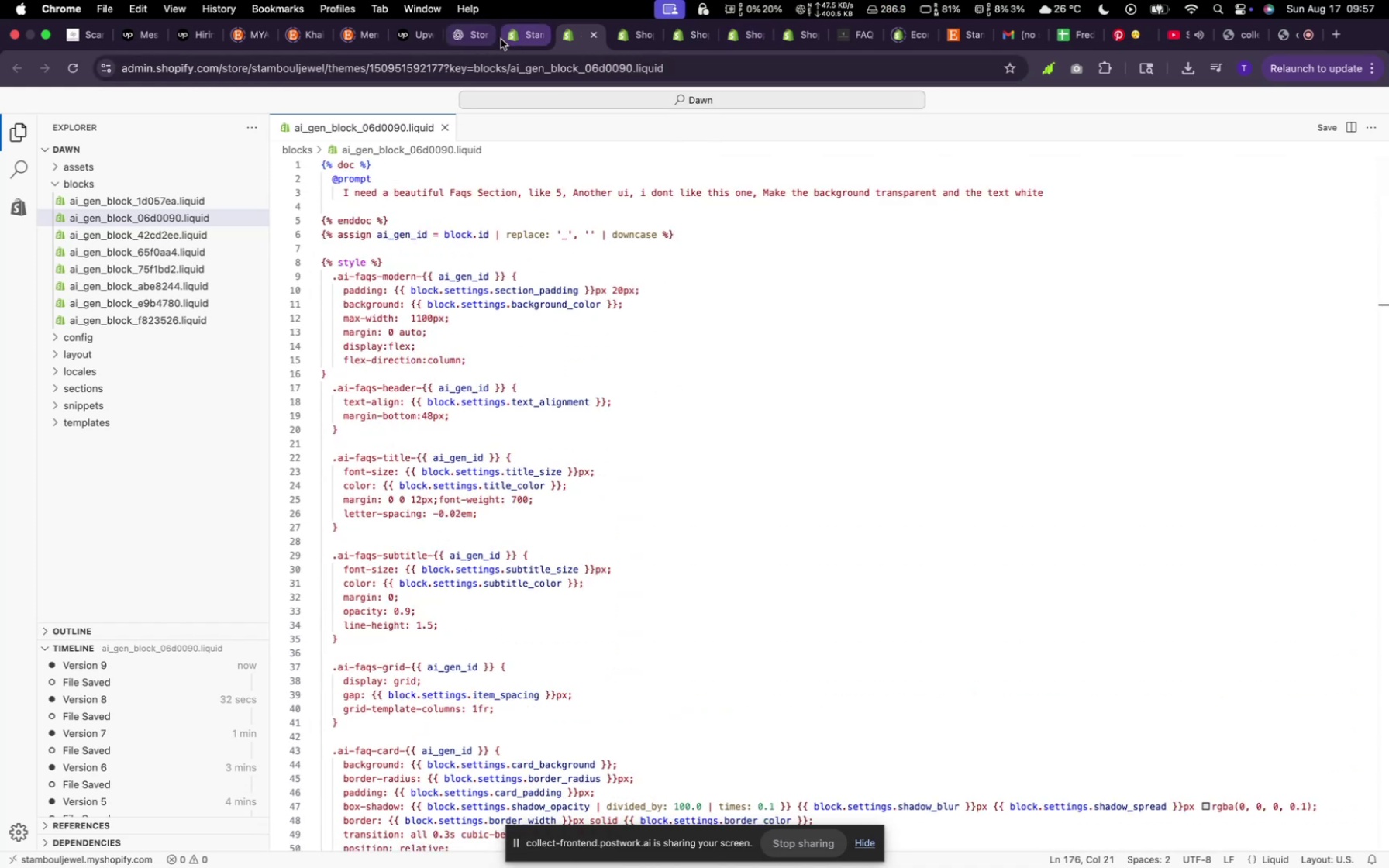 
left_click([513, 39])
 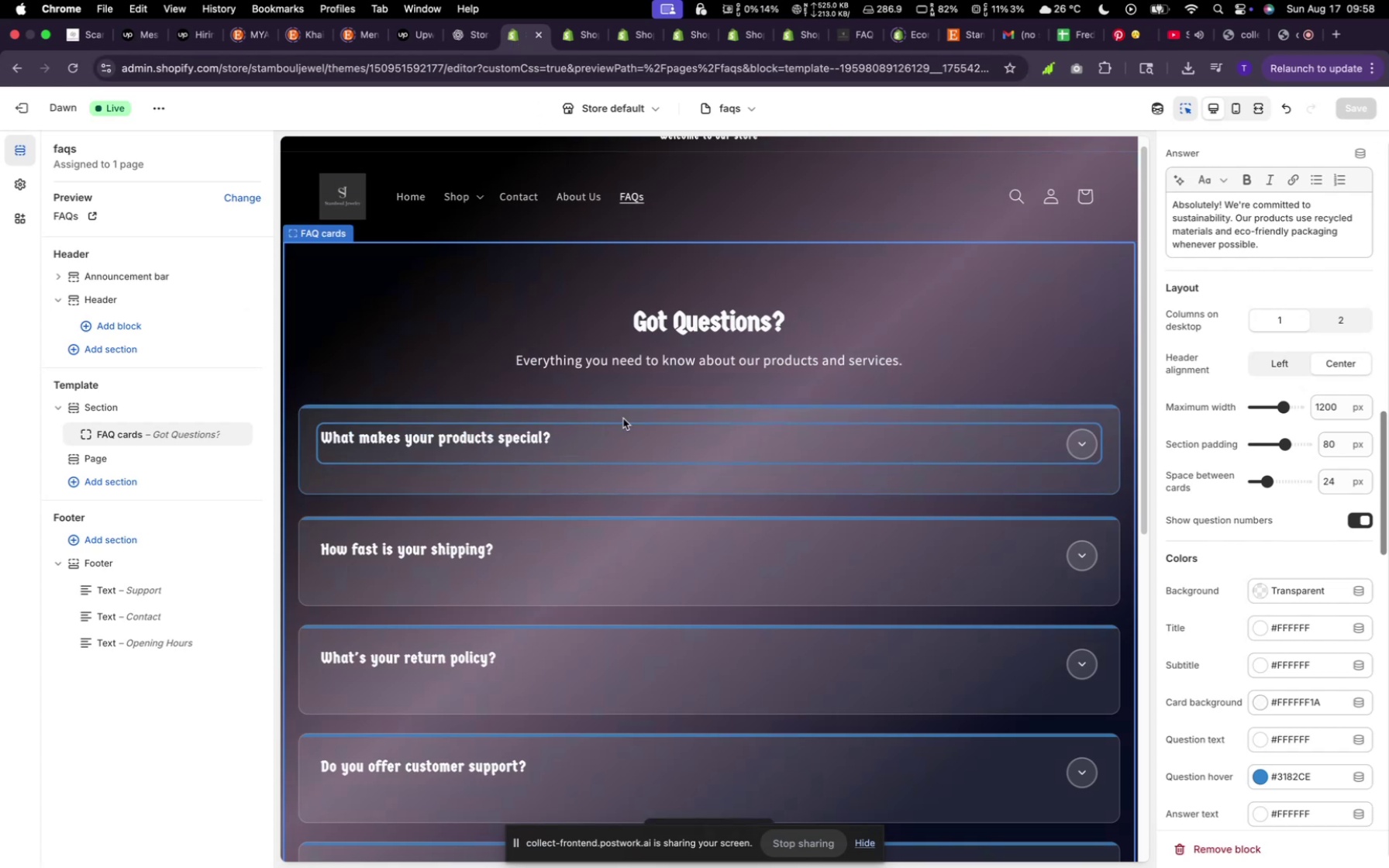 
scroll: coordinate [947, 466], scroll_direction: down, amount: 8.0
 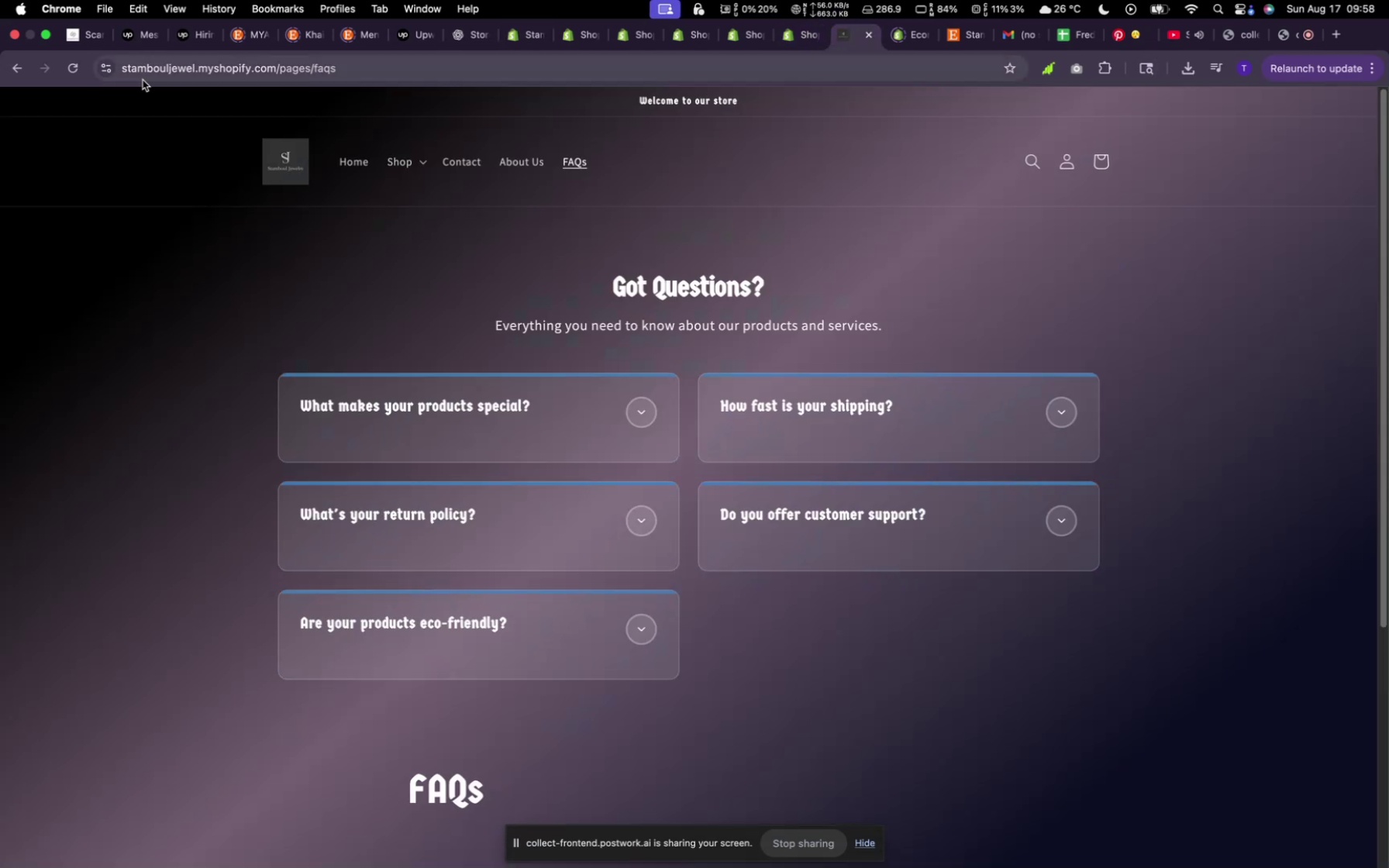 
left_click([66, 68])
 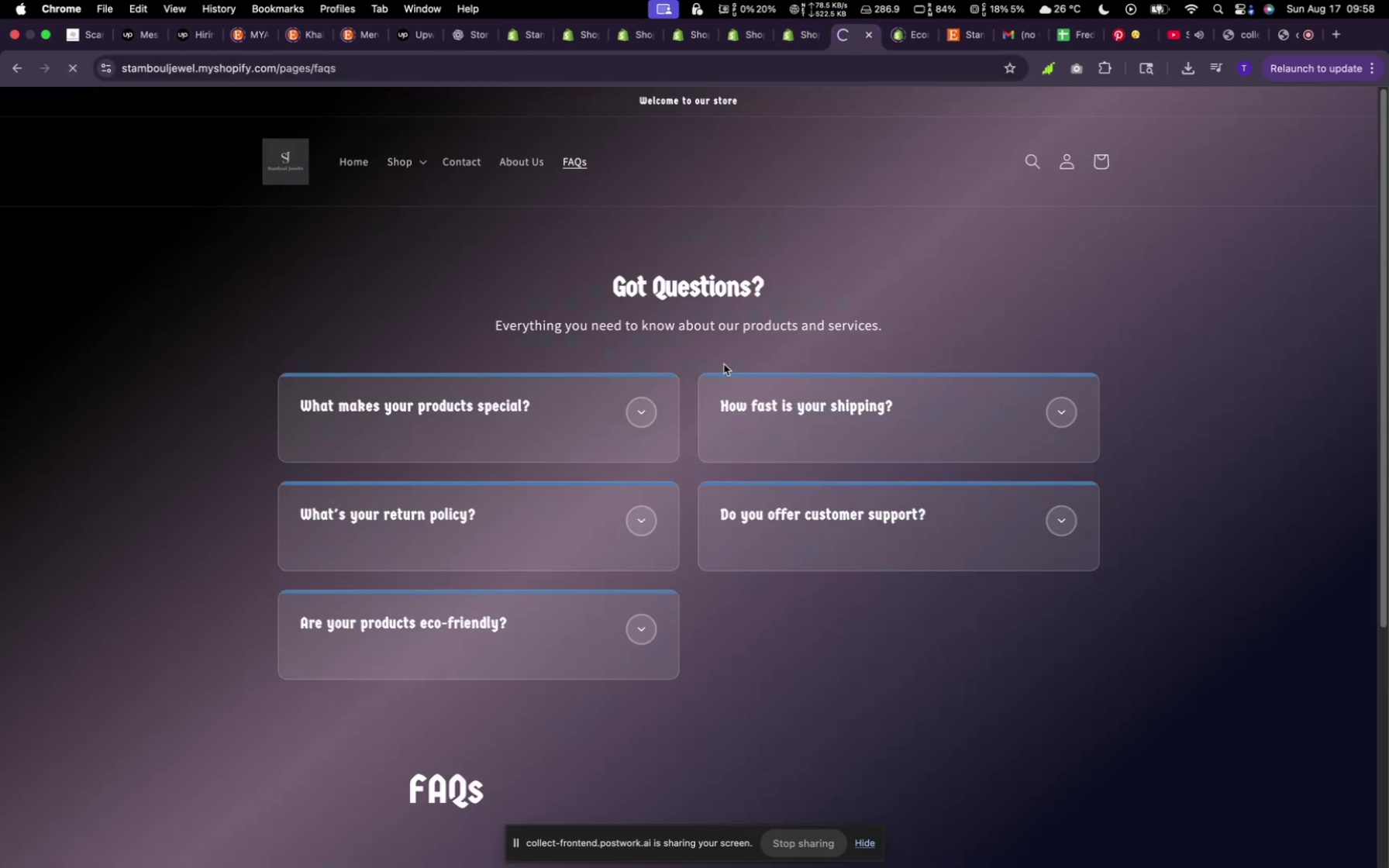 
mouse_move([786, 390])
 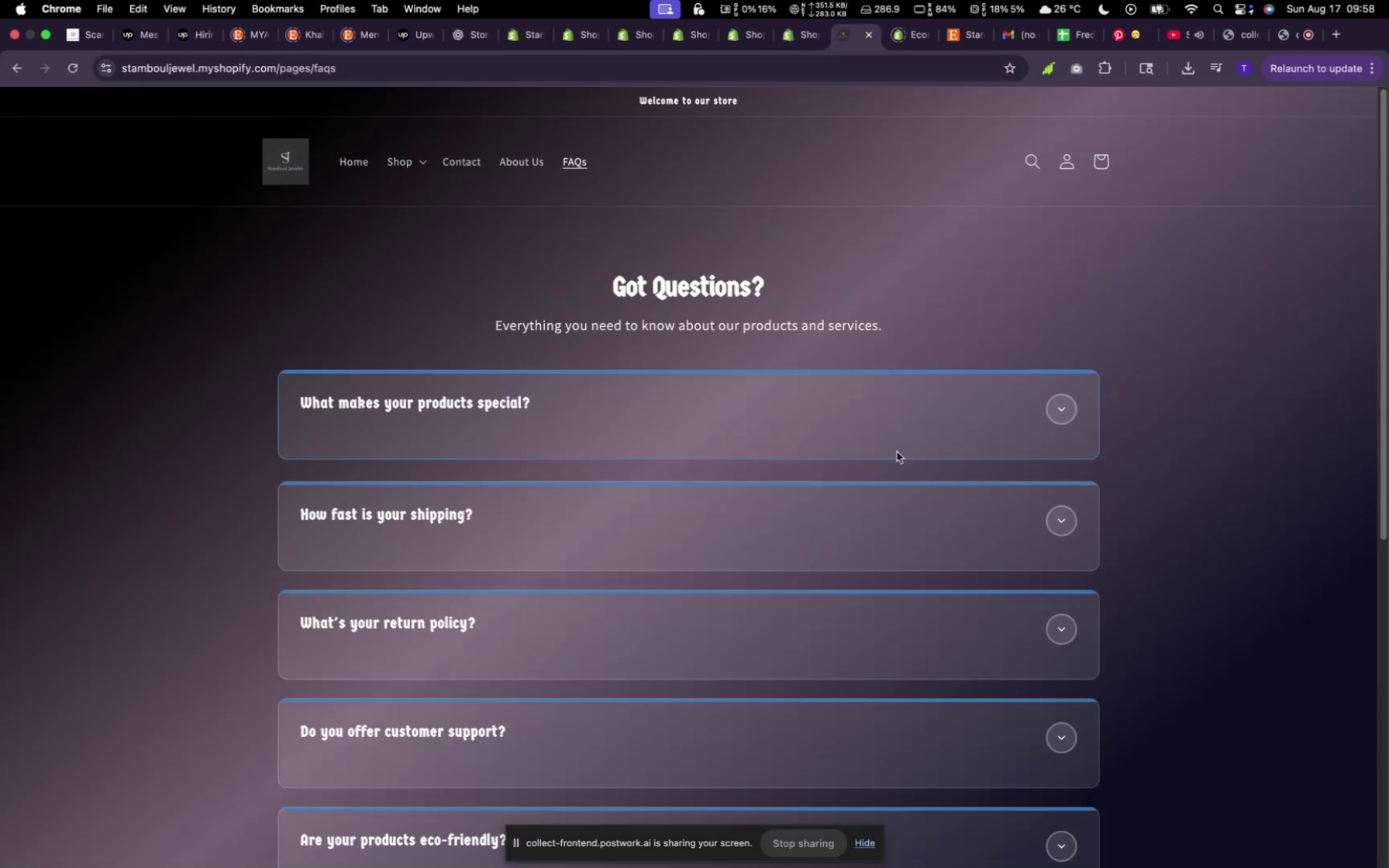 
scroll: coordinate [897, 452], scroll_direction: down, amount: 9.0
 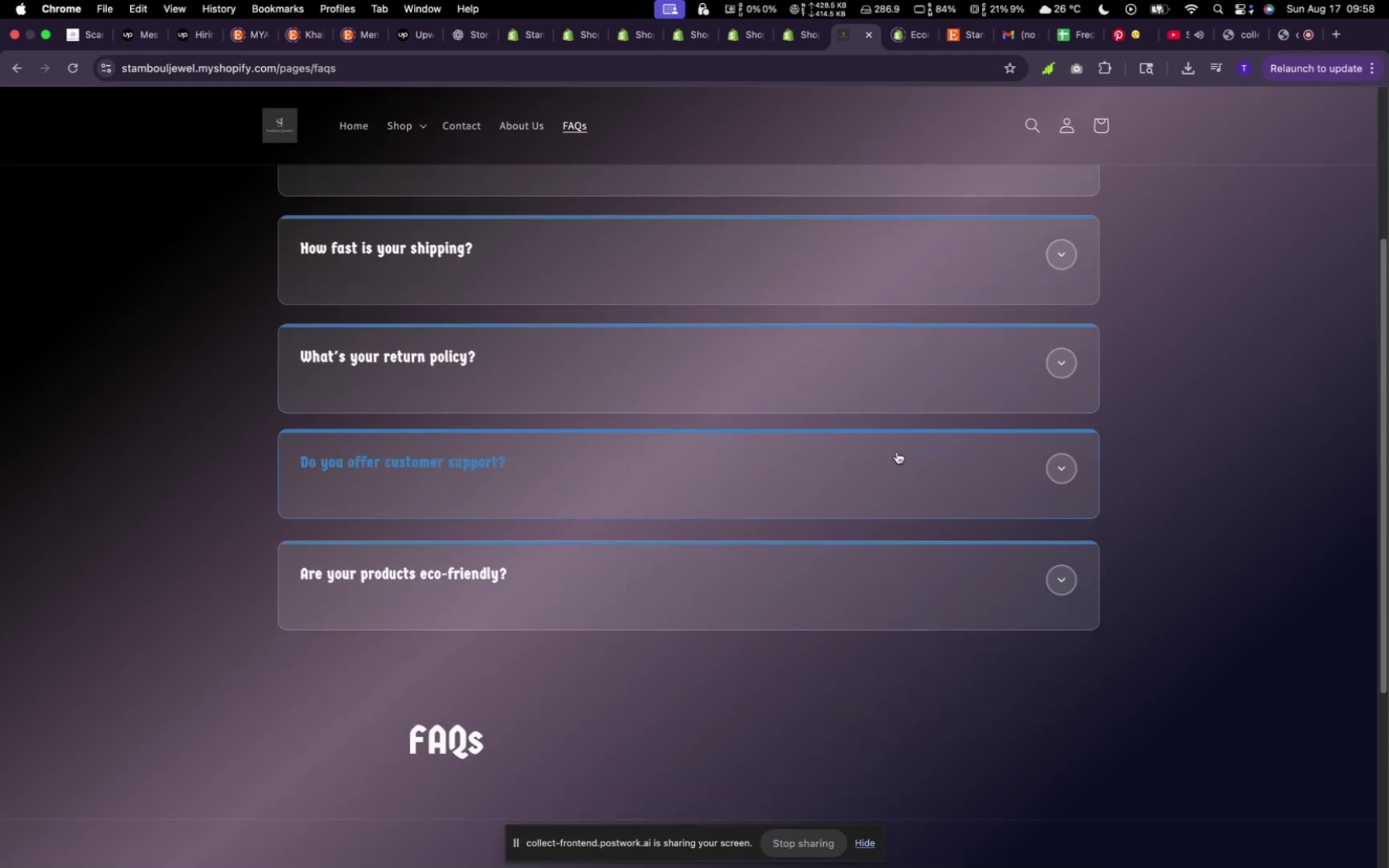 
wait(7.39)
 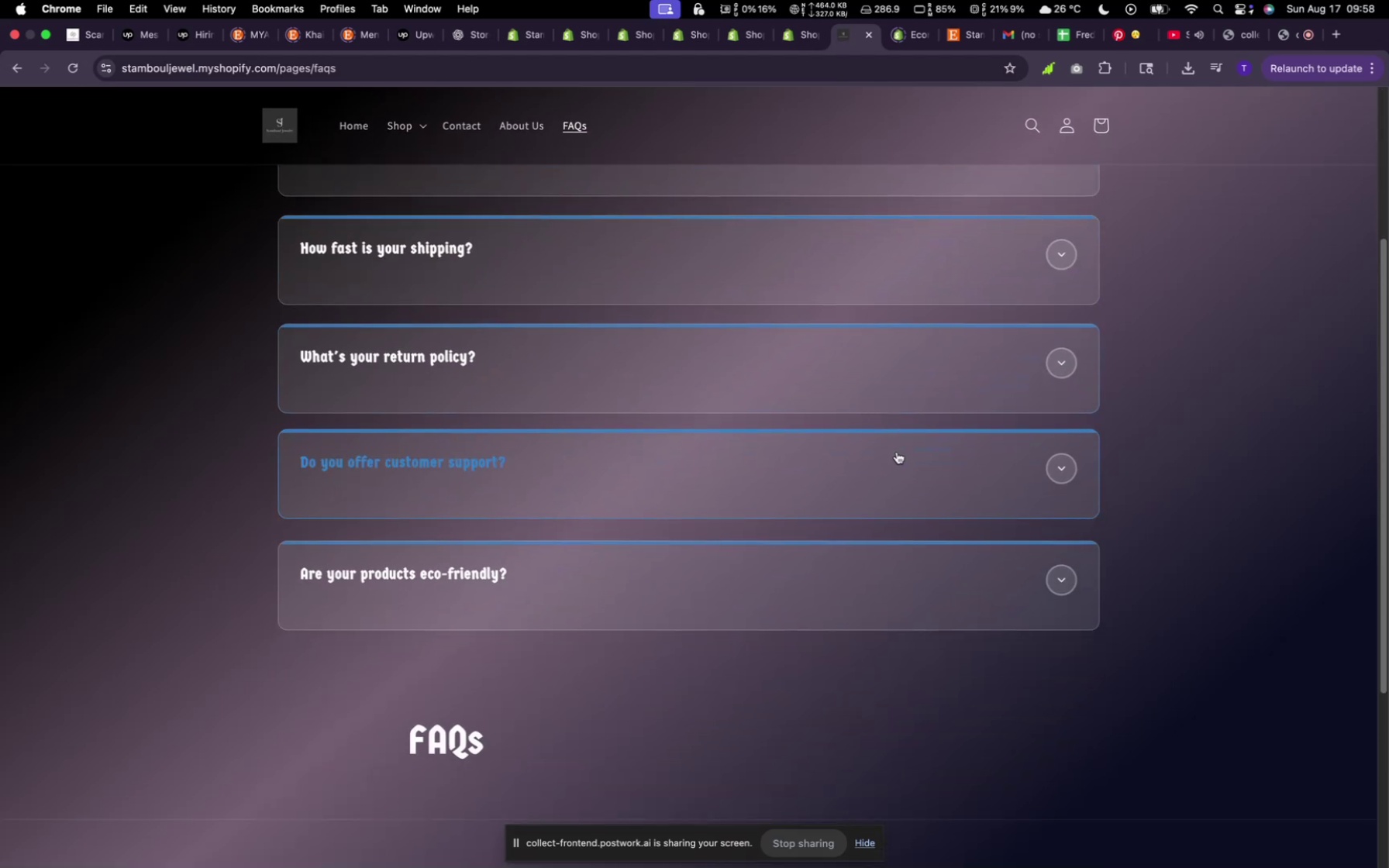 
scroll: coordinate [897, 456], scroll_direction: up, amount: 7.0
 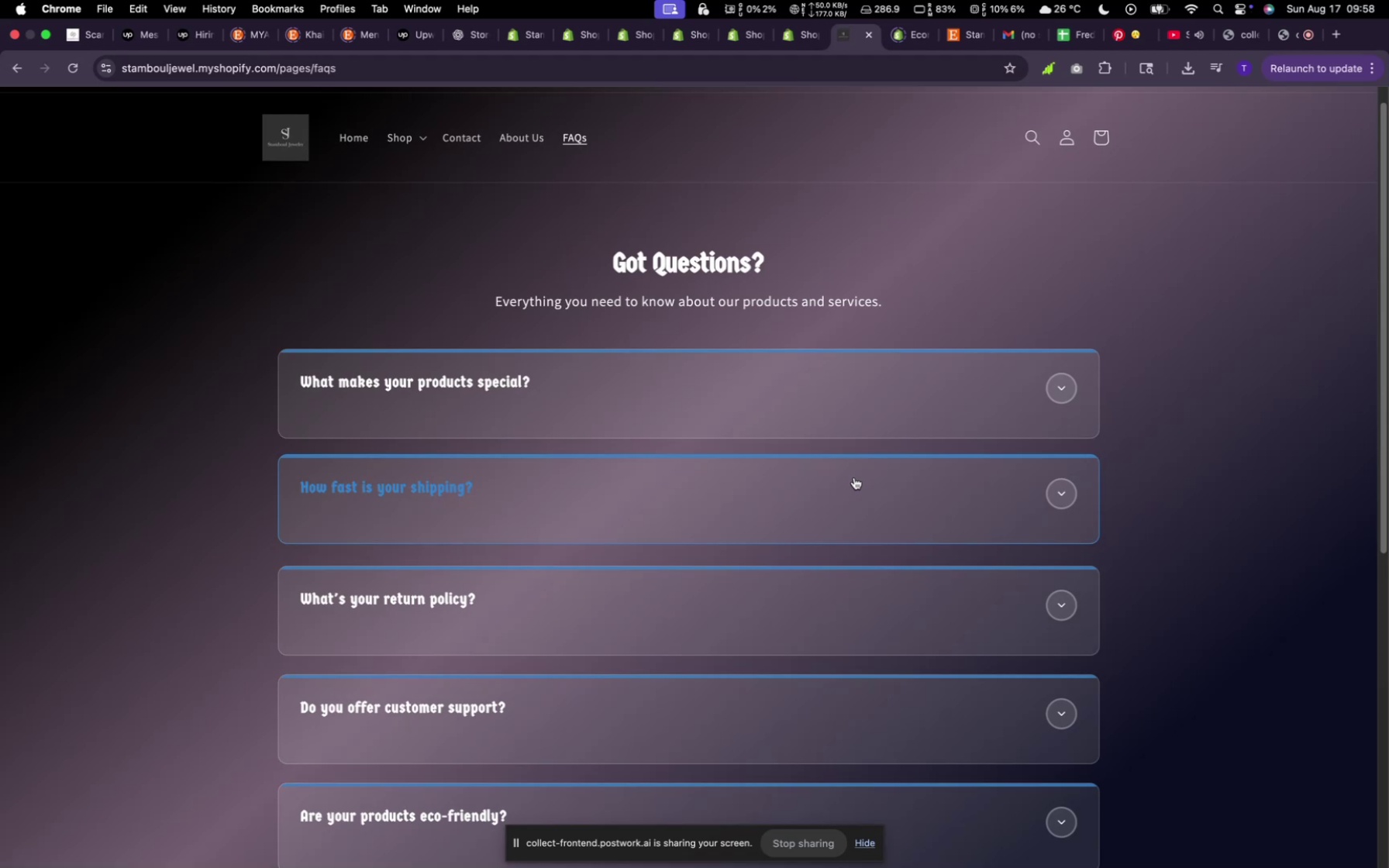 
scroll: coordinate [854, 477], scroll_direction: down, amount: 6.0
 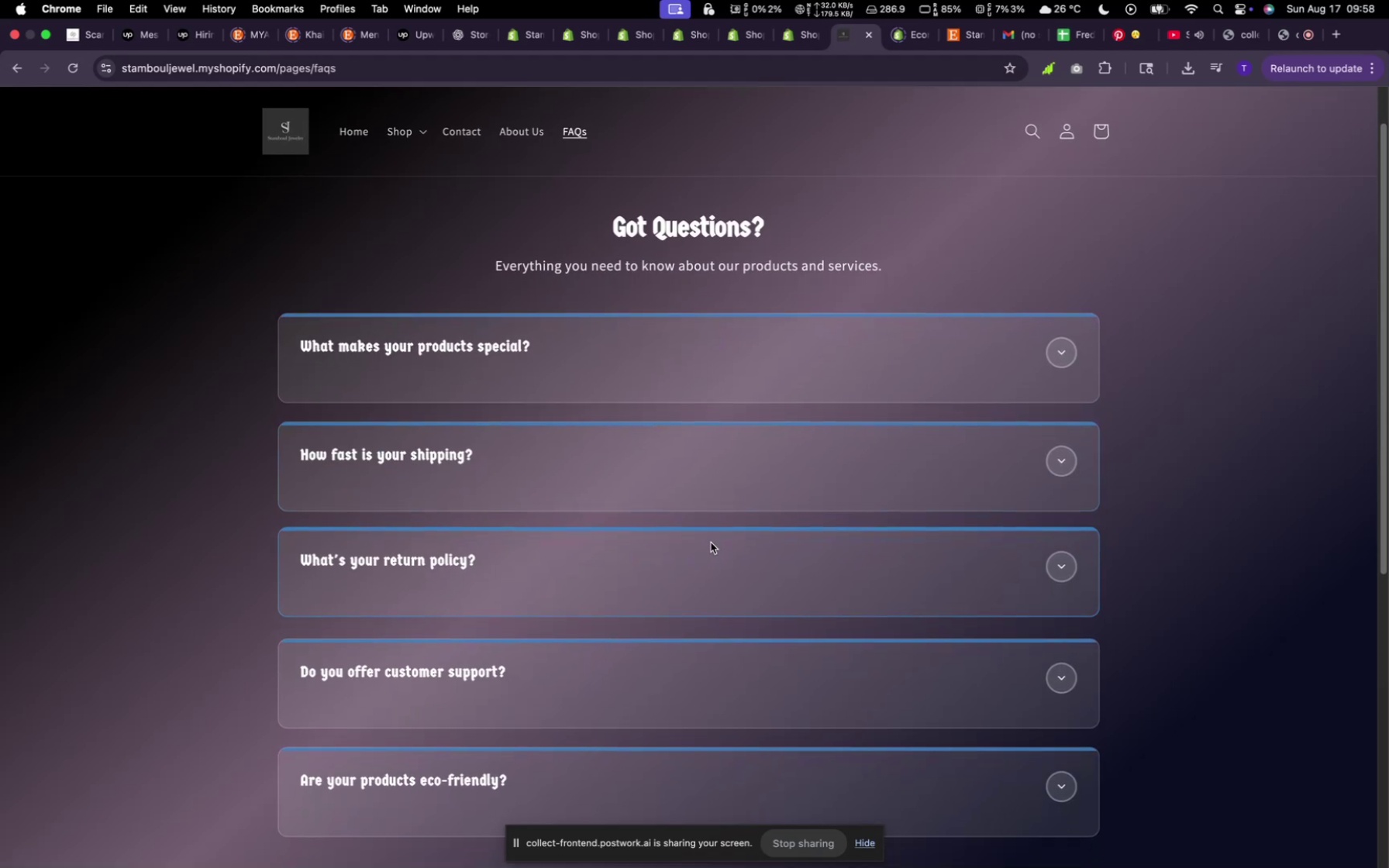 
wait(5.79)
 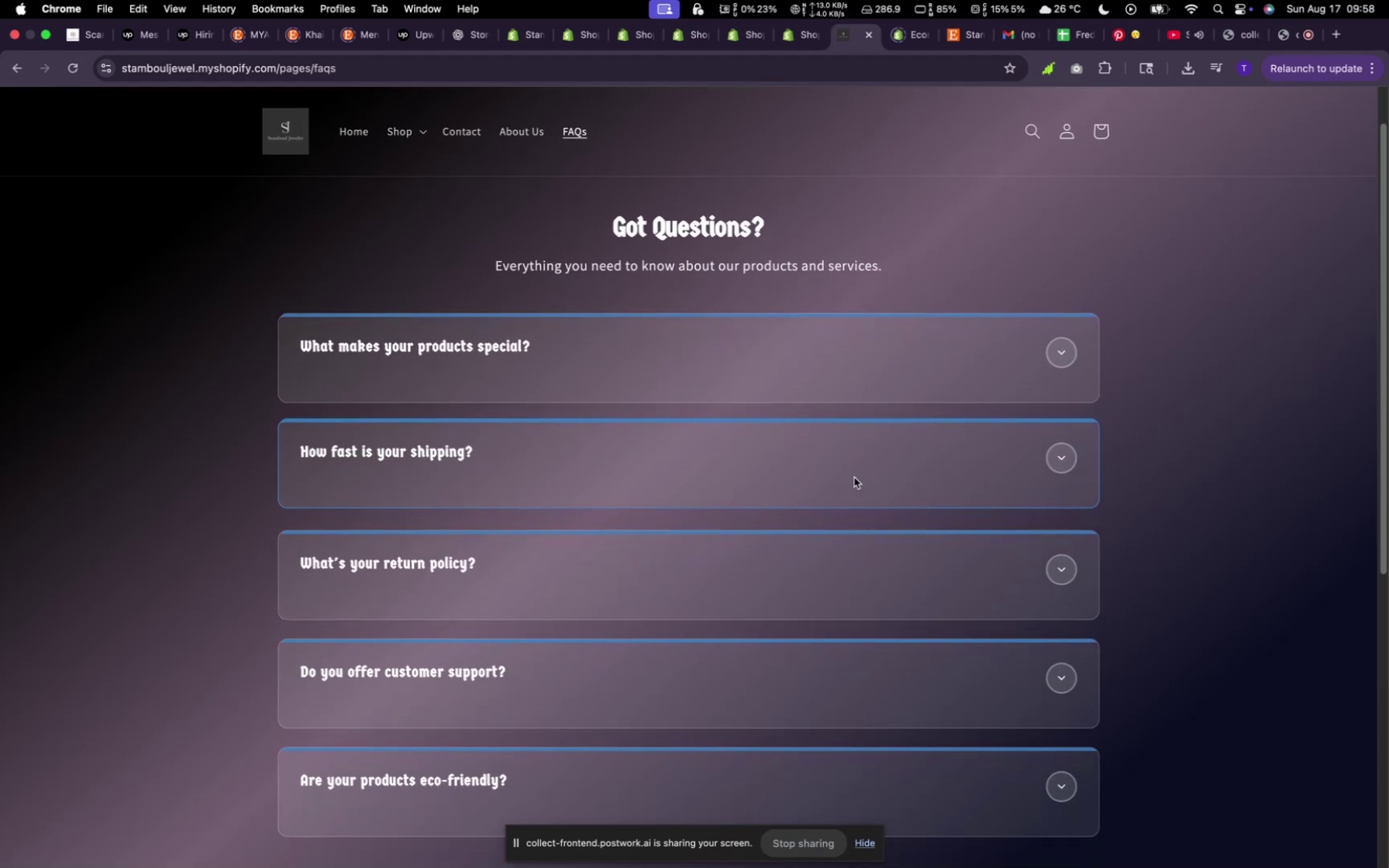 
scroll: coordinate [647, 487], scroll_direction: down, amount: 19.0
 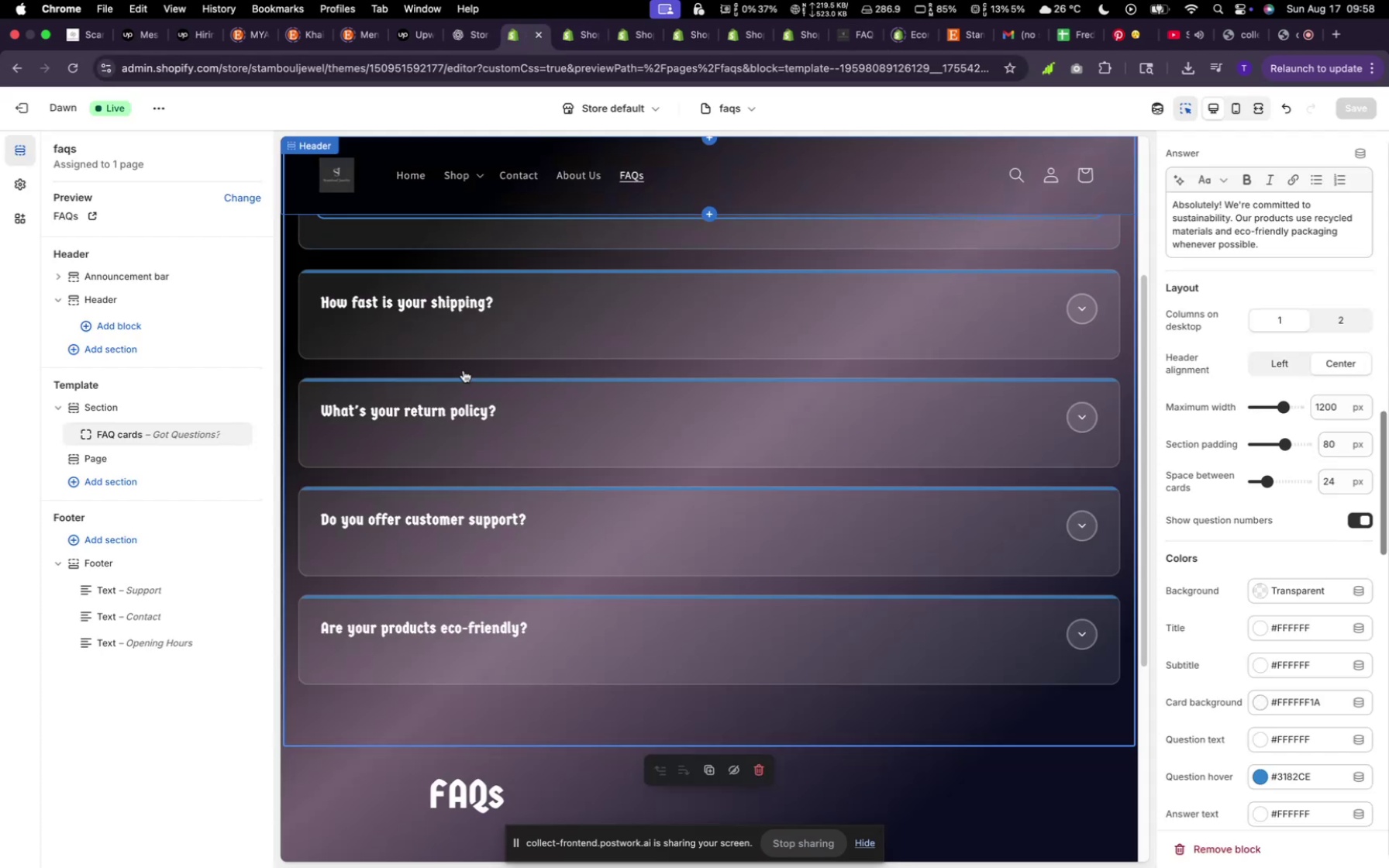 
left_click([470, 814])
 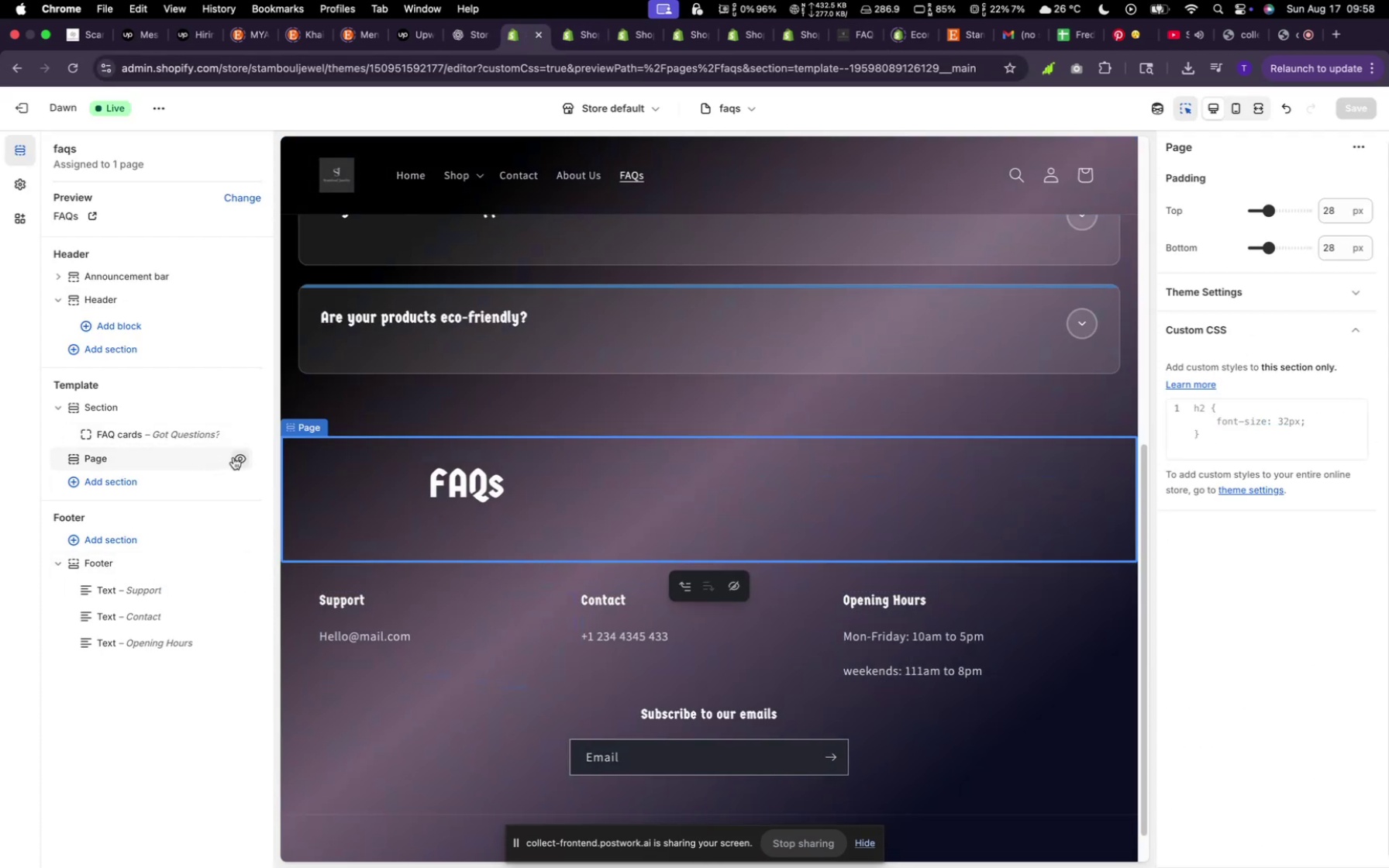 
wait(6.4)
 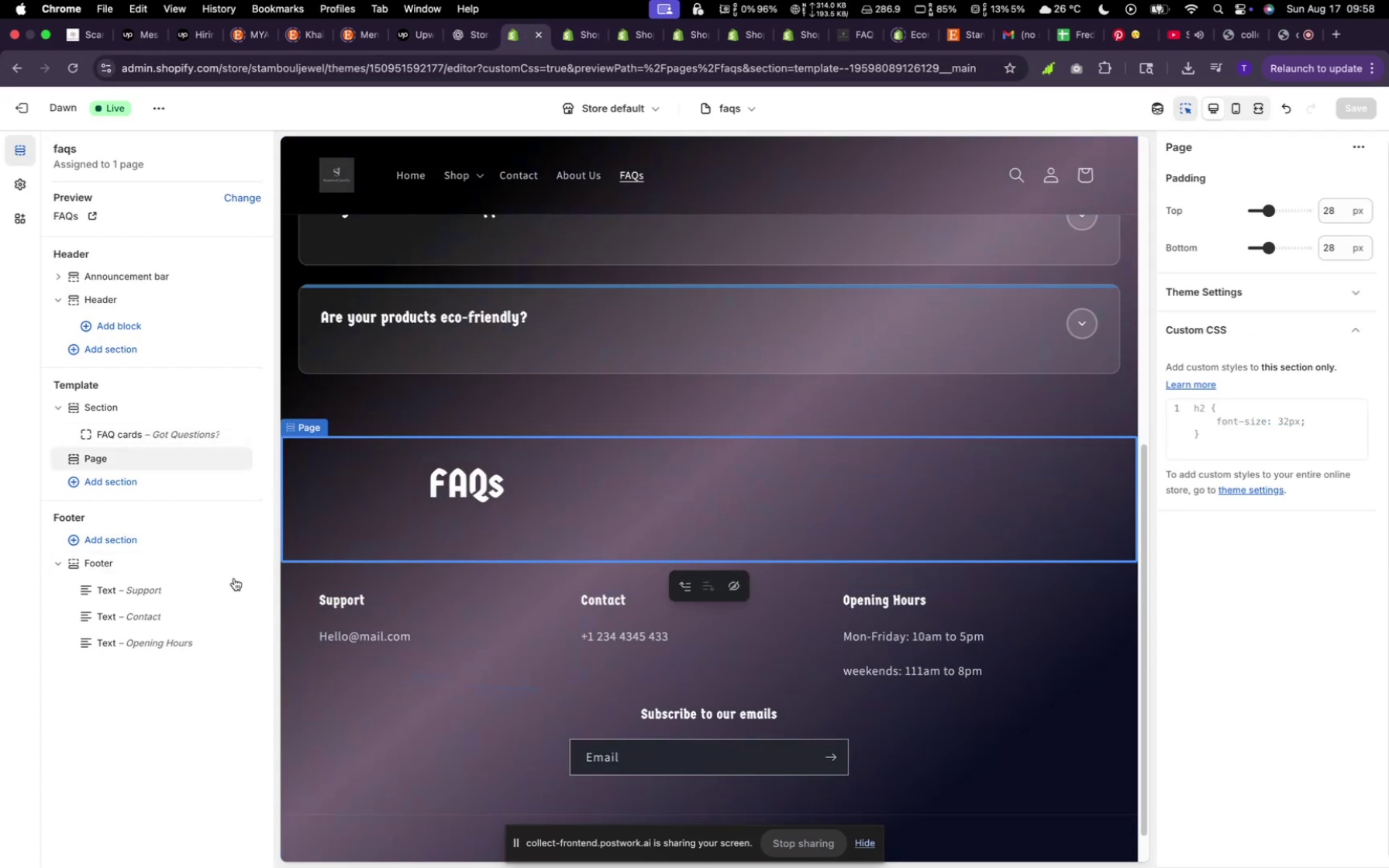 
scroll: coordinate [703, 509], scroll_direction: up, amount: 7.0
 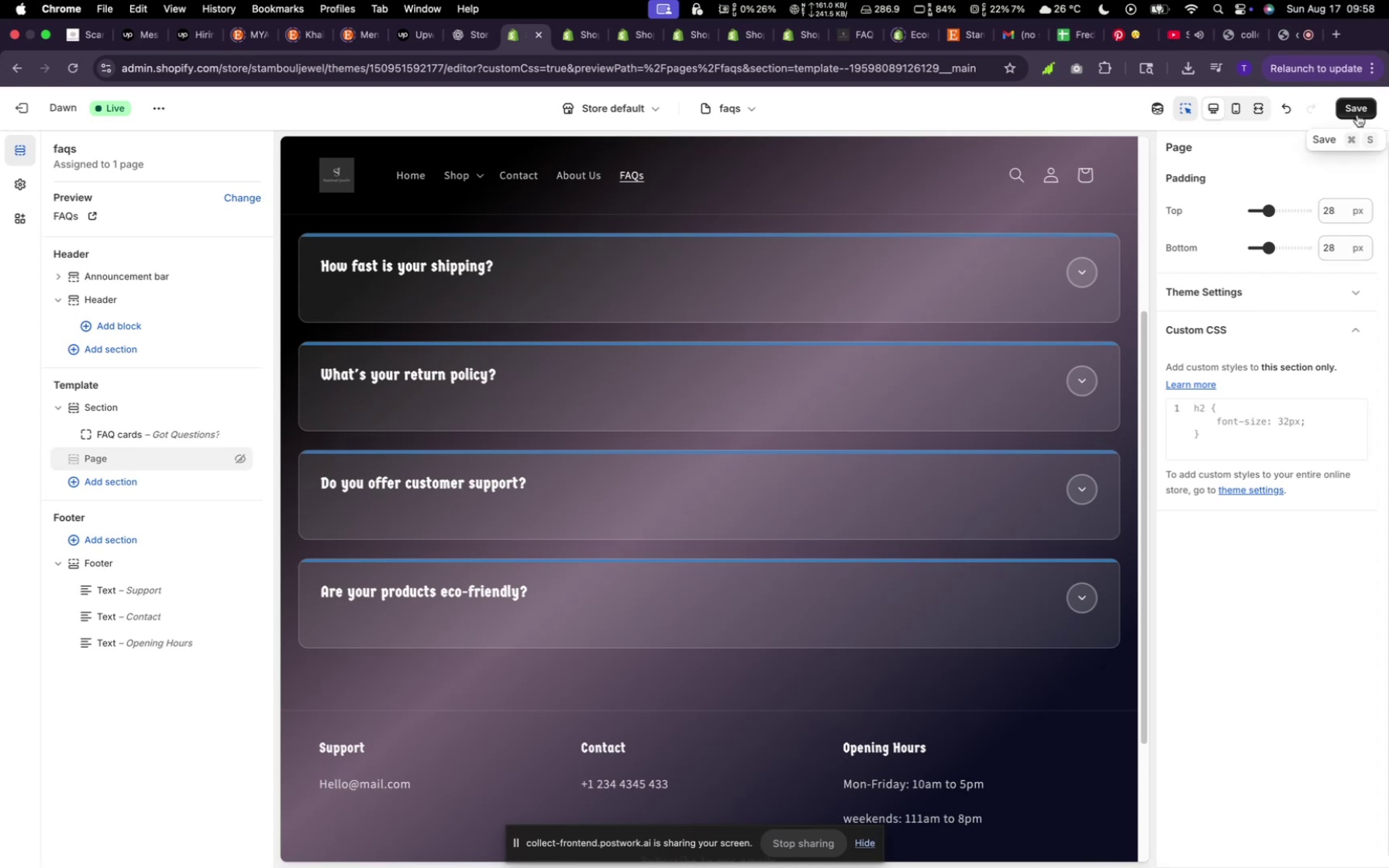 
left_click([1358, 113])
 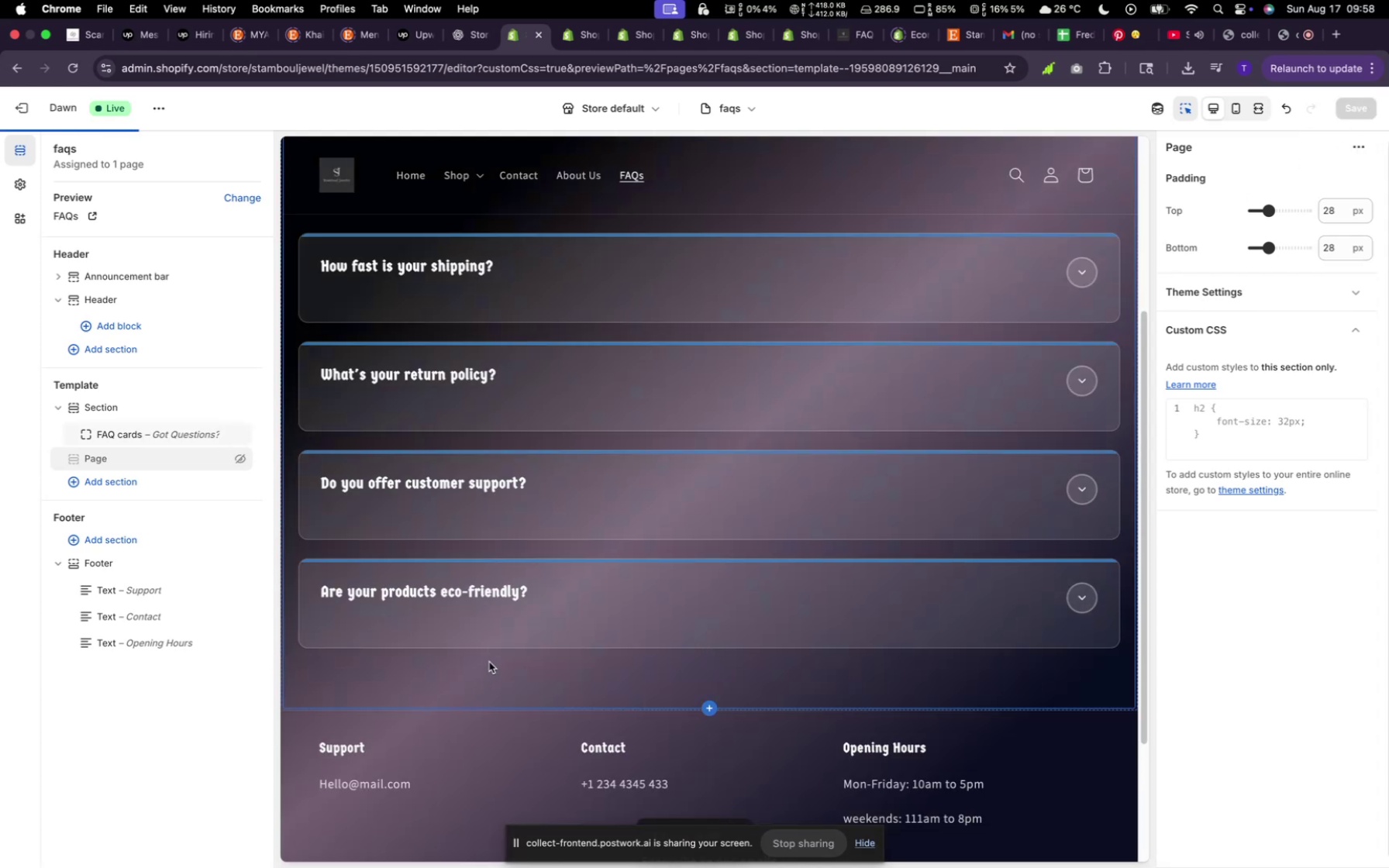 
wait(7.74)
 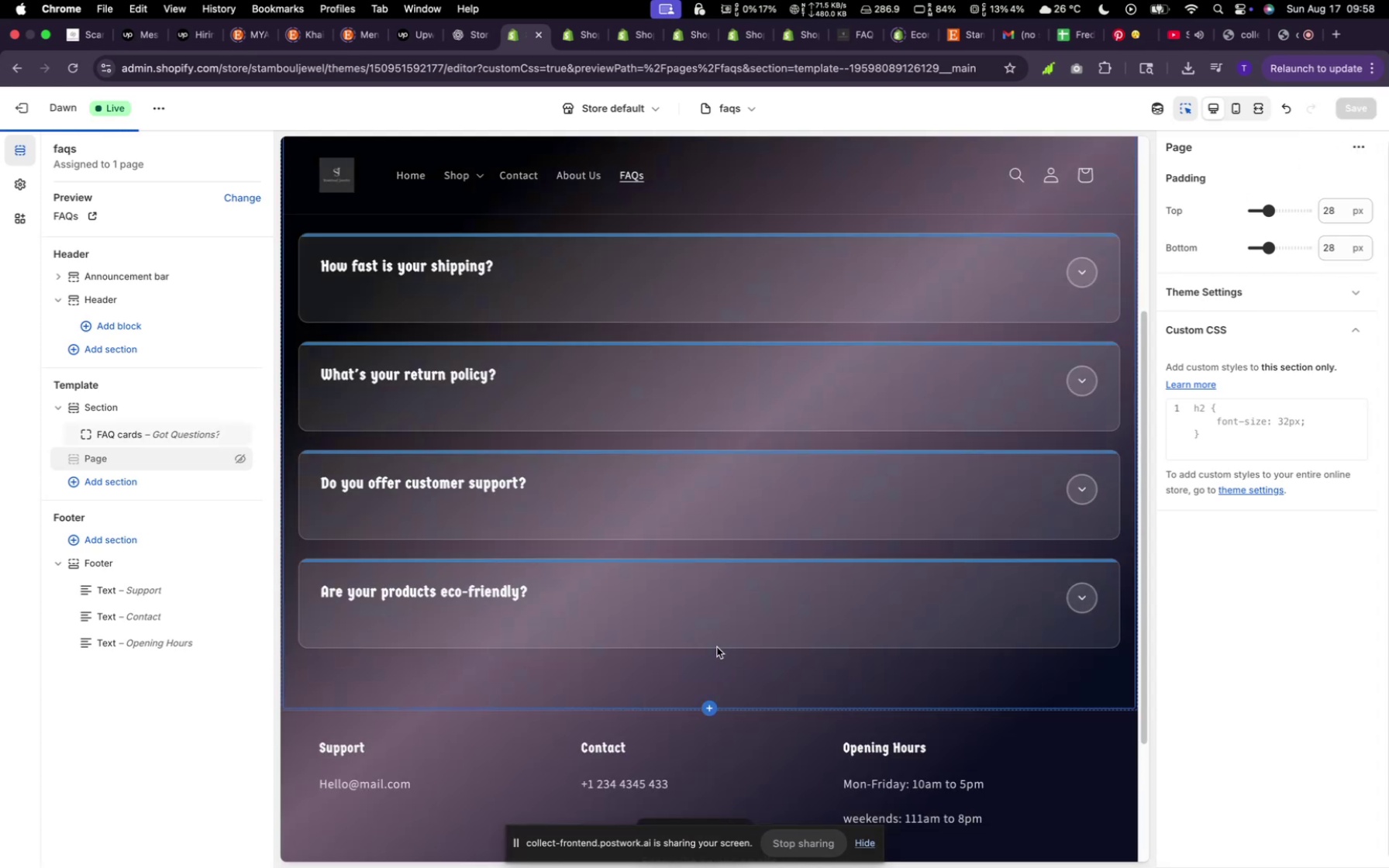 
scroll: coordinate [729, 610], scroll_direction: down, amount: 8.0
 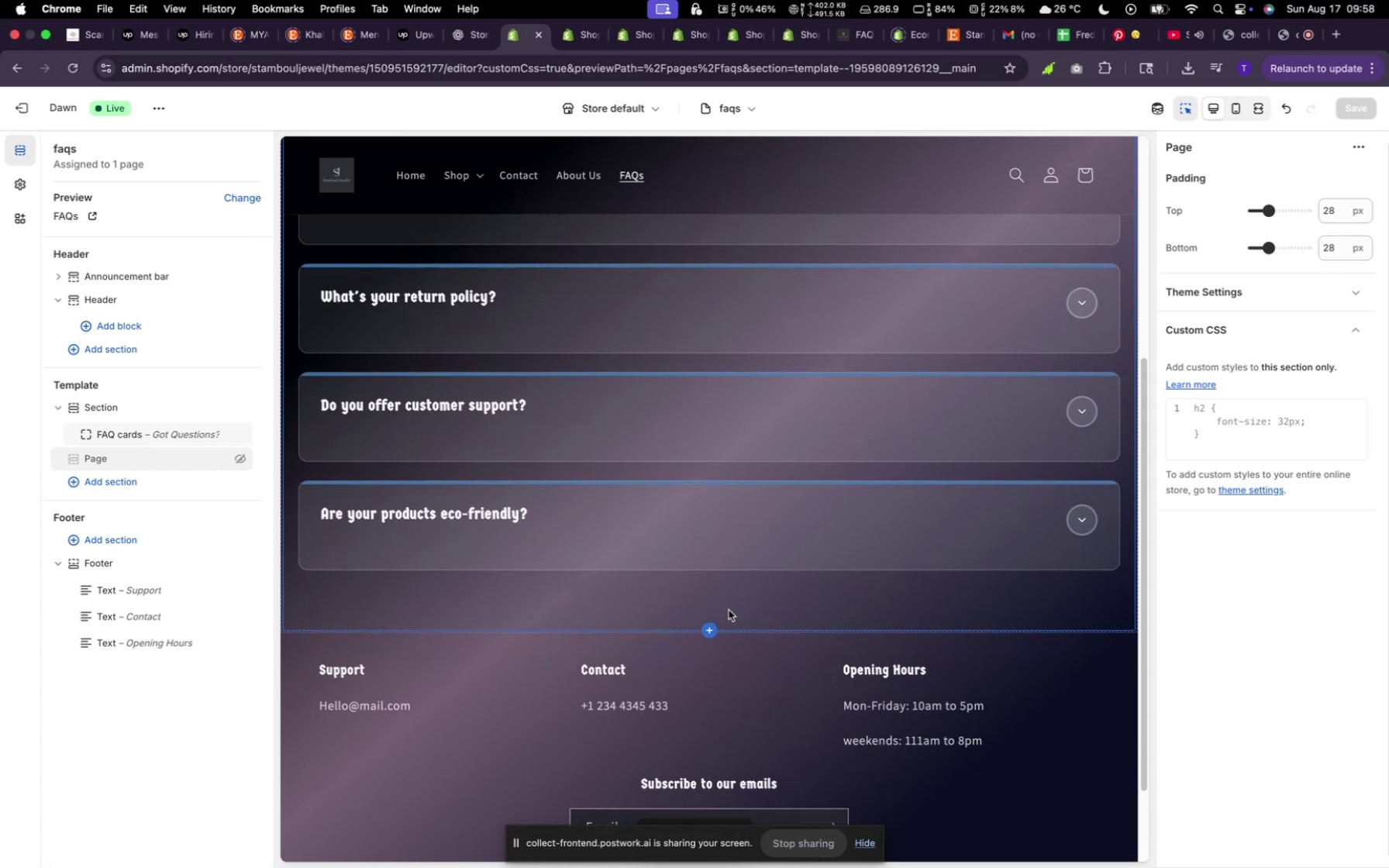 
scroll: coordinate [729, 609], scroll_direction: up, amount: 13.0
 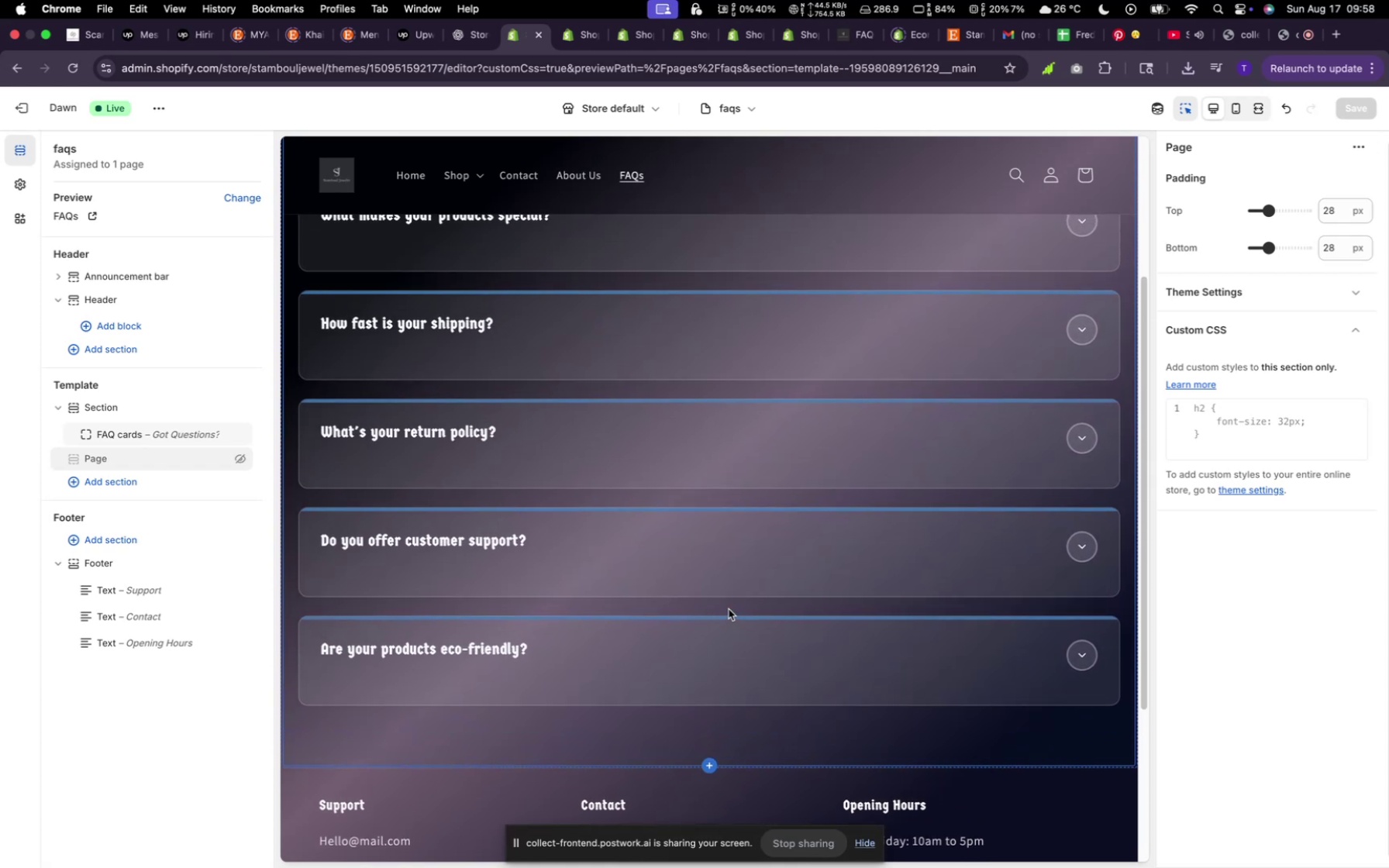 
scroll: coordinate [729, 604], scroll_direction: down, amount: 5.0
 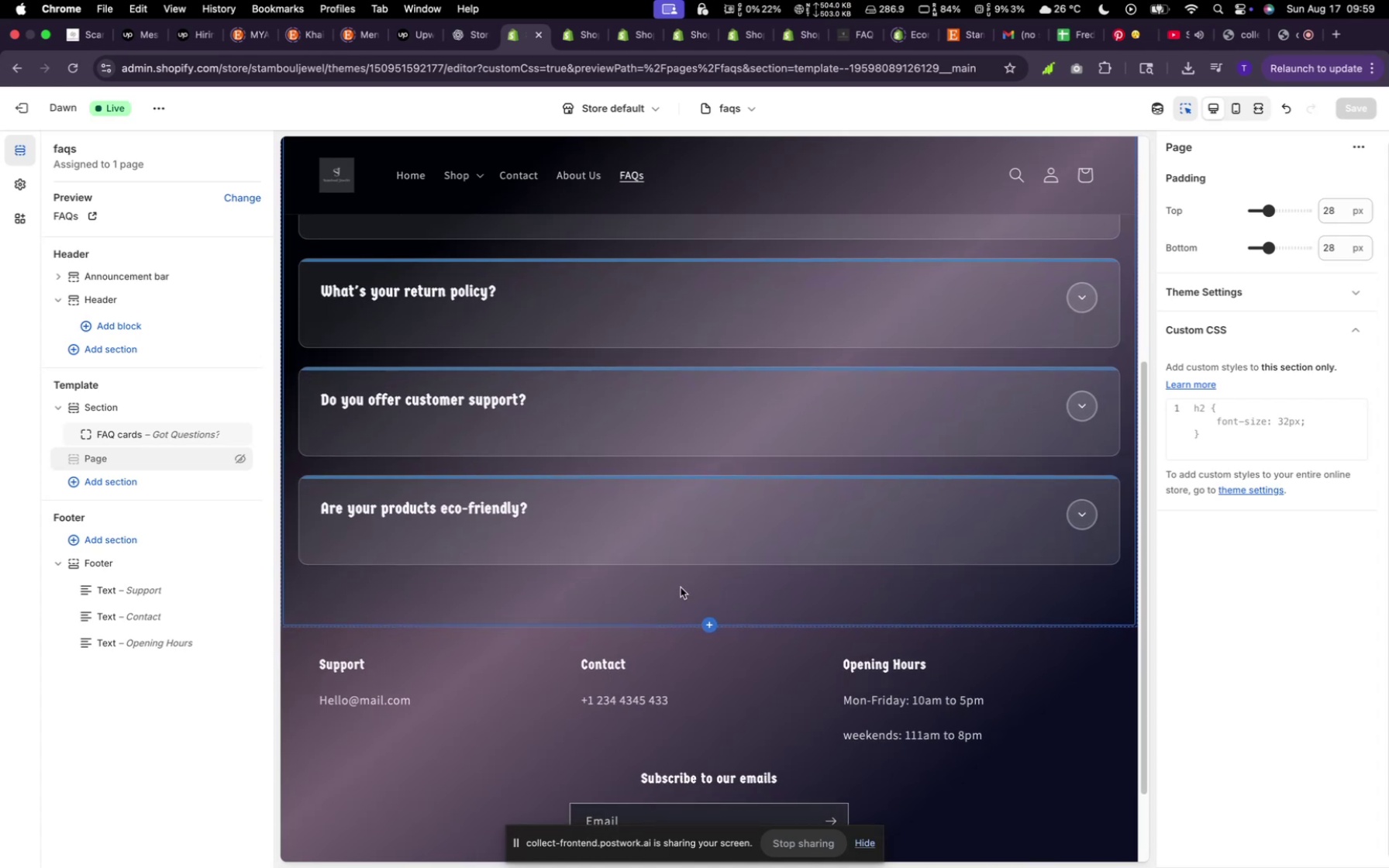 
scroll: coordinate [677, 614], scroll_direction: up, amount: 18.0
 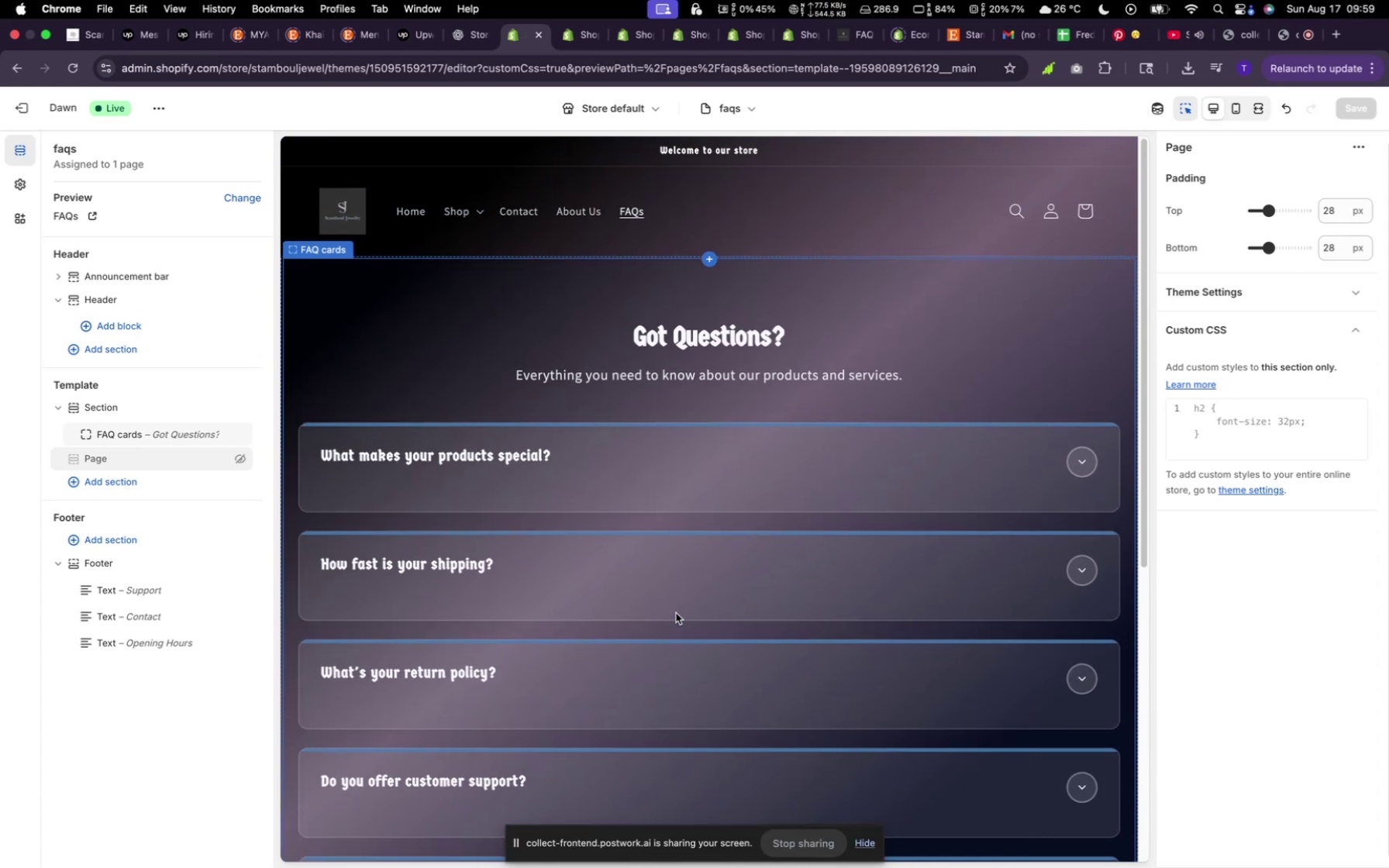 
scroll: coordinate [676, 612], scroll_direction: down, amount: 4.0
 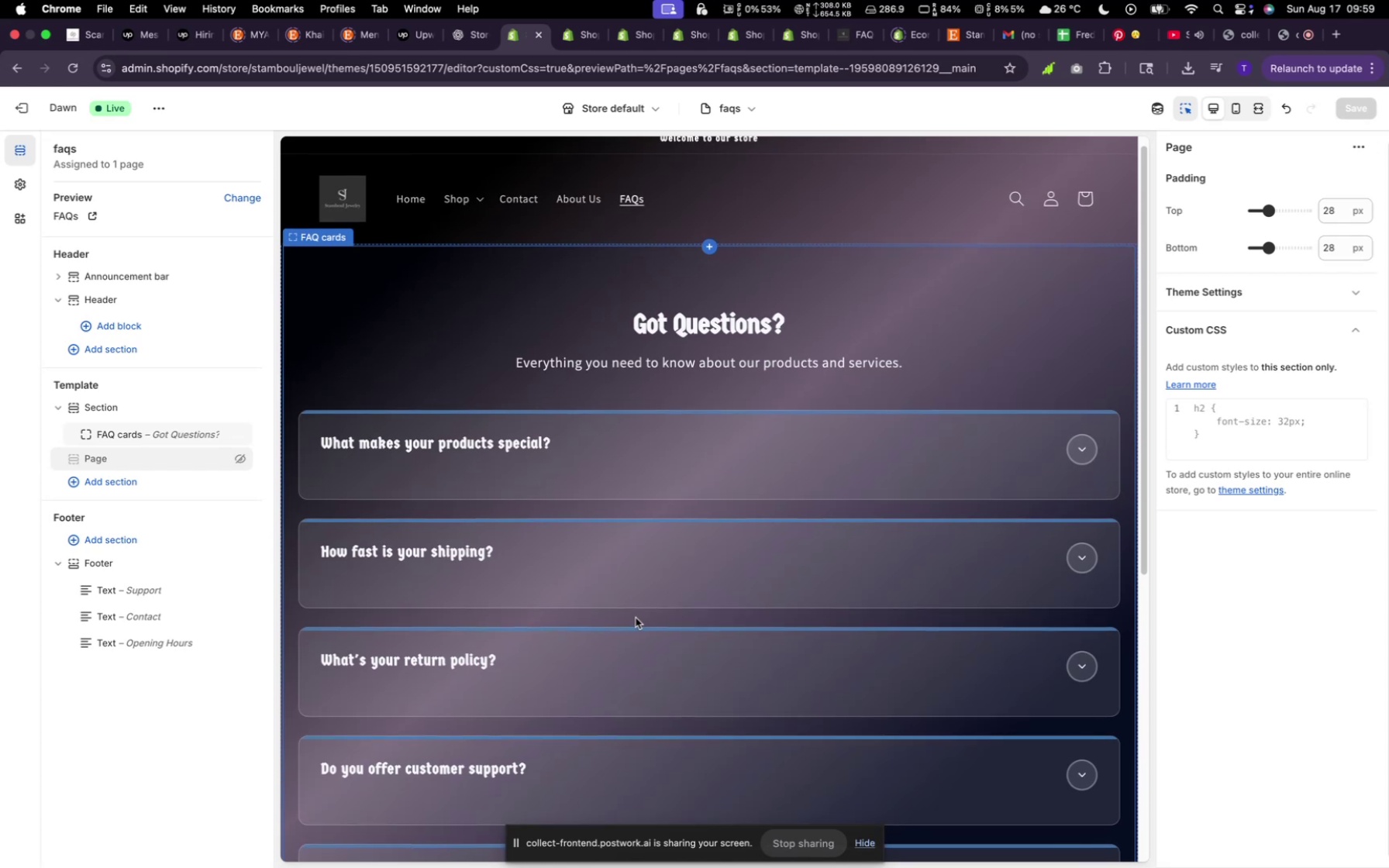 
scroll: coordinate [670, 542], scroll_direction: up, amount: 15.0
 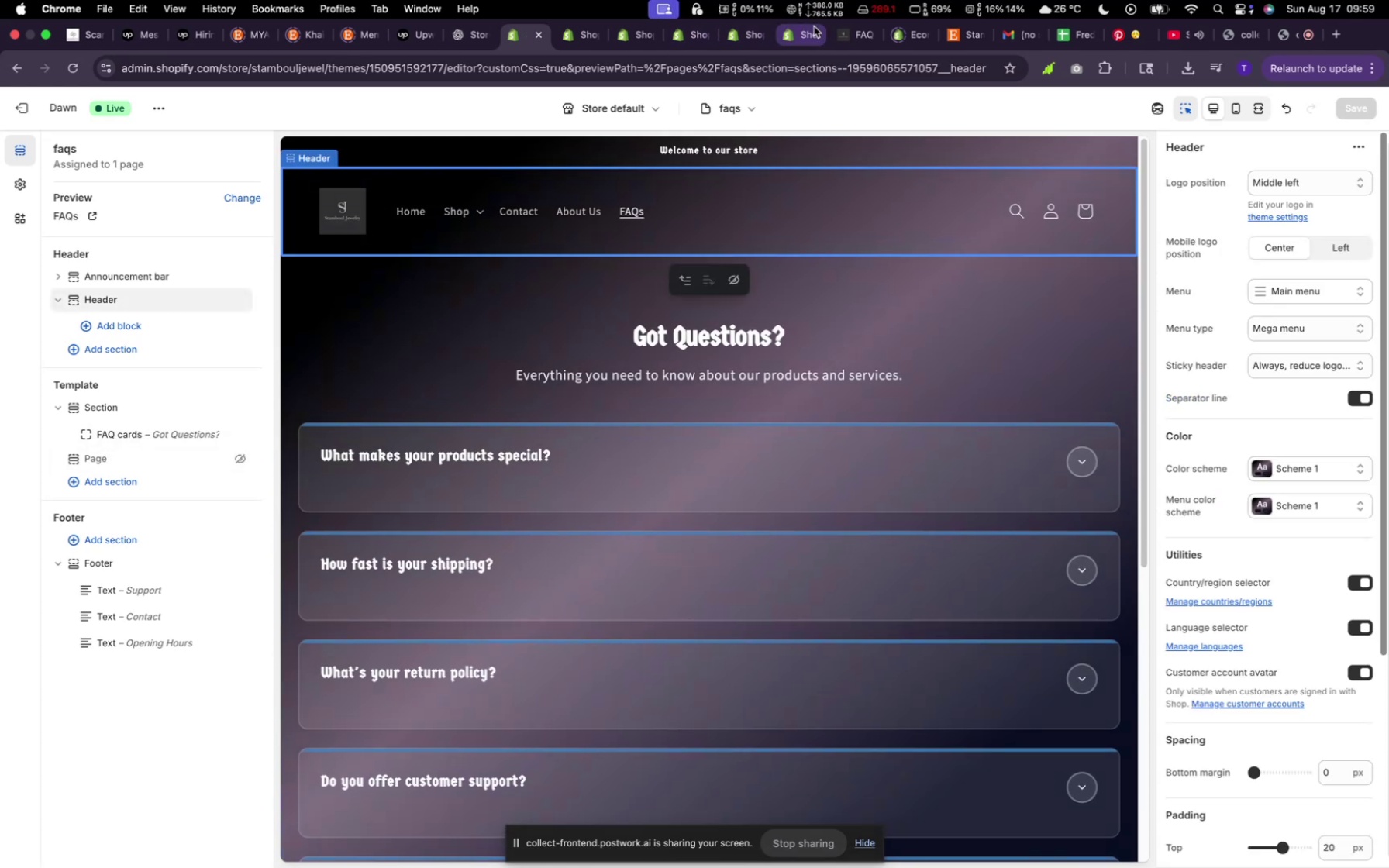 
left_click([855, 42])
 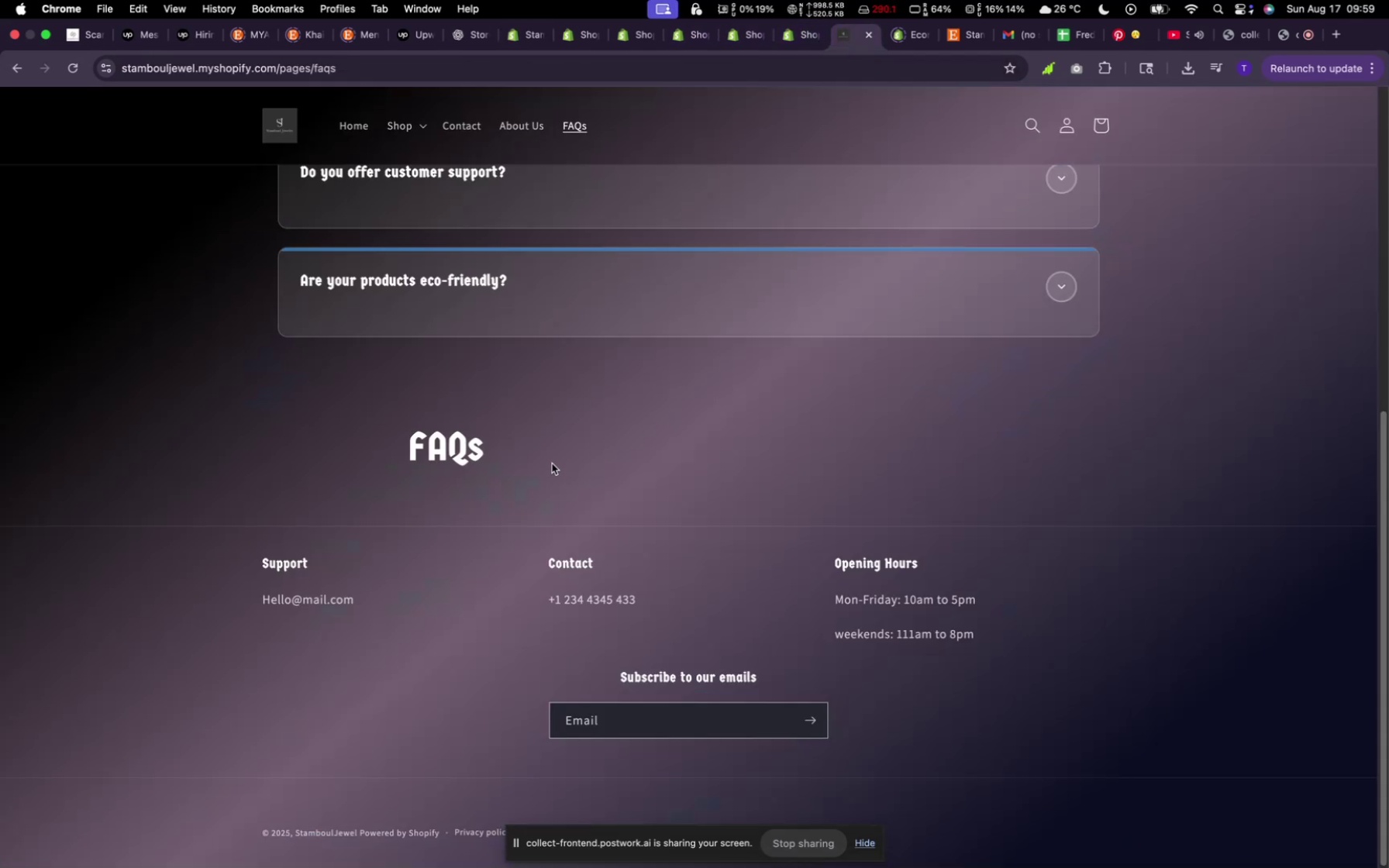 
scroll: coordinate [548, 473], scroll_direction: up, amount: 10.0
 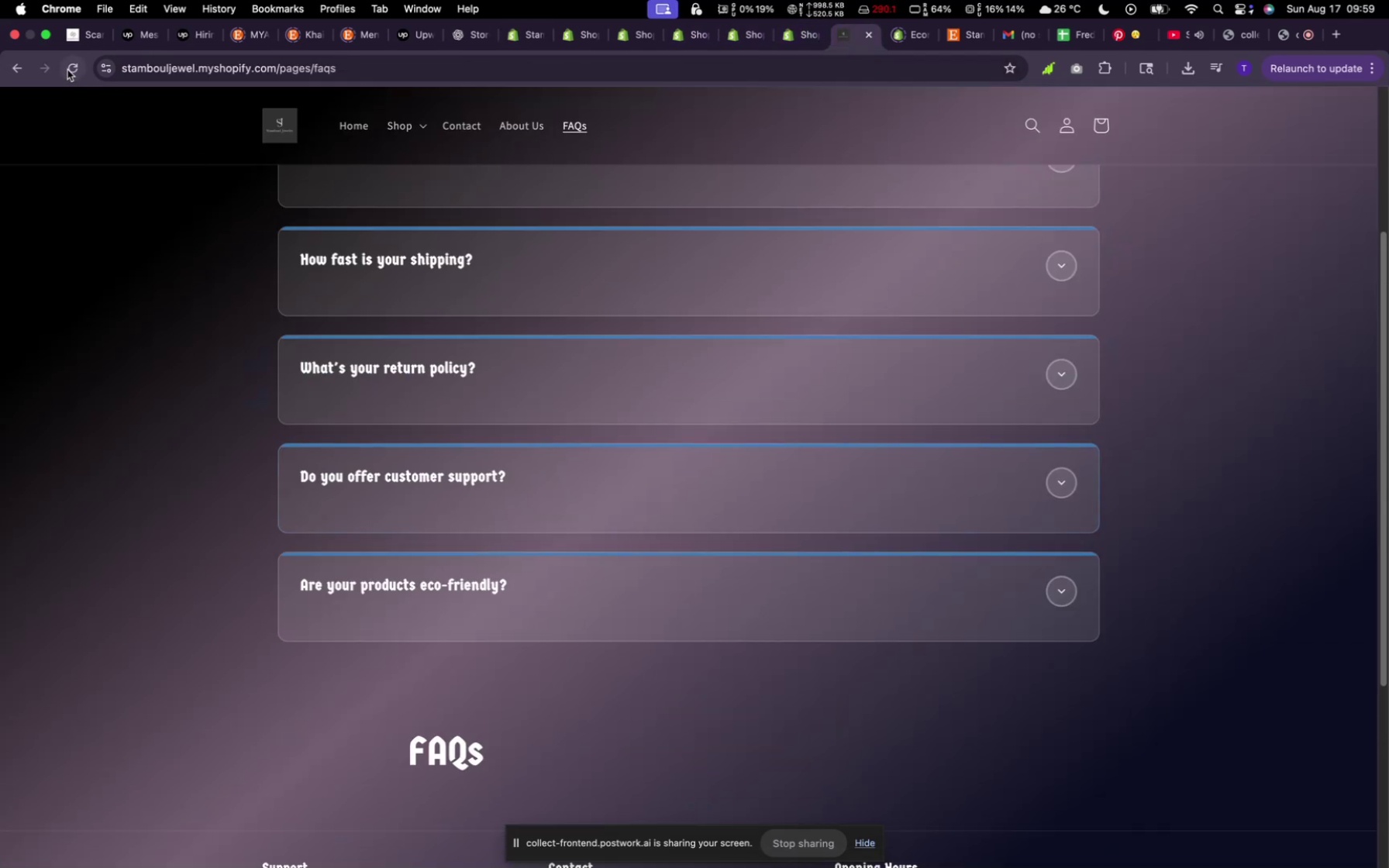 
left_click([69, 67])
 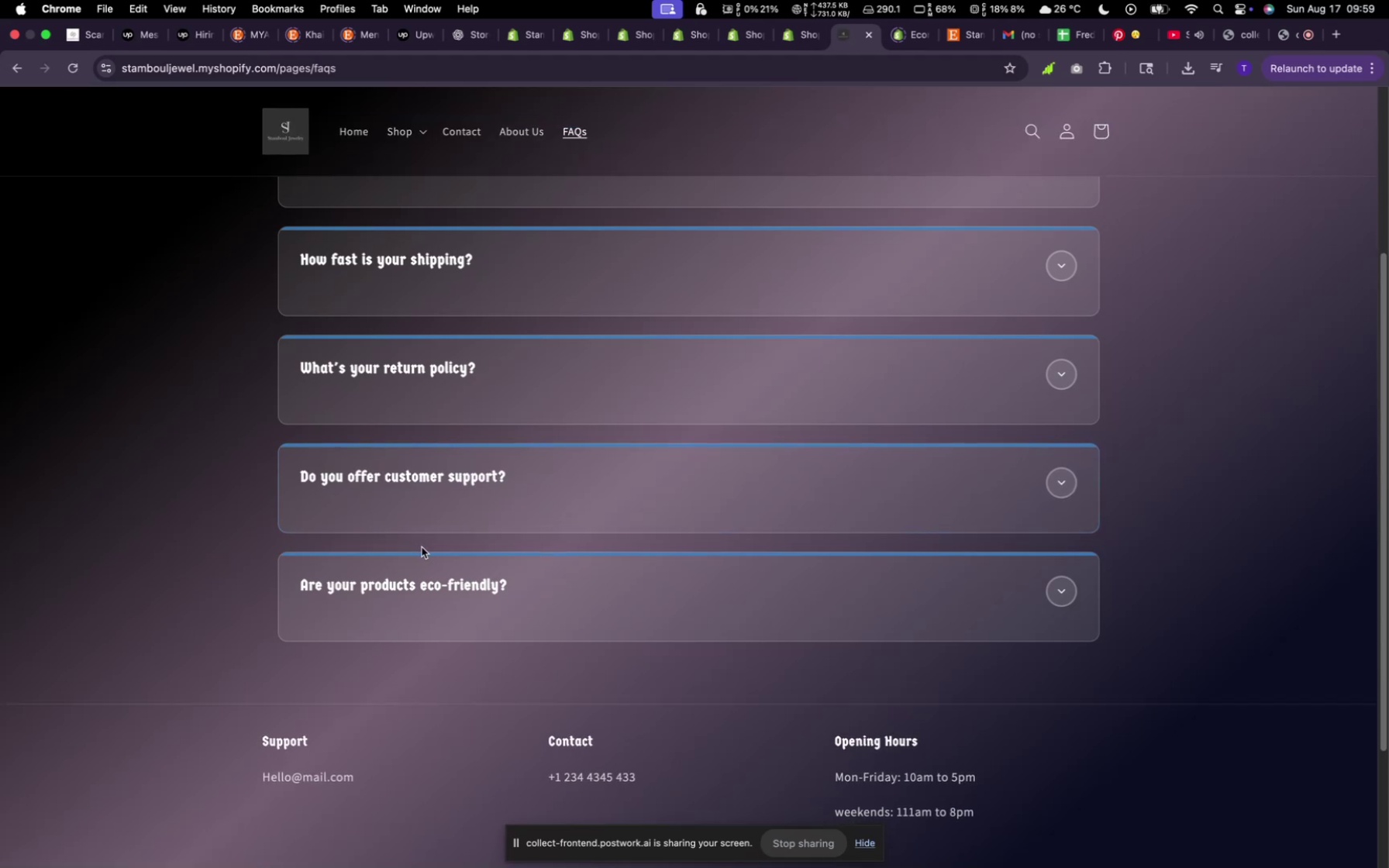 
scroll: coordinate [550, 440], scroll_direction: up, amount: 40.0
 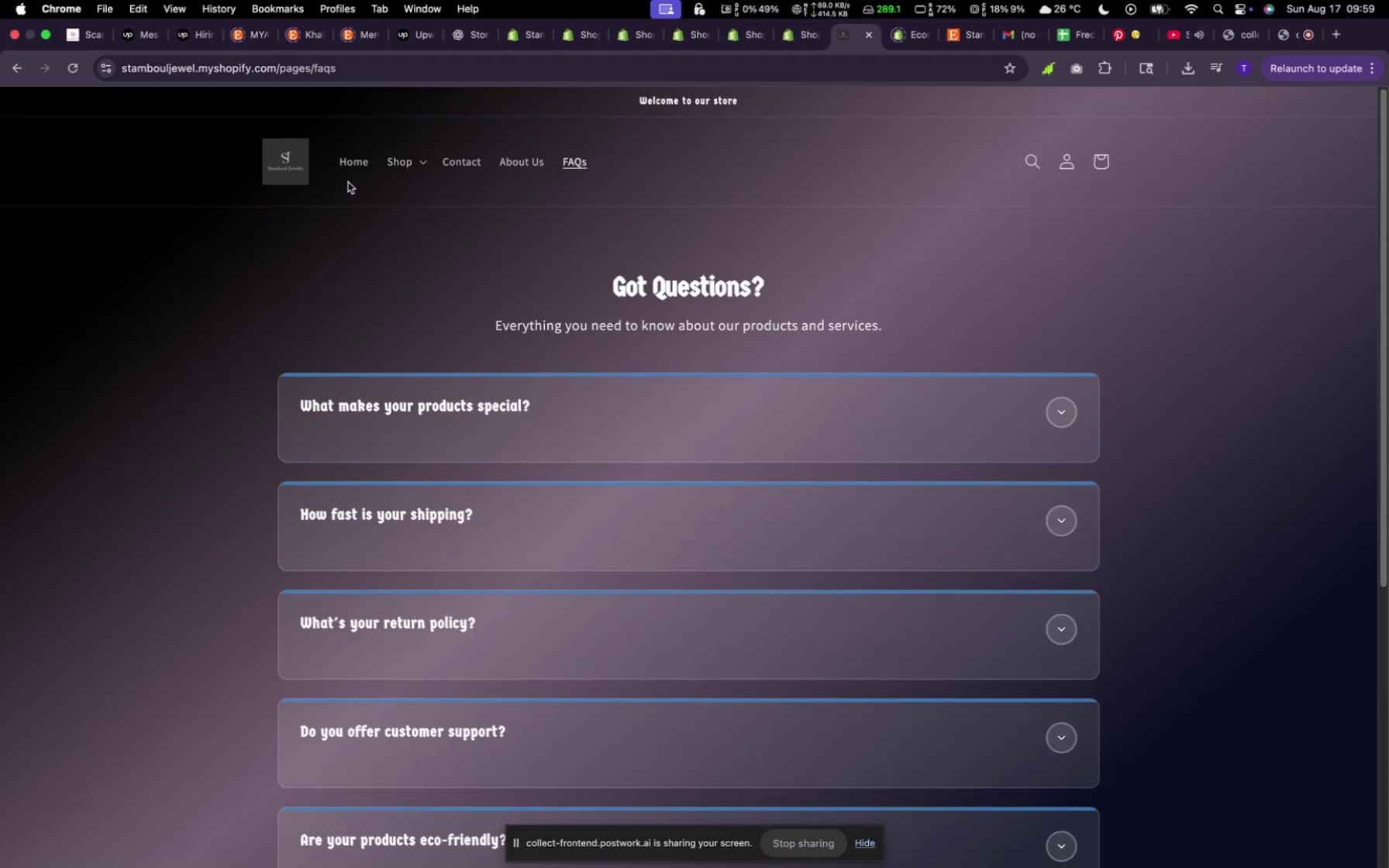 
left_click([346, 169])
 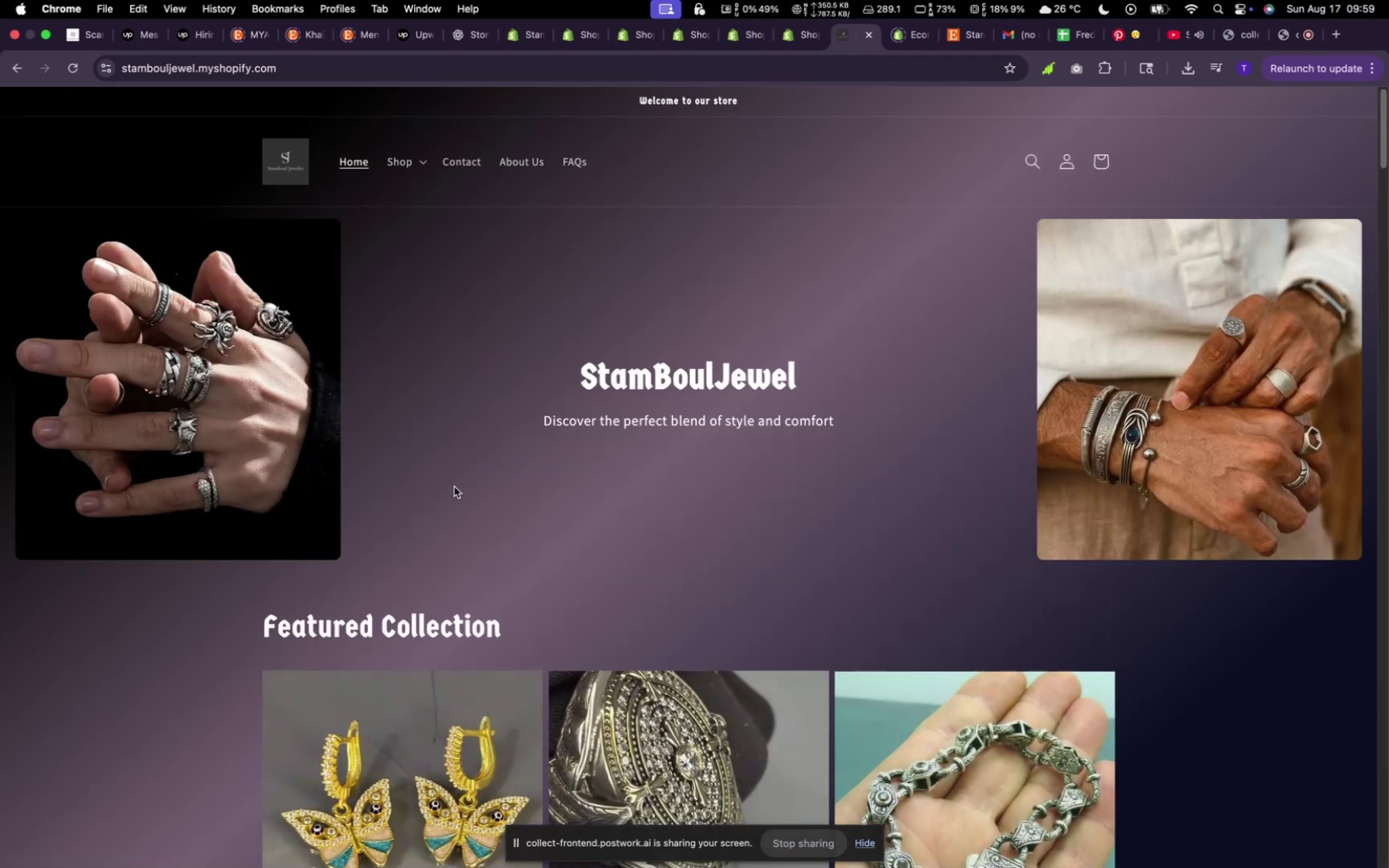 
scroll: coordinate [462, 483], scroll_direction: down, amount: 103.0
 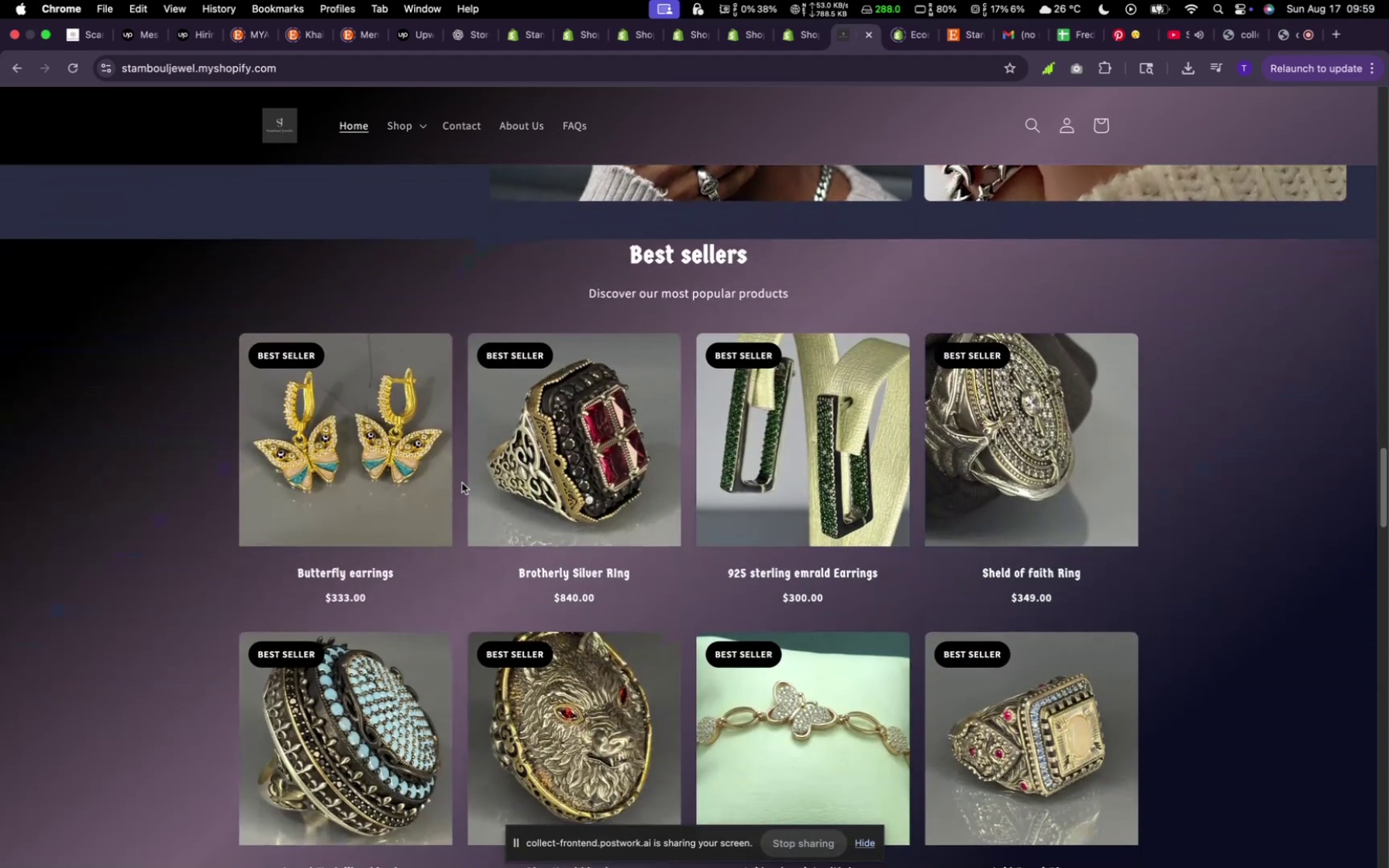 
scroll: coordinate [462, 483], scroll_direction: up, amount: 12.0
 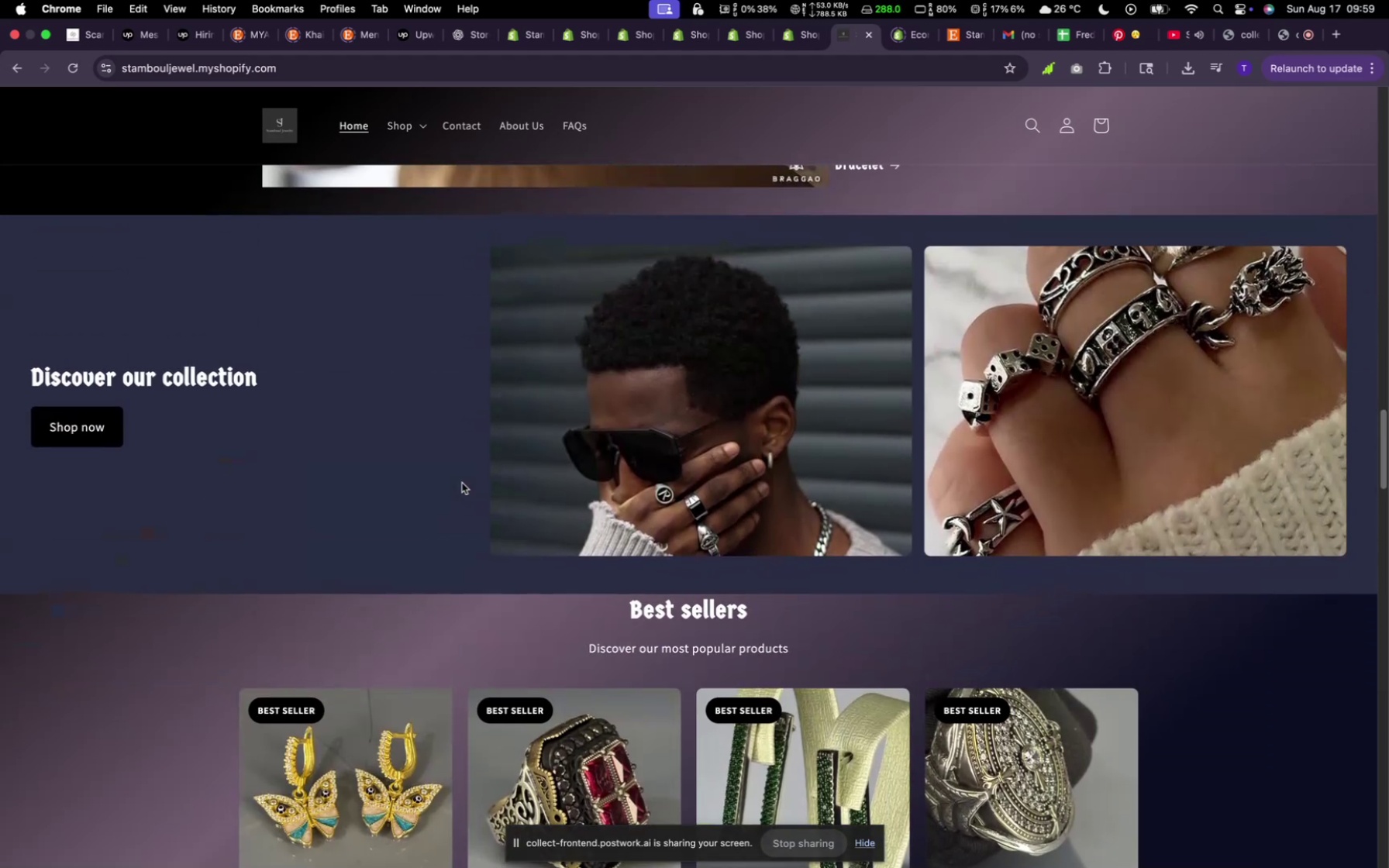 
scroll: coordinate [464, 483], scroll_direction: down, amount: 115.0
 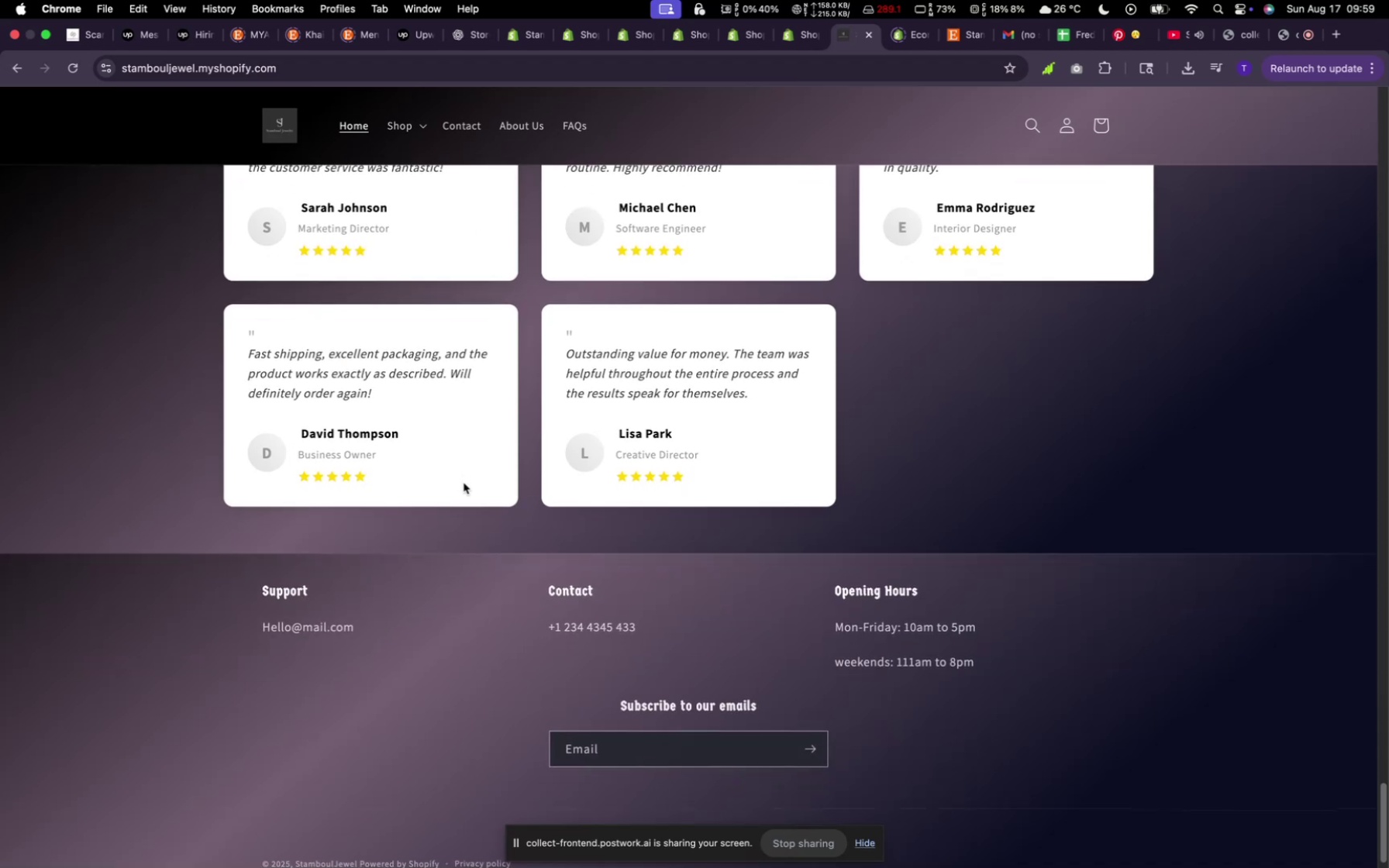 
scroll: coordinate [464, 483], scroll_direction: up, amount: 148.0
 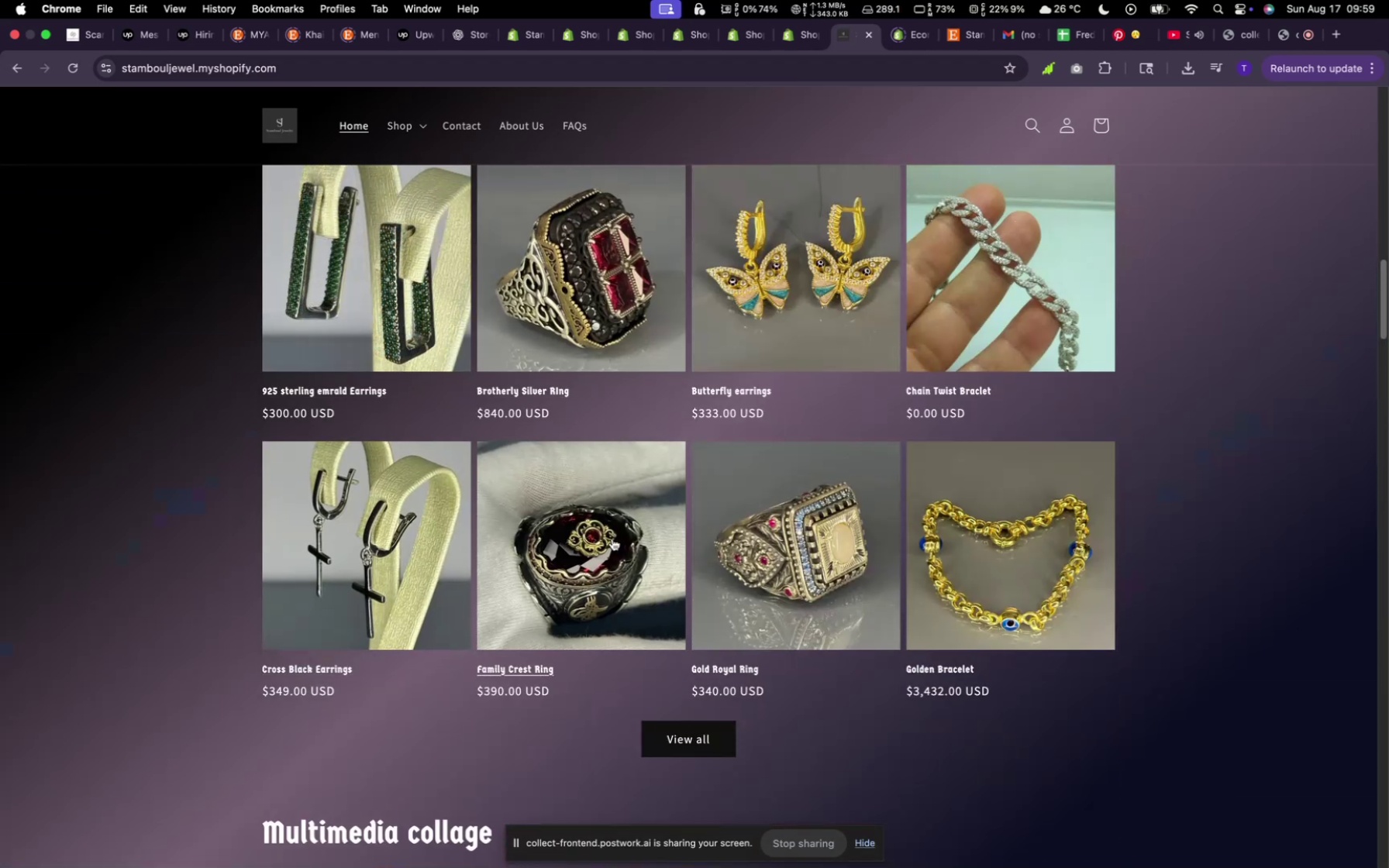 
left_click([612, 539])
 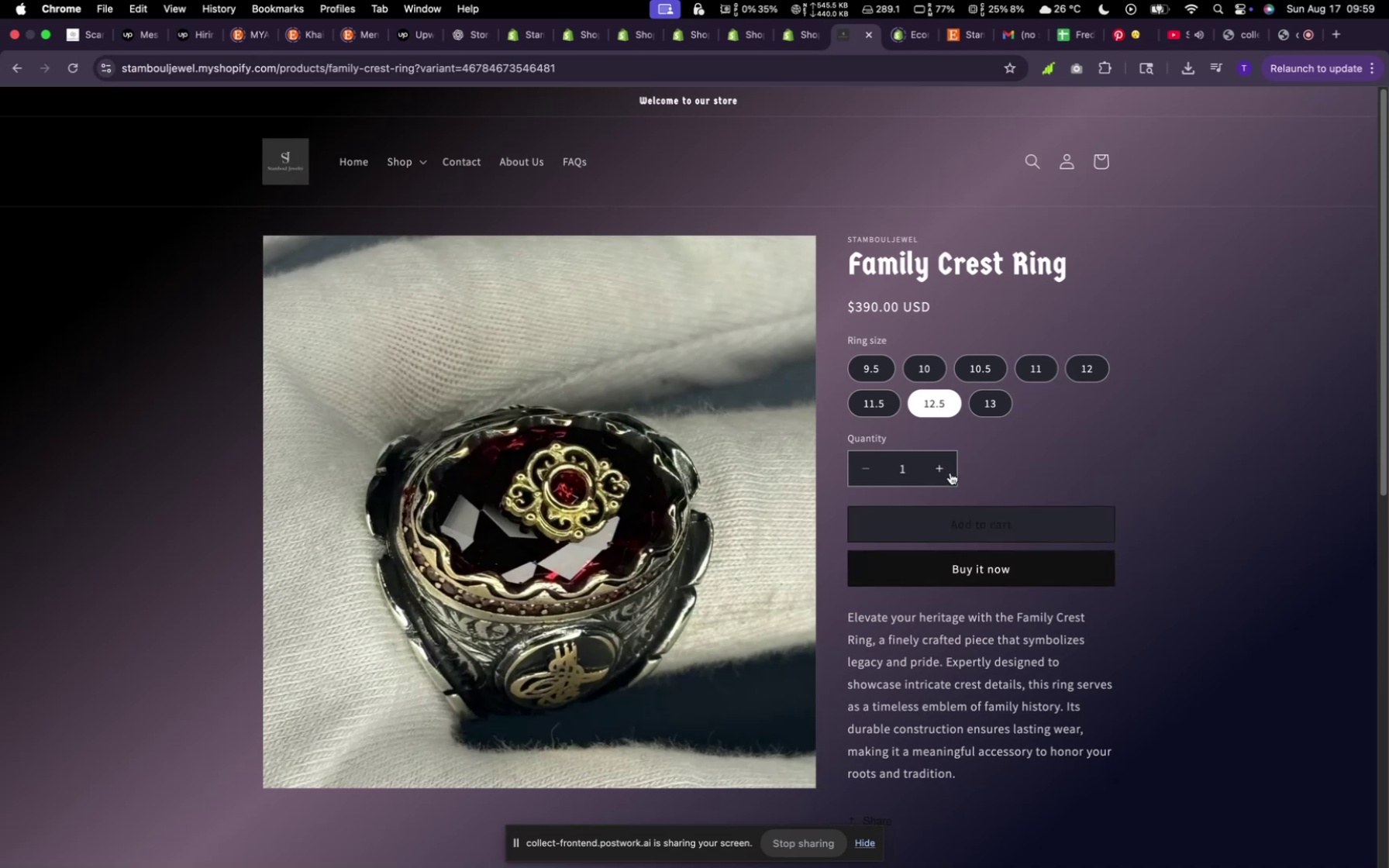 
wait(7.26)
 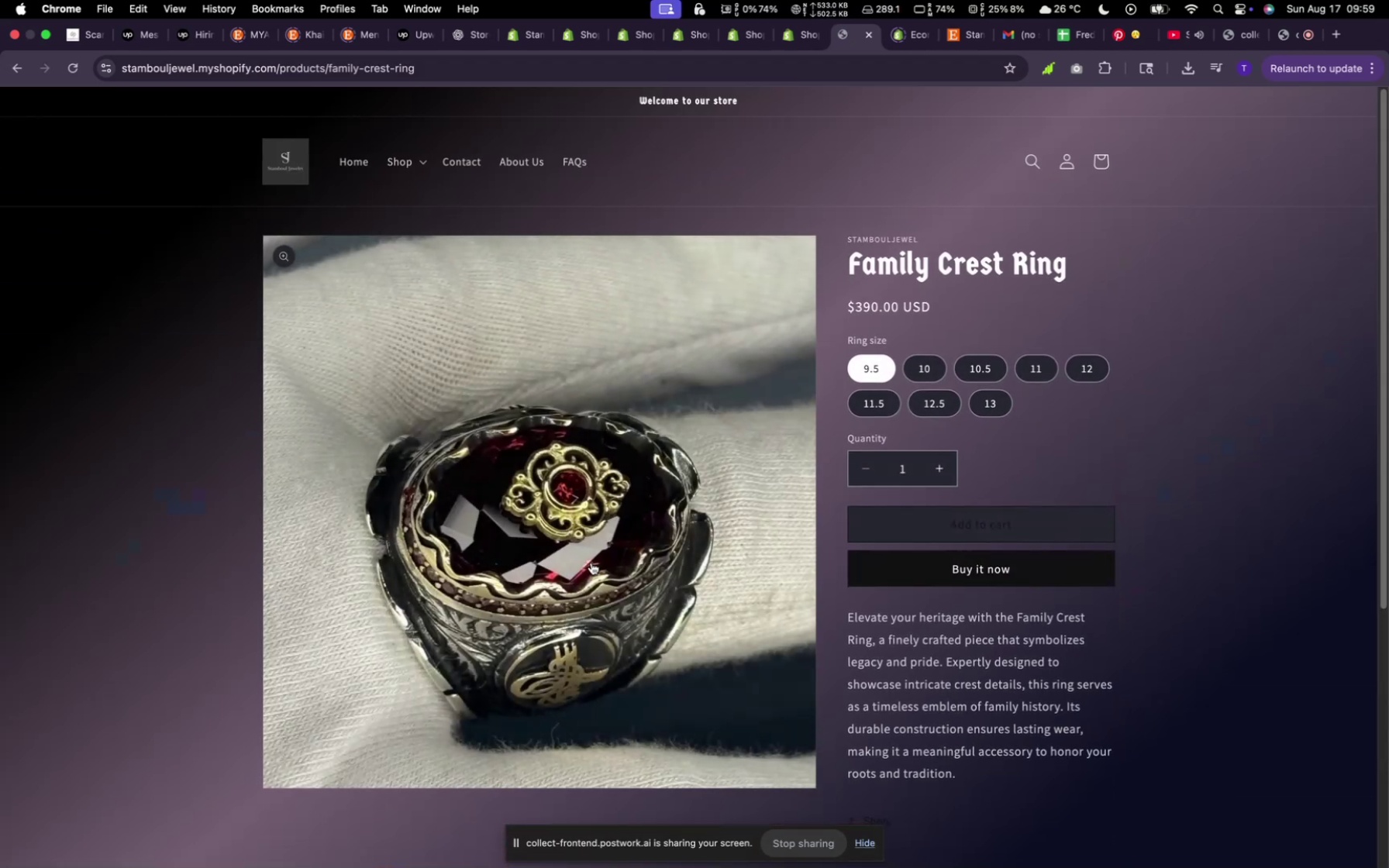 
mouse_move([914, 501])
 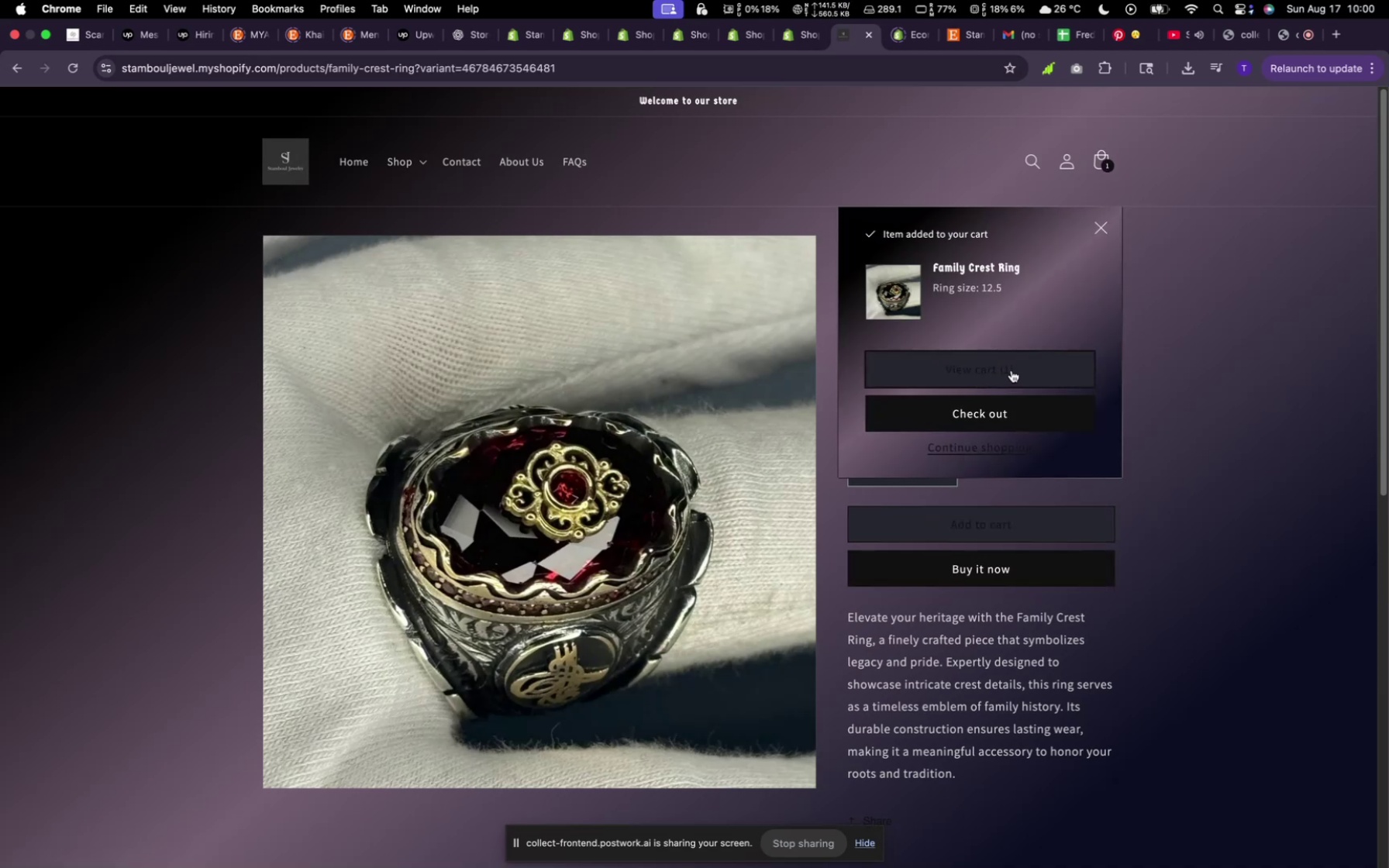 
wait(9.9)
 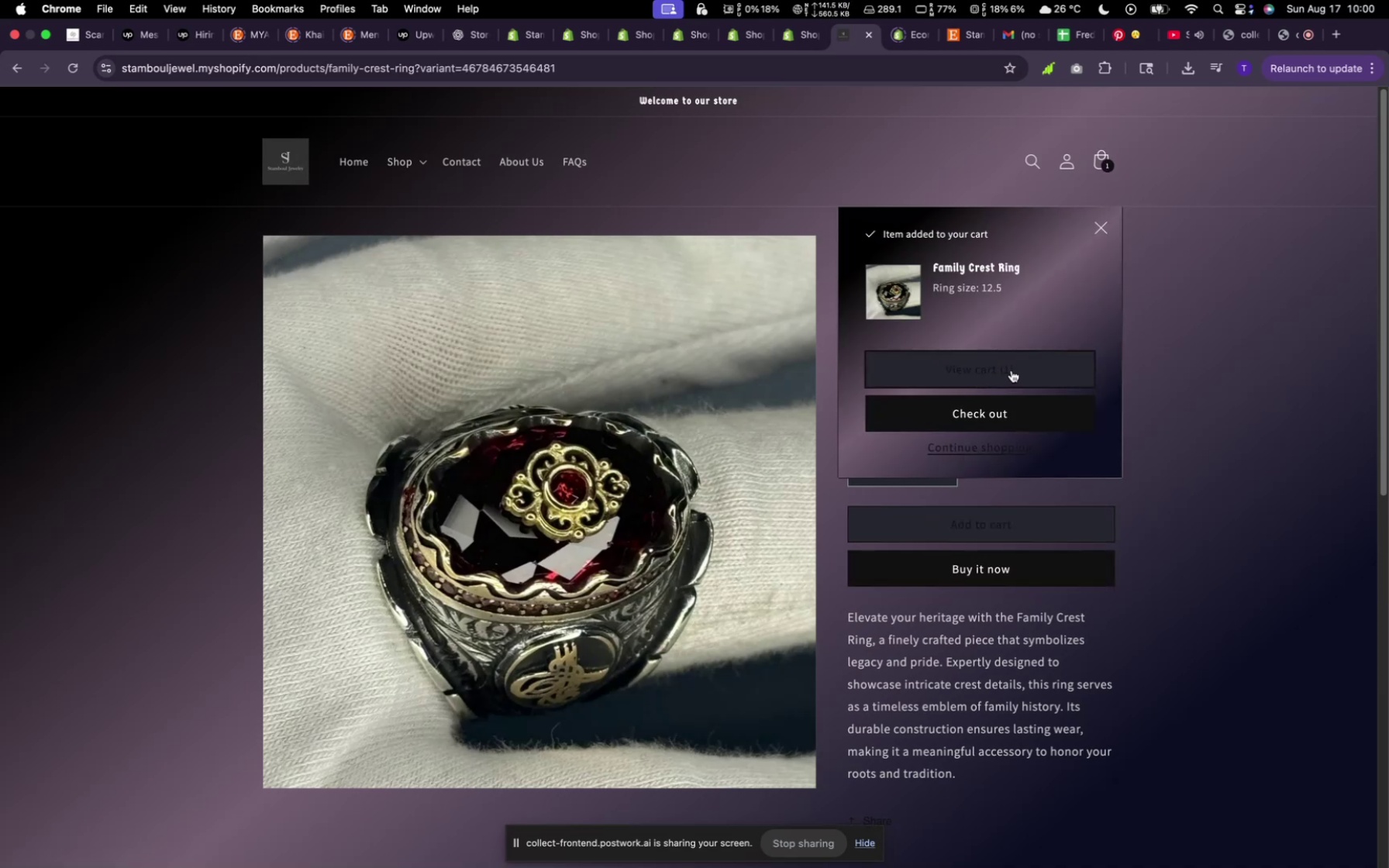 
left_click([519, 39])
 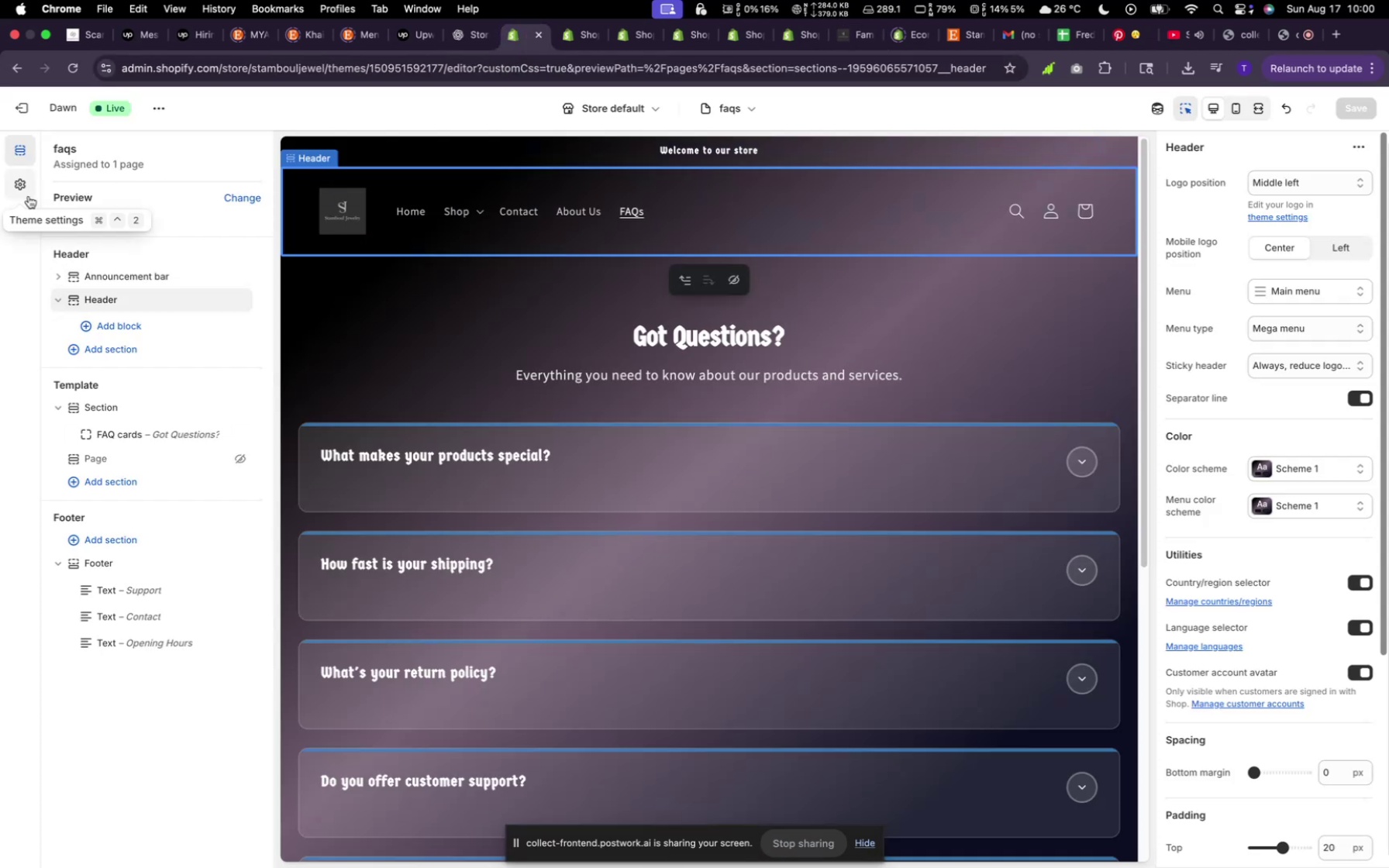 
left_click([16, 184])
 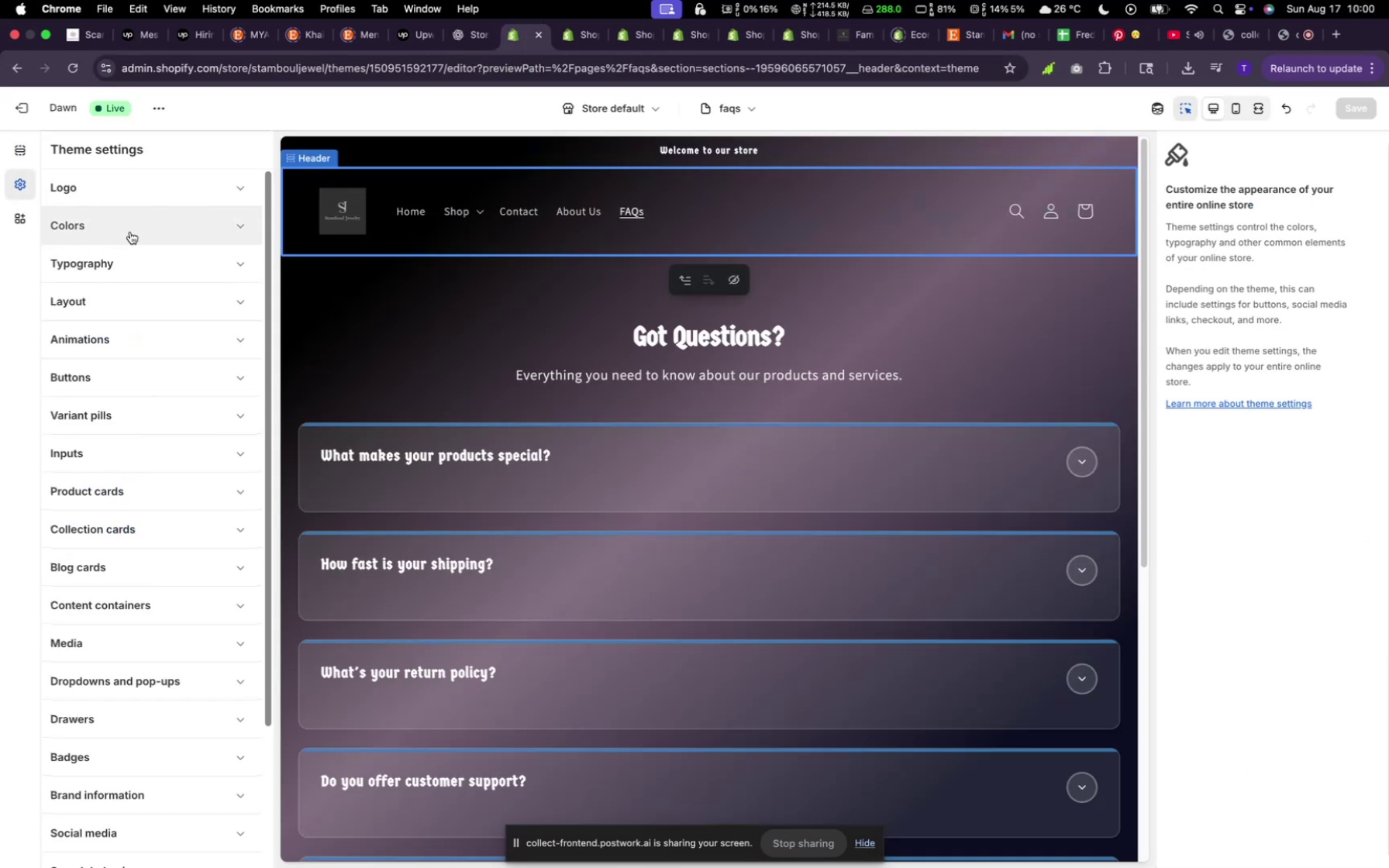 
left_click([131, 229])
 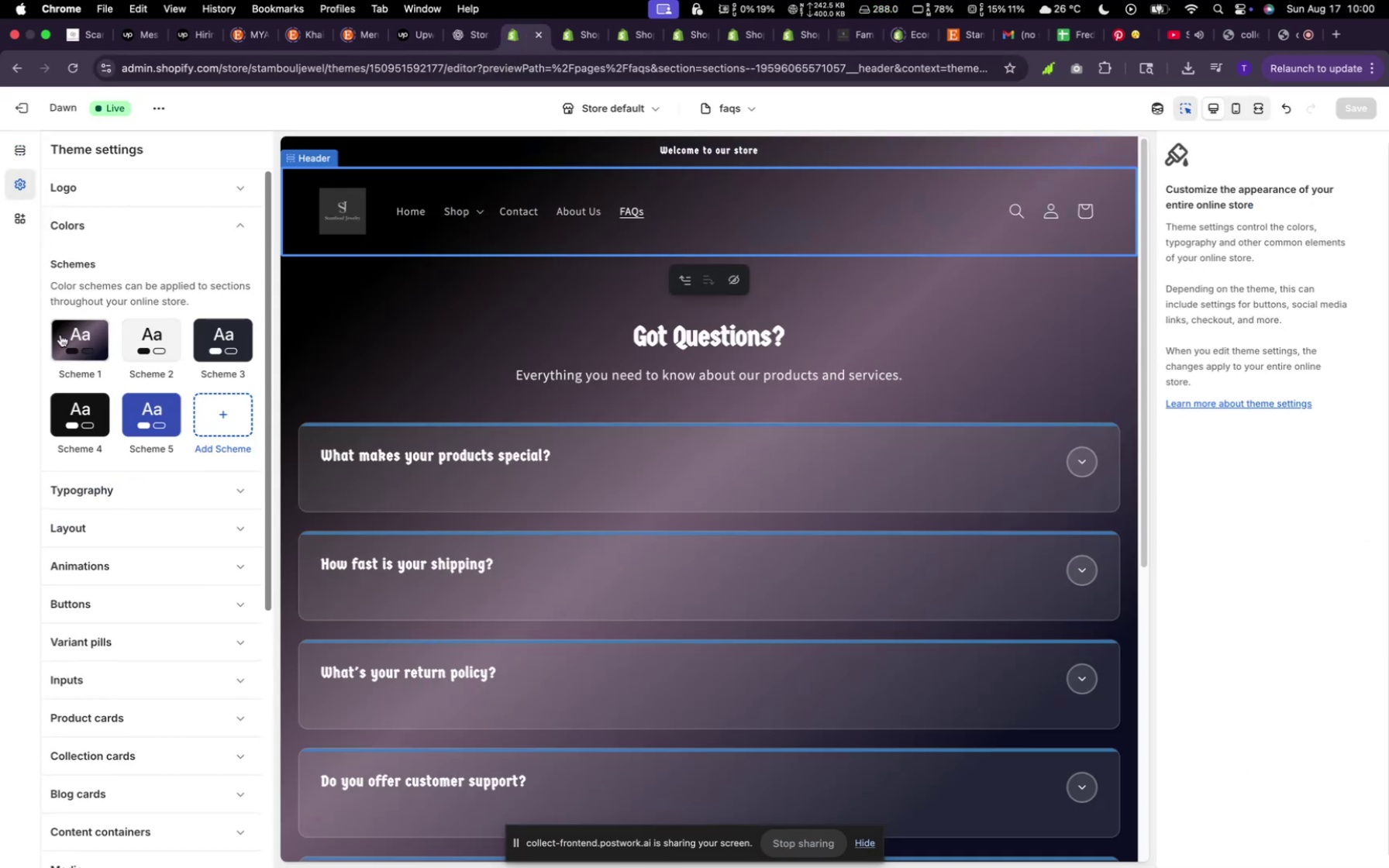 
left_click([60, 335])
 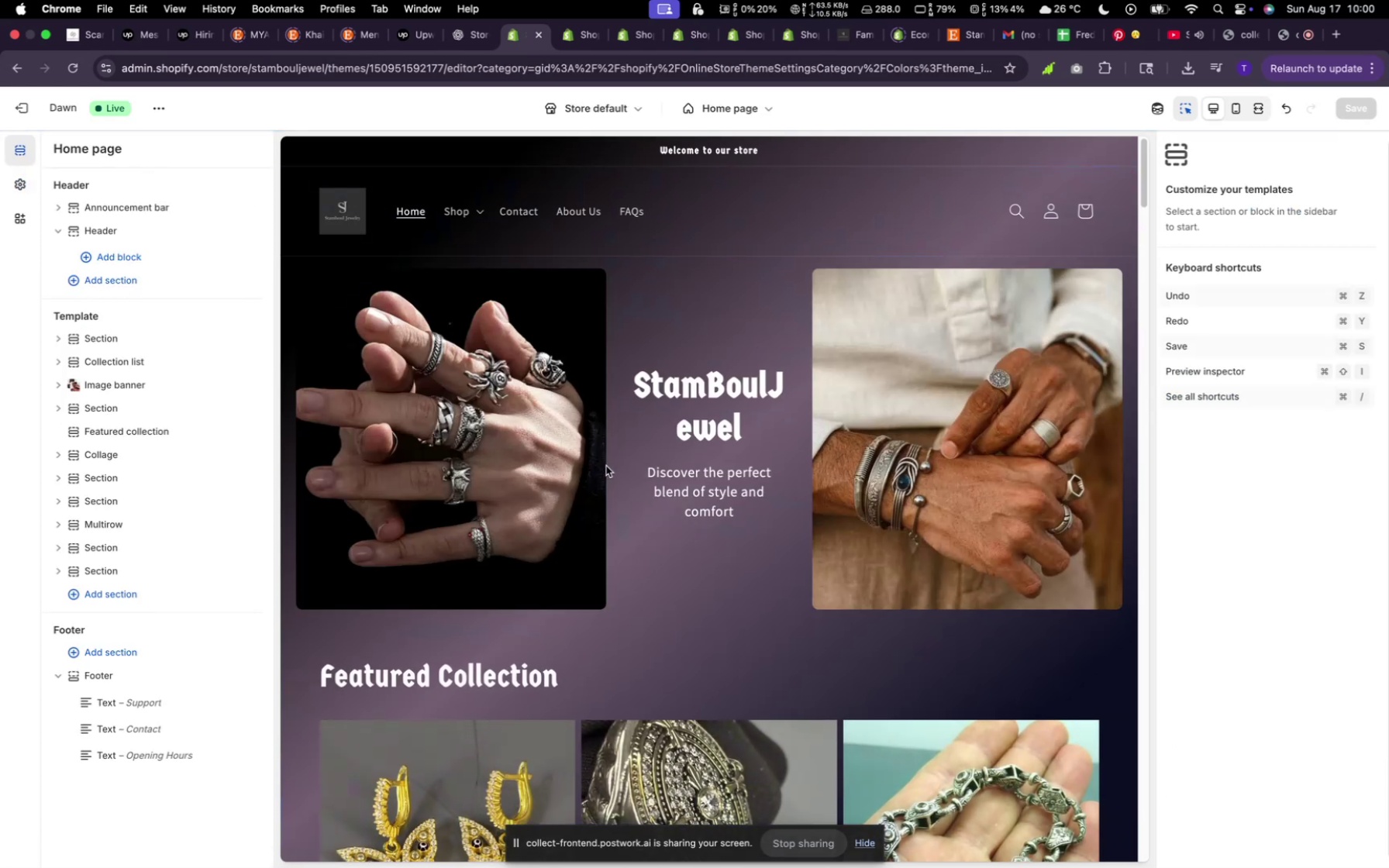 
wait(31.74)
 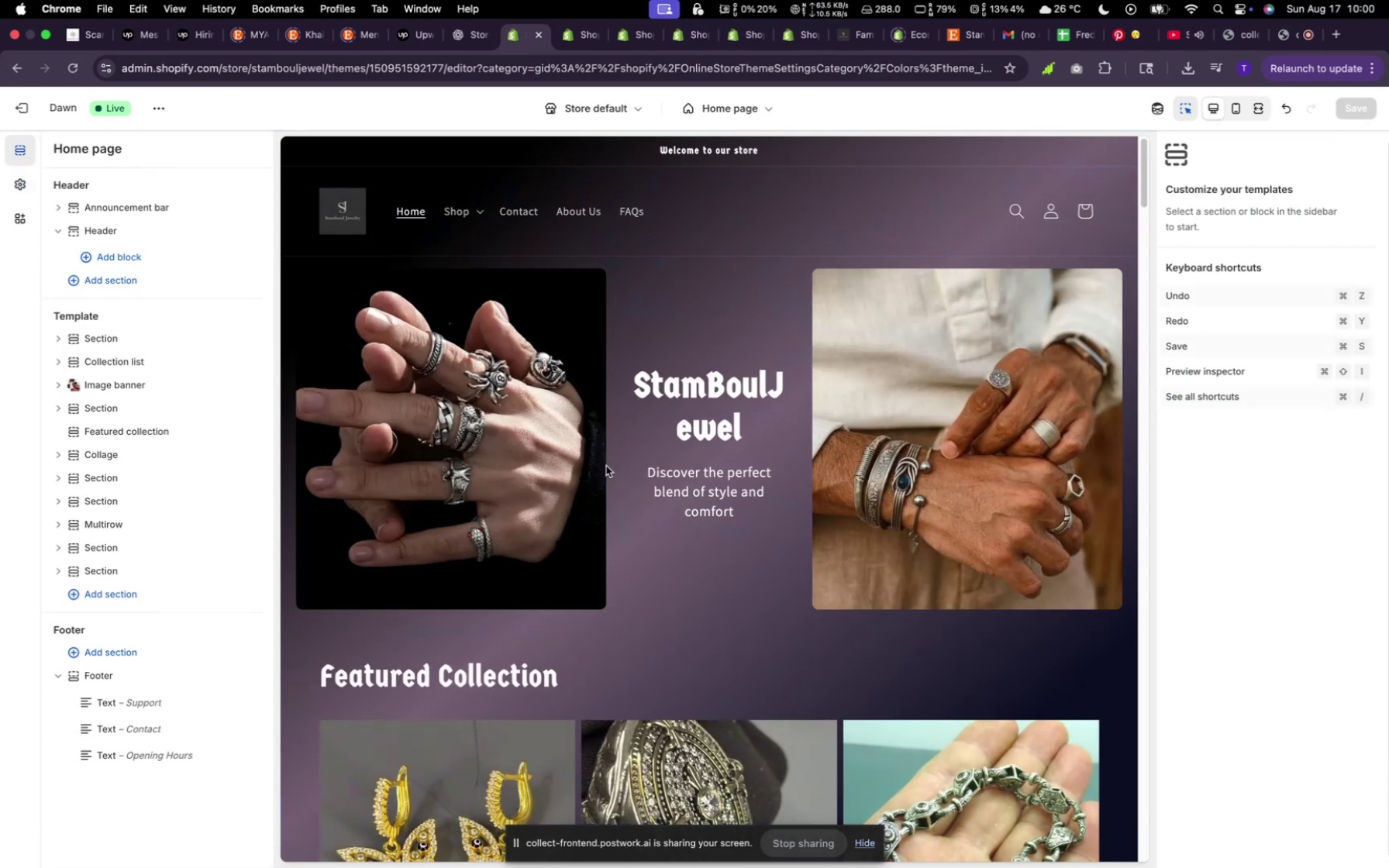 
scroll: coordinate [642, 578], scroll_direction: down, amount: 29.0
 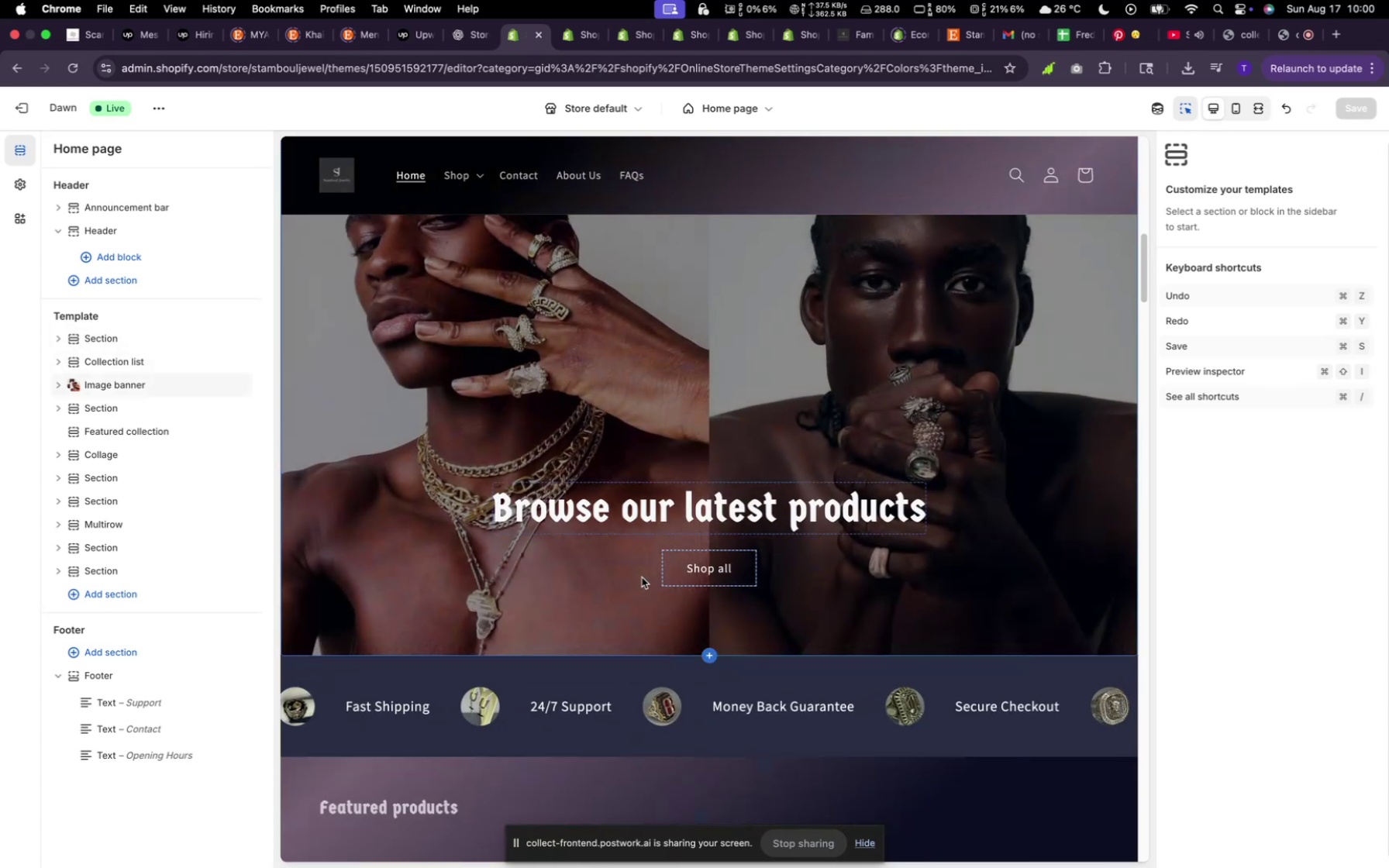 
scroll: coordinate [642, 577], scroll_direction: up, amount: 16.0
 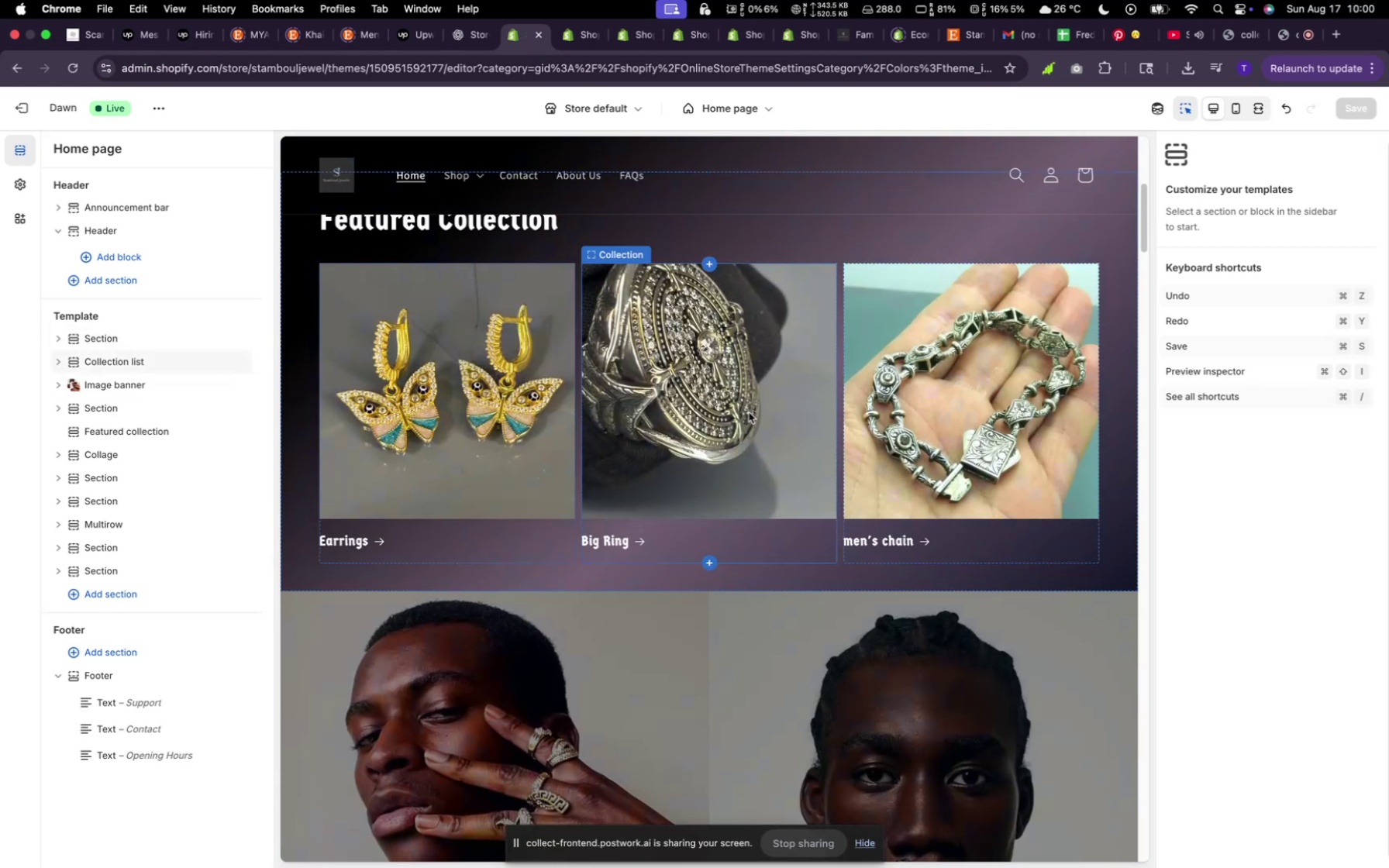 
left_click([749, 412])
 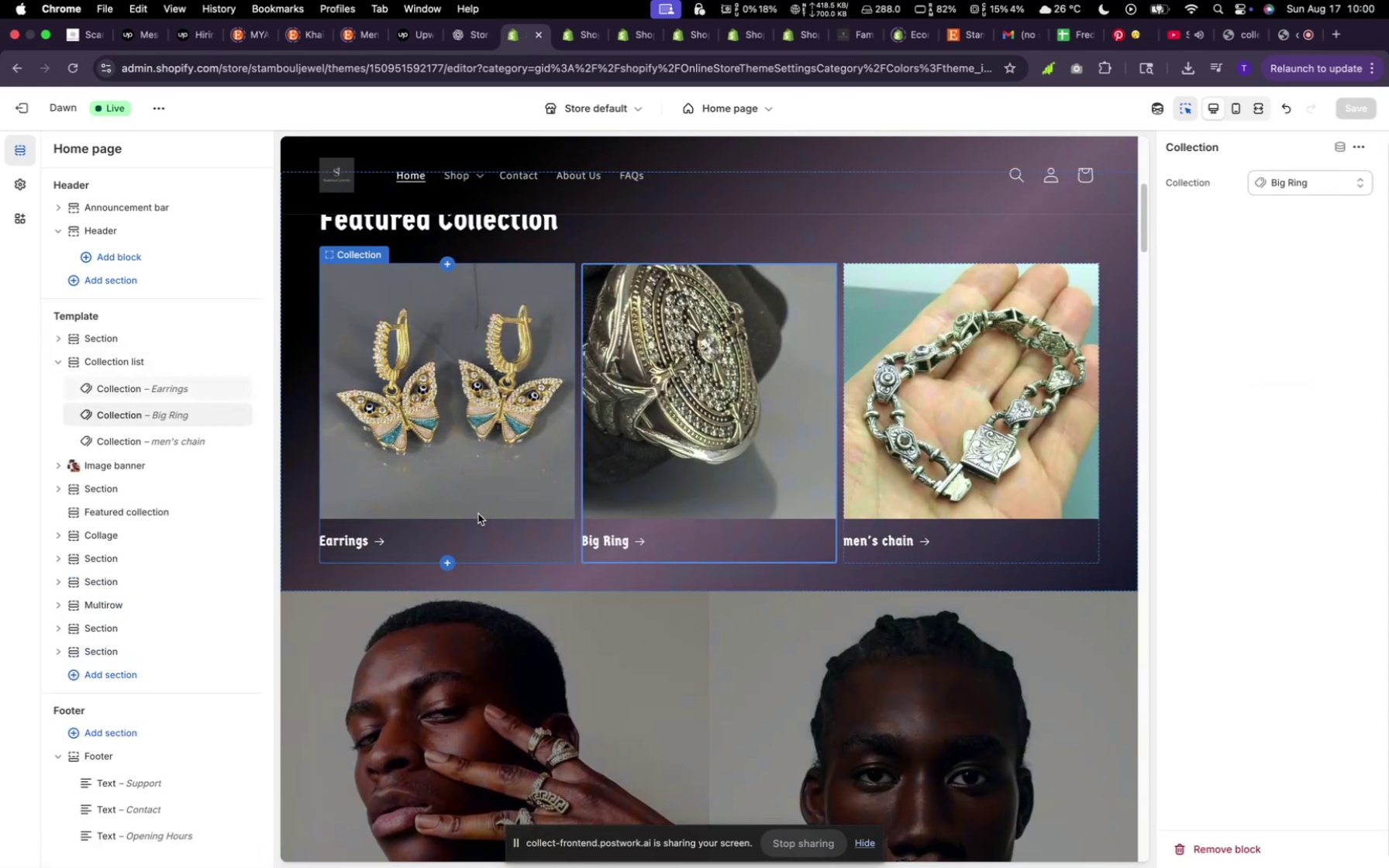 
wait(7.71)
 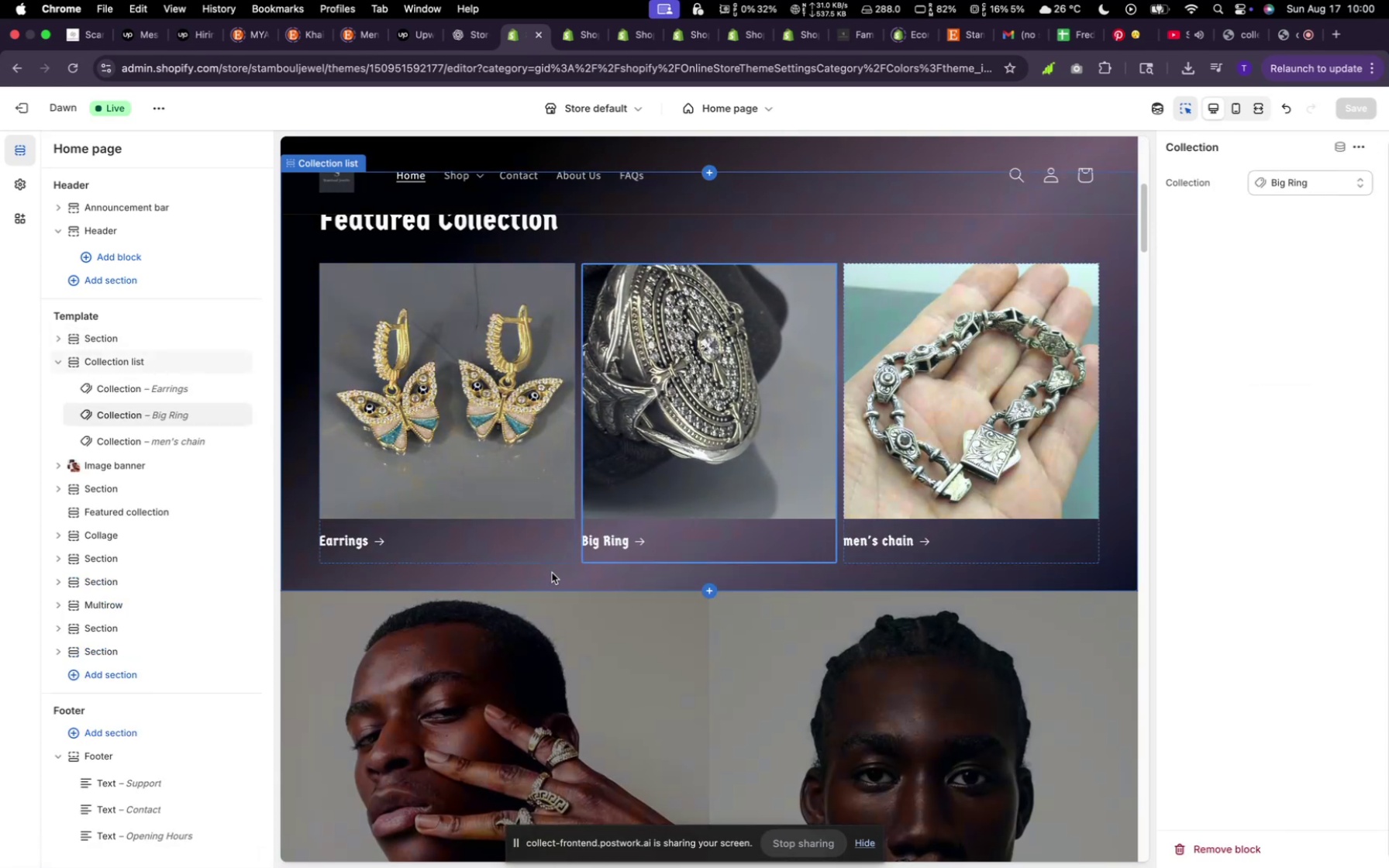 
scroll: coordinate [612, 542], scroll_direction: down, amount: 38.0
 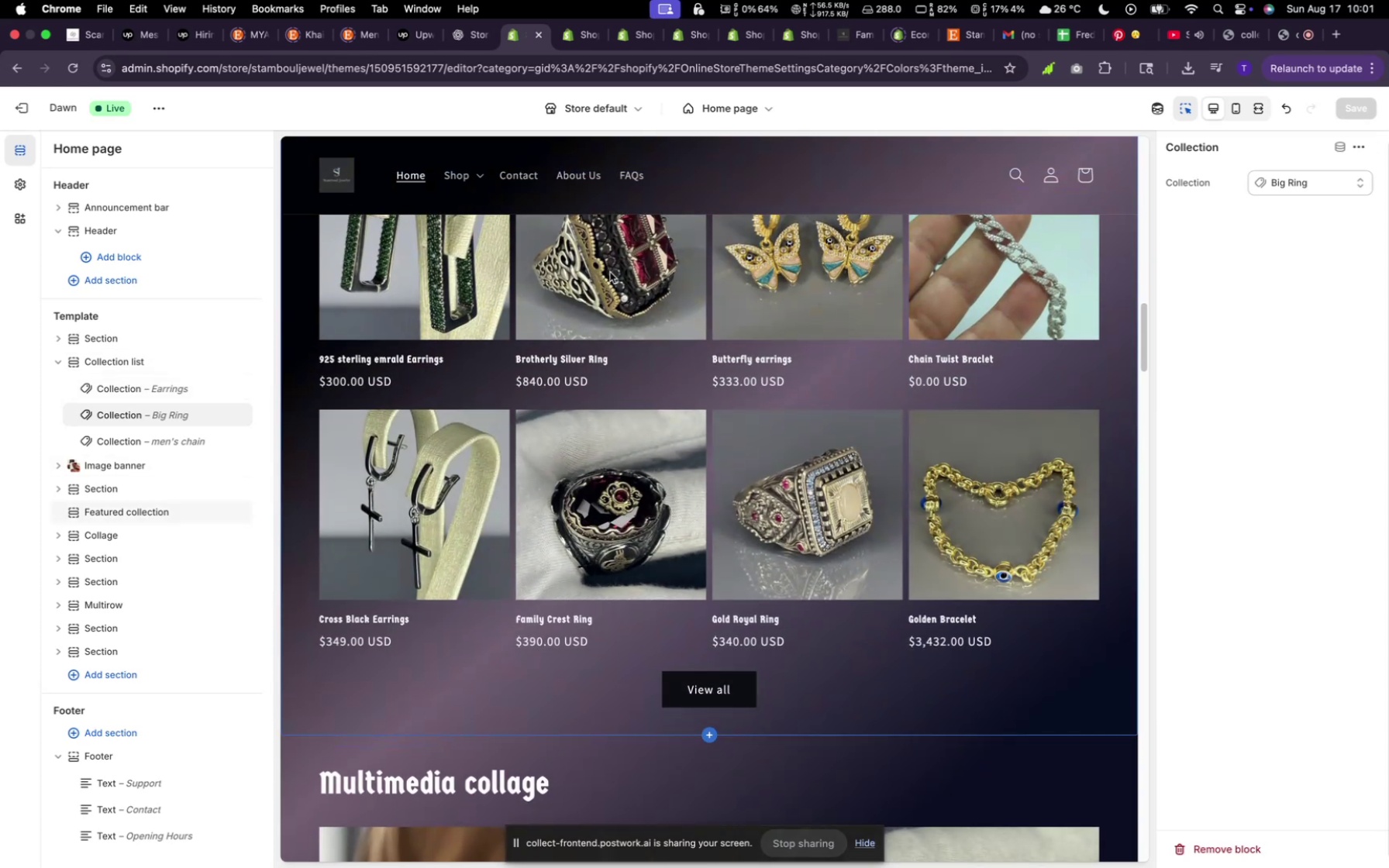 
double_click([610, 276])
 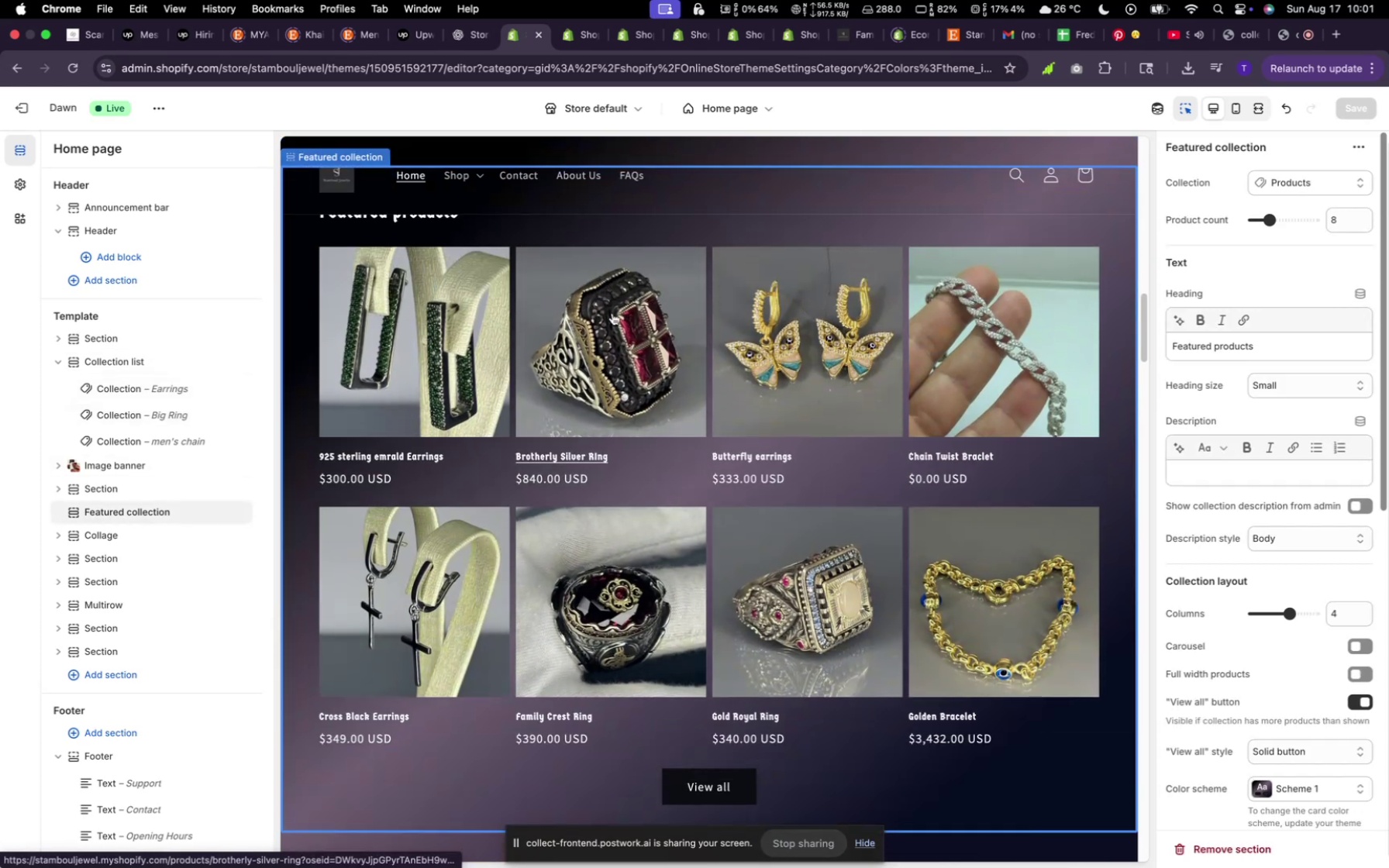 
left_click([616, 338])
 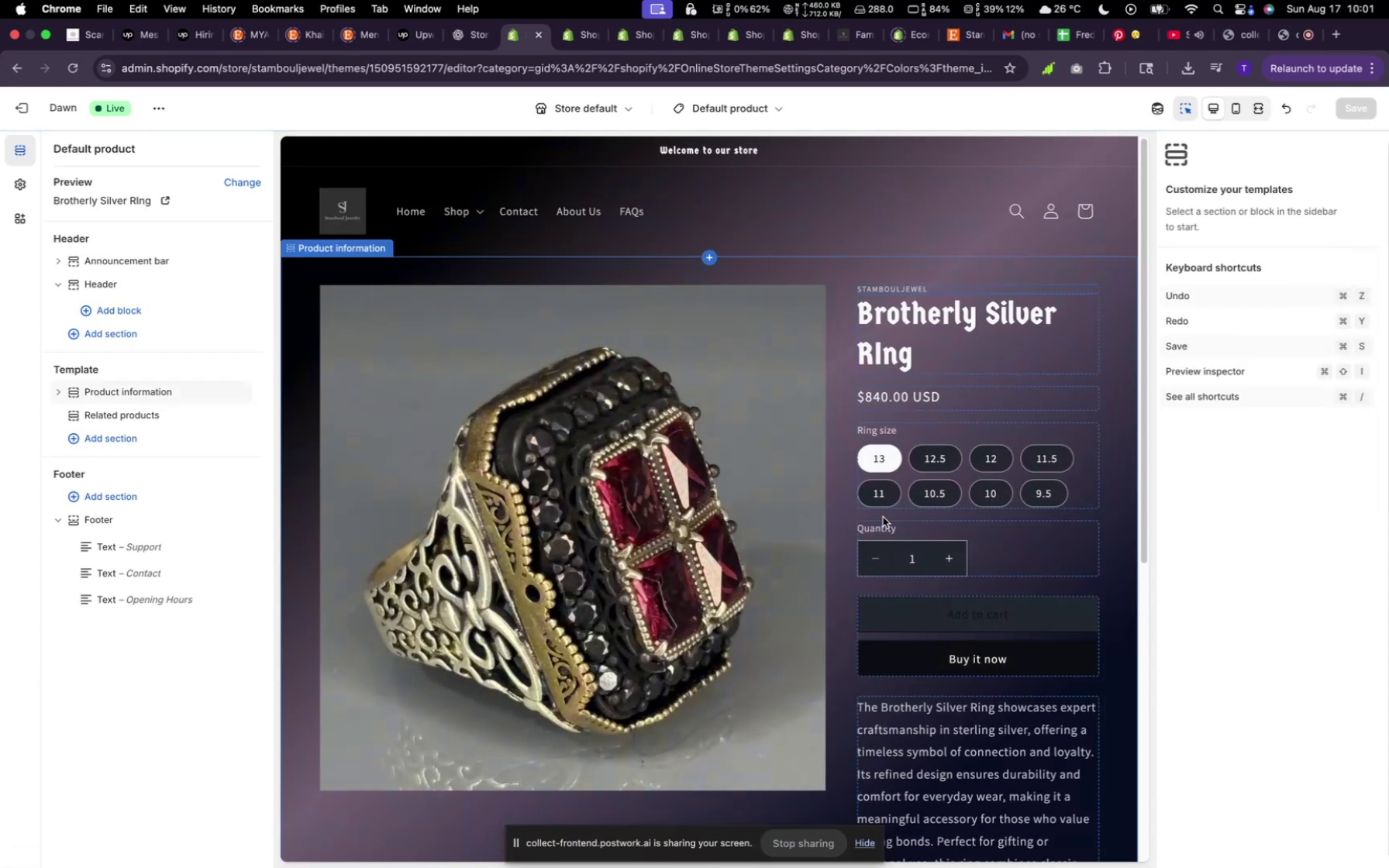 
left_click([915, 611])
 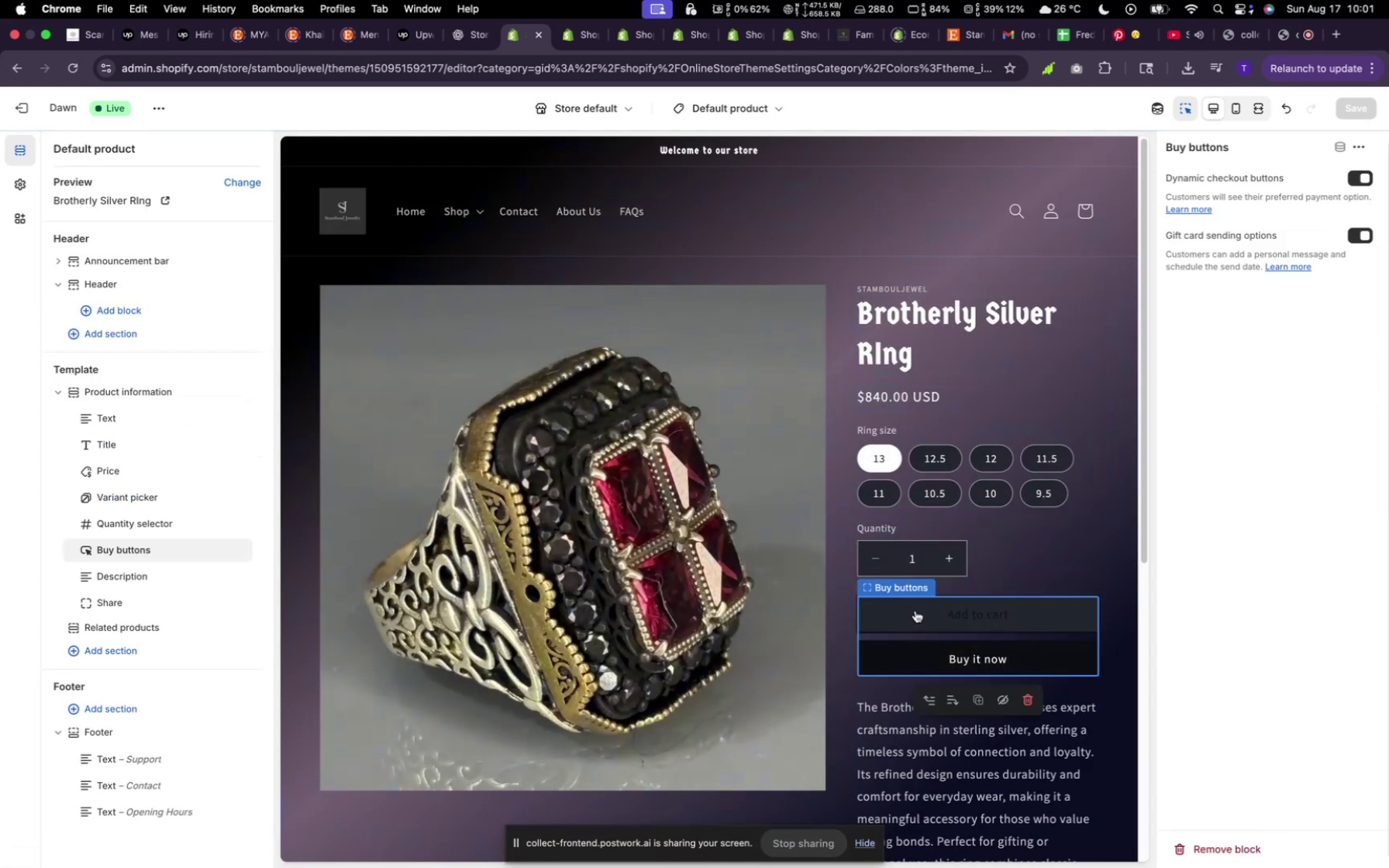 
left_click([915, 611])
 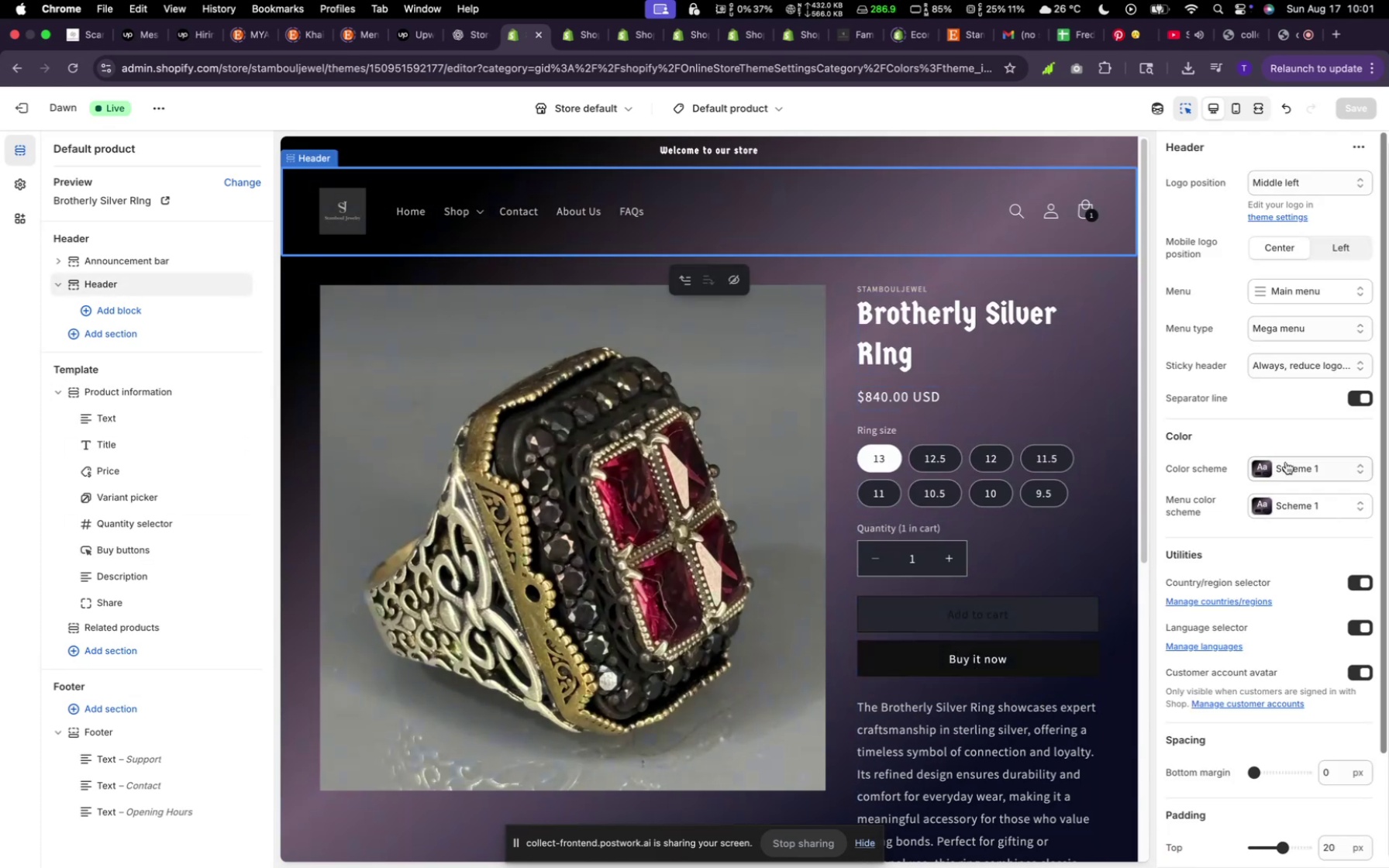 
wait(7.88)
 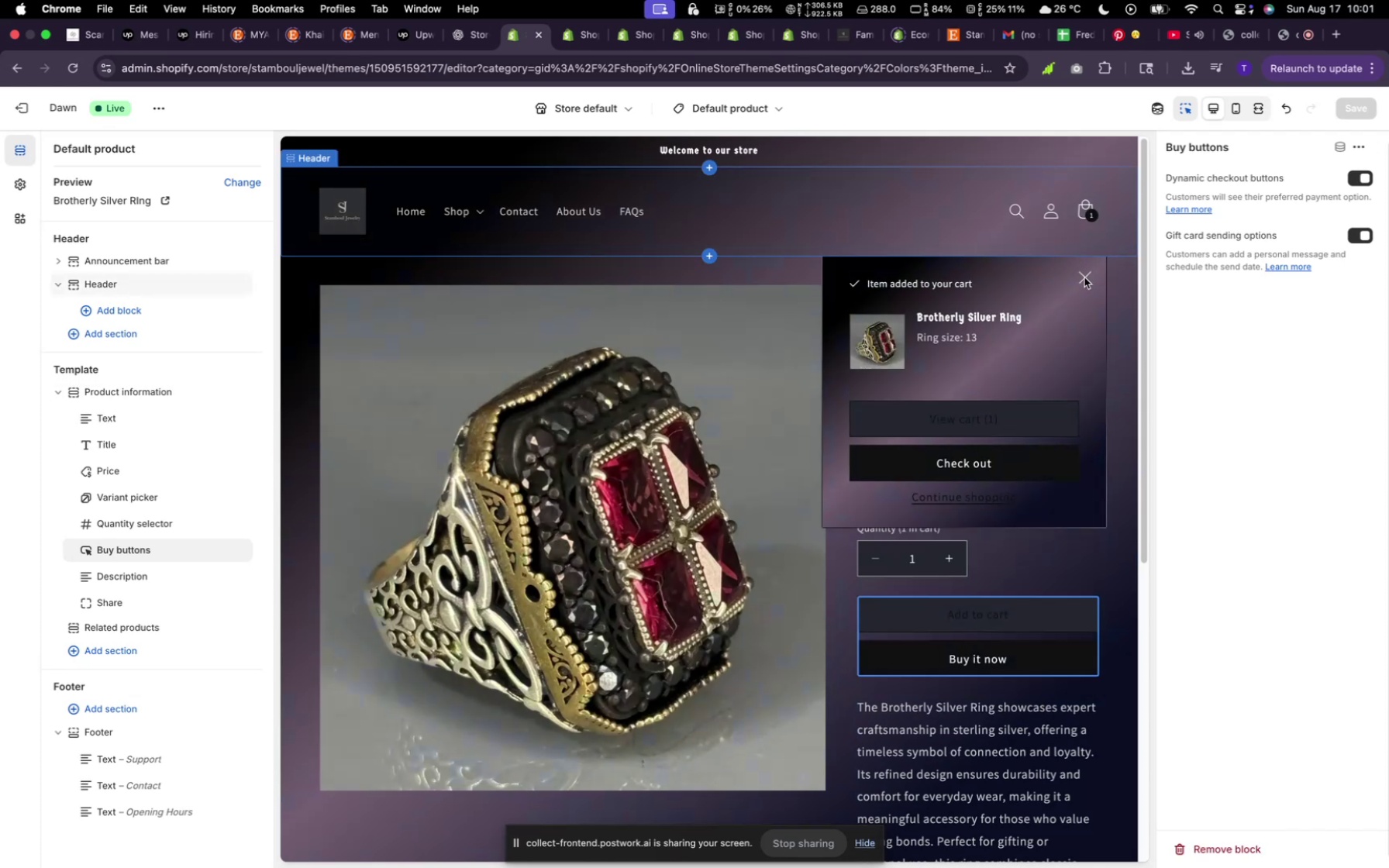 
left_click([1290, 463])
 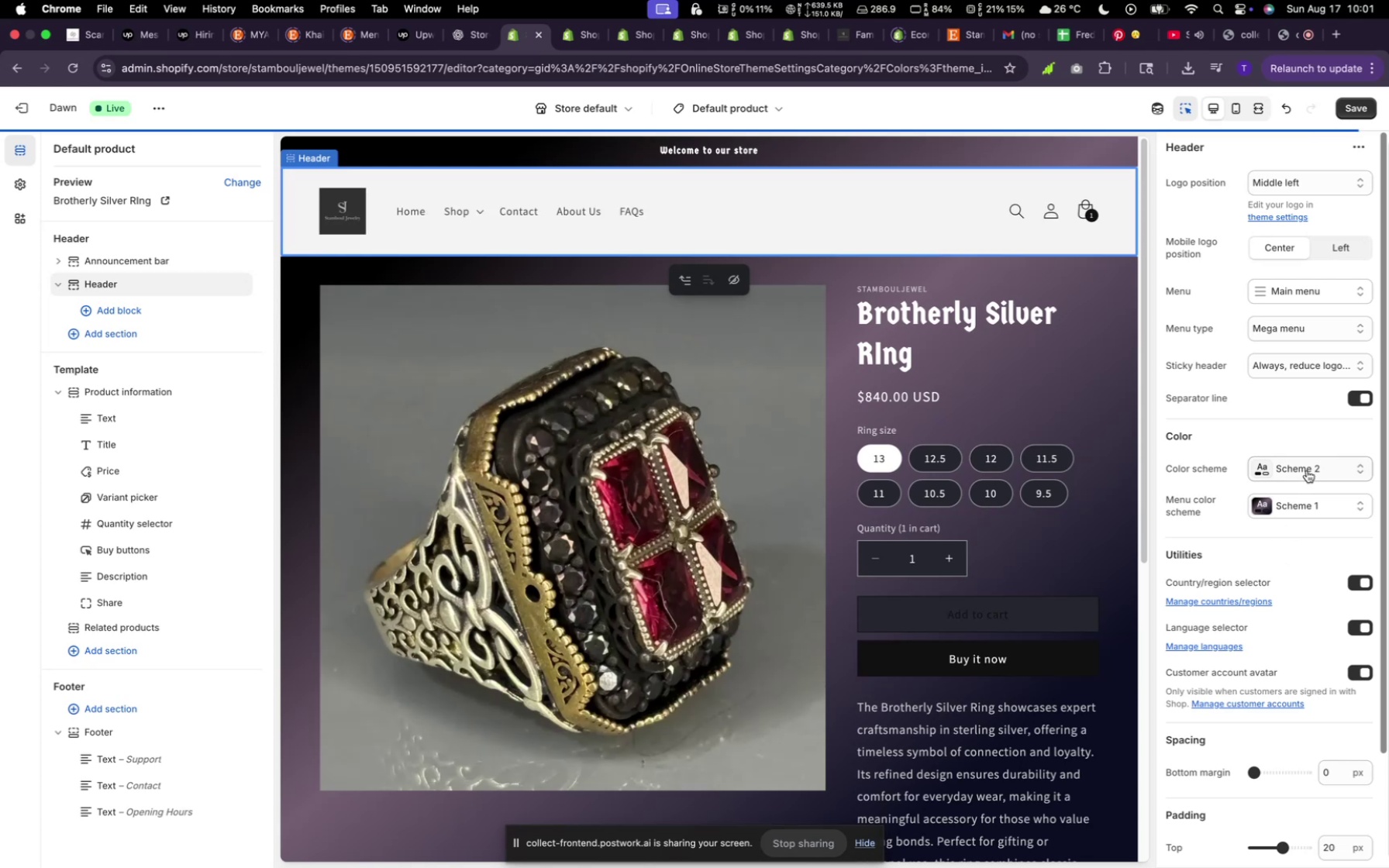 
left_click([1307, 470])
 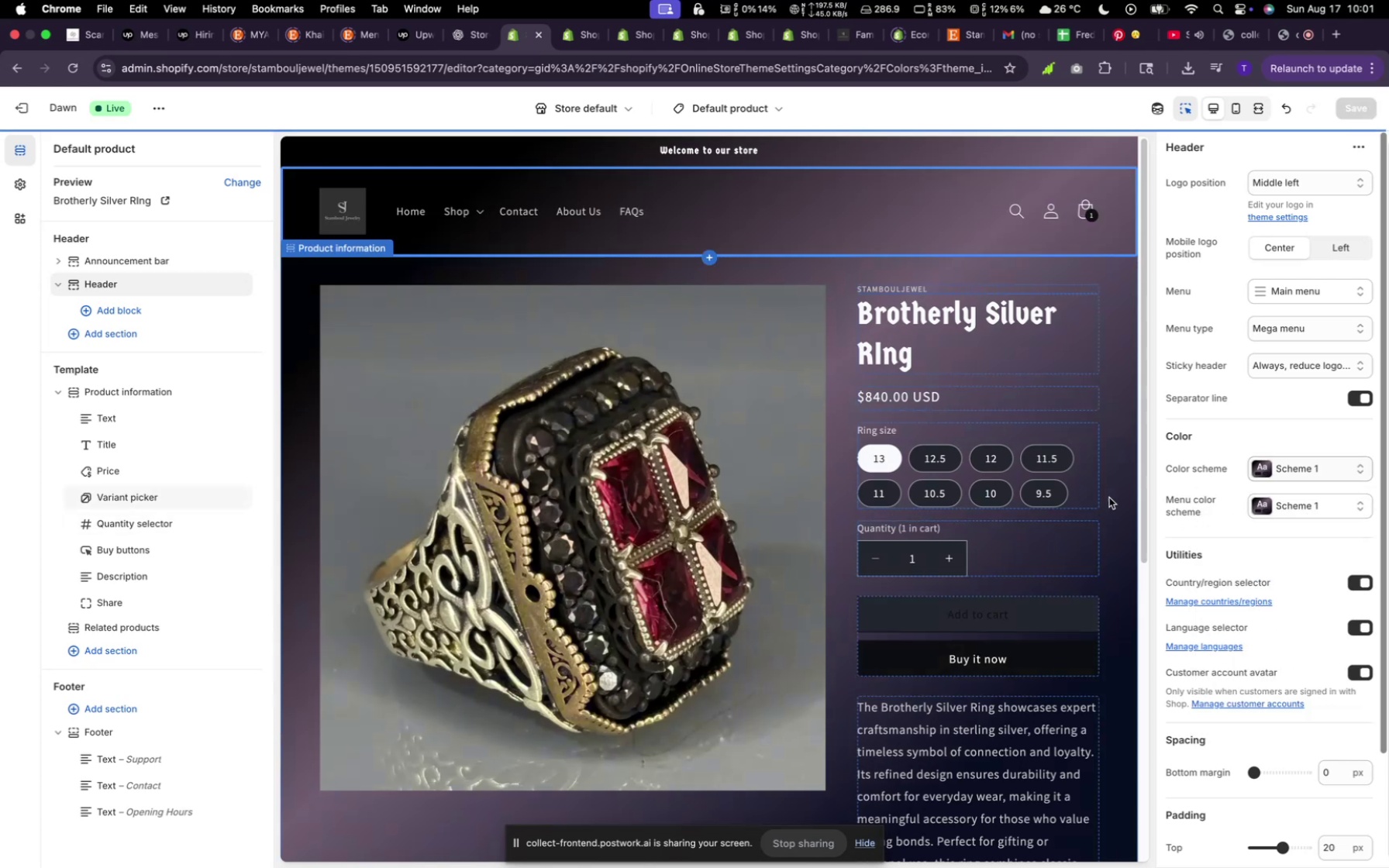 
left_click([1109, 498])
 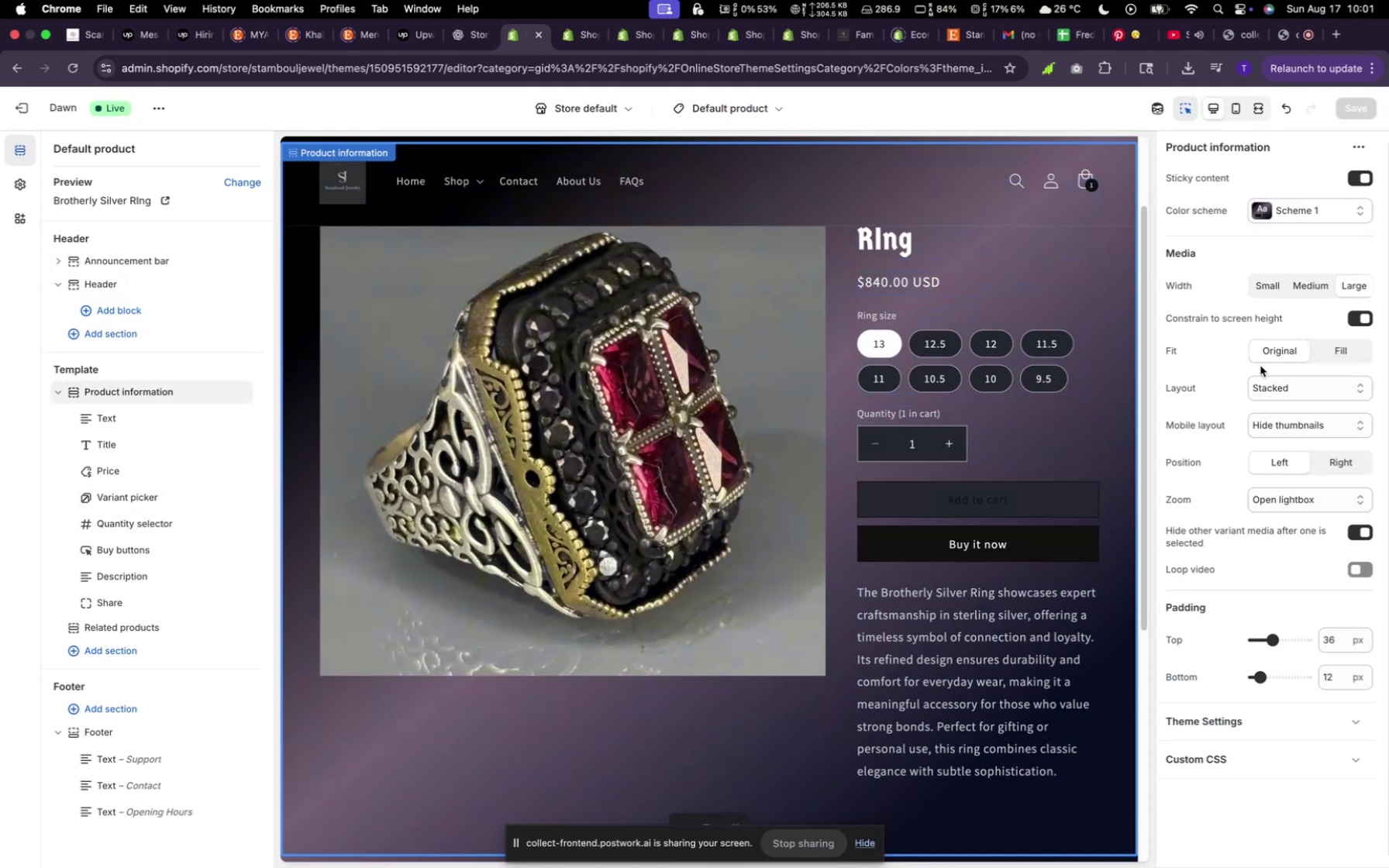 
left_click([1284, 201])
 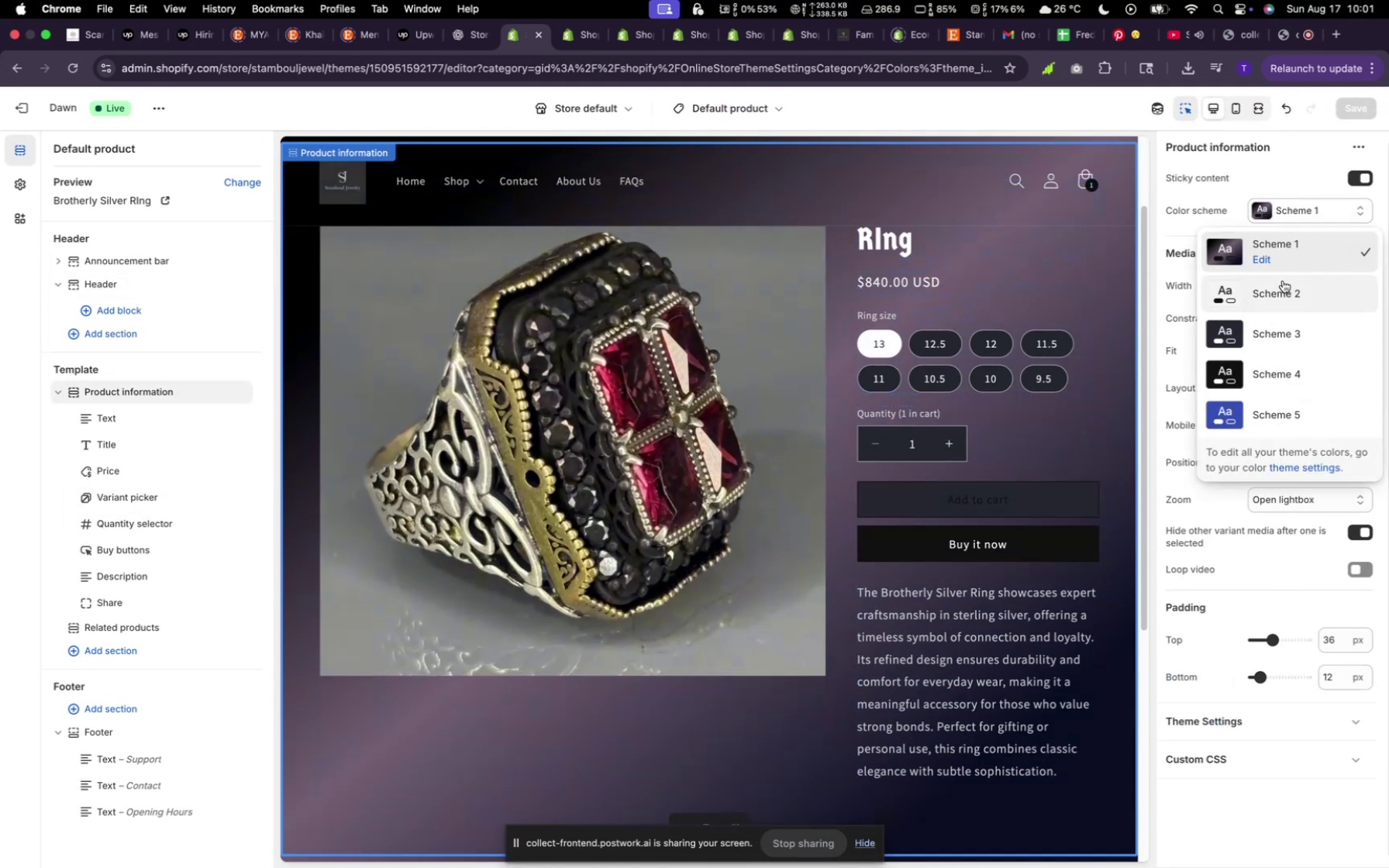 
left_click([1283, 281])
 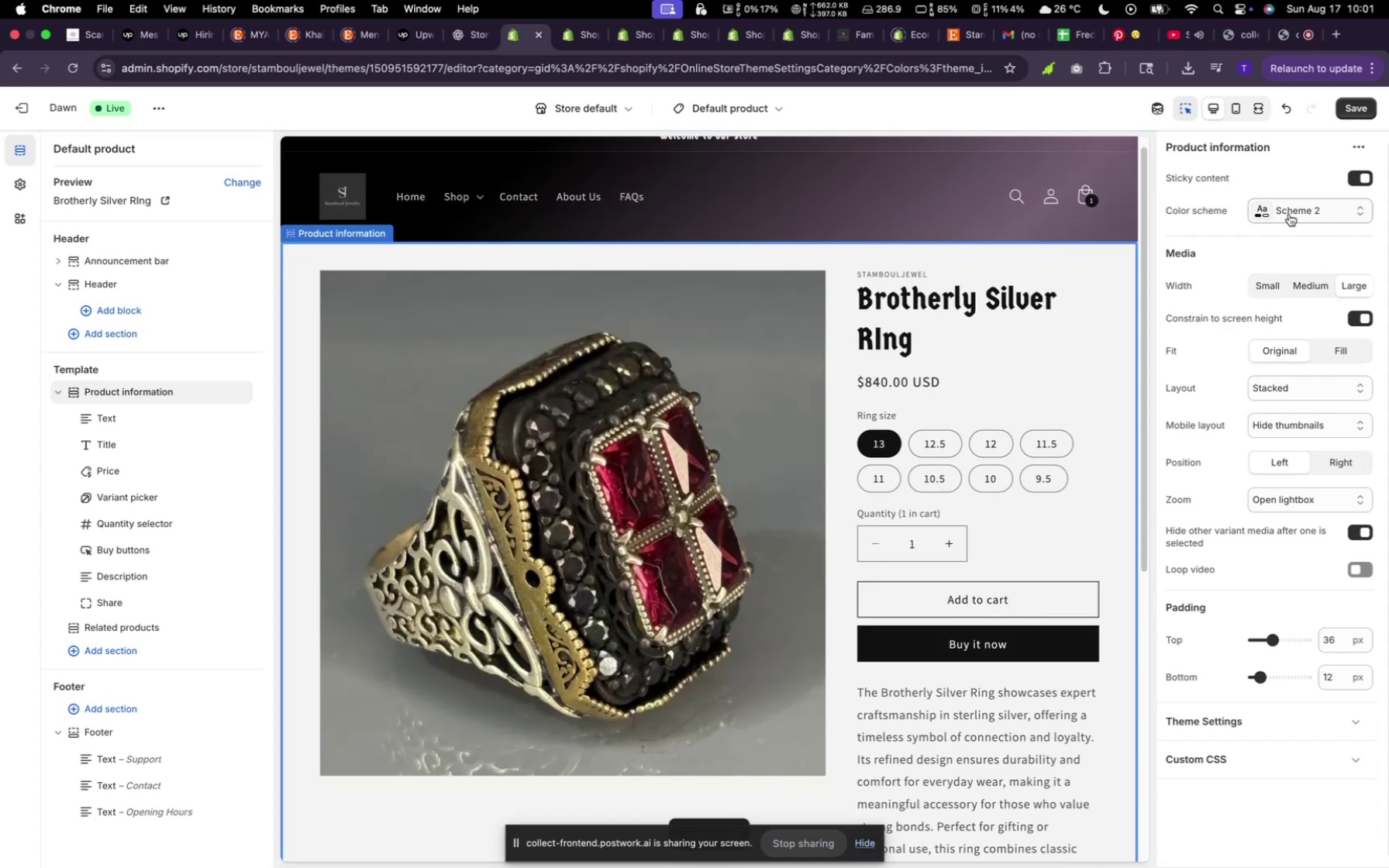 
left_click([1289, 214])
 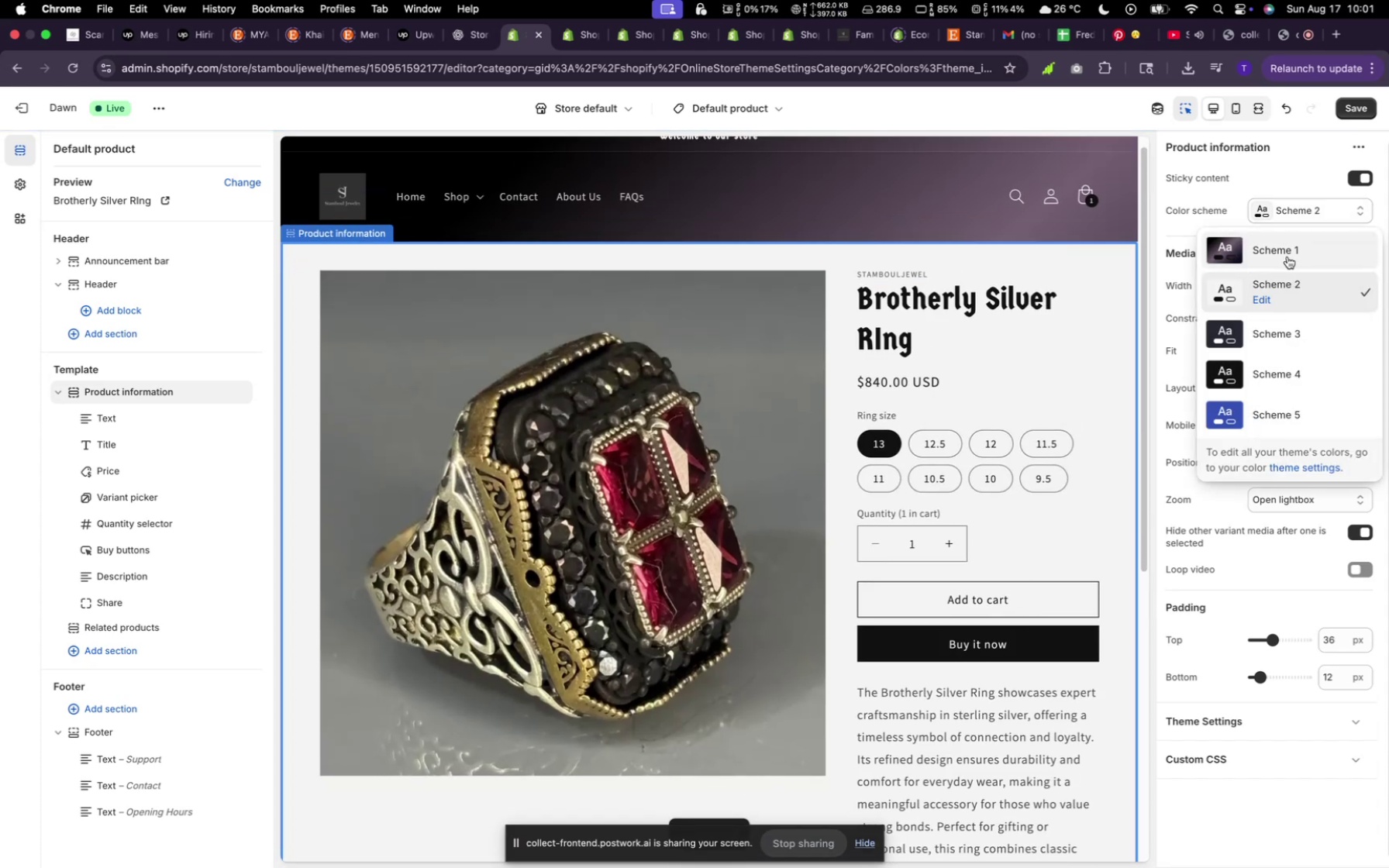 
left_click([1287, 256])
 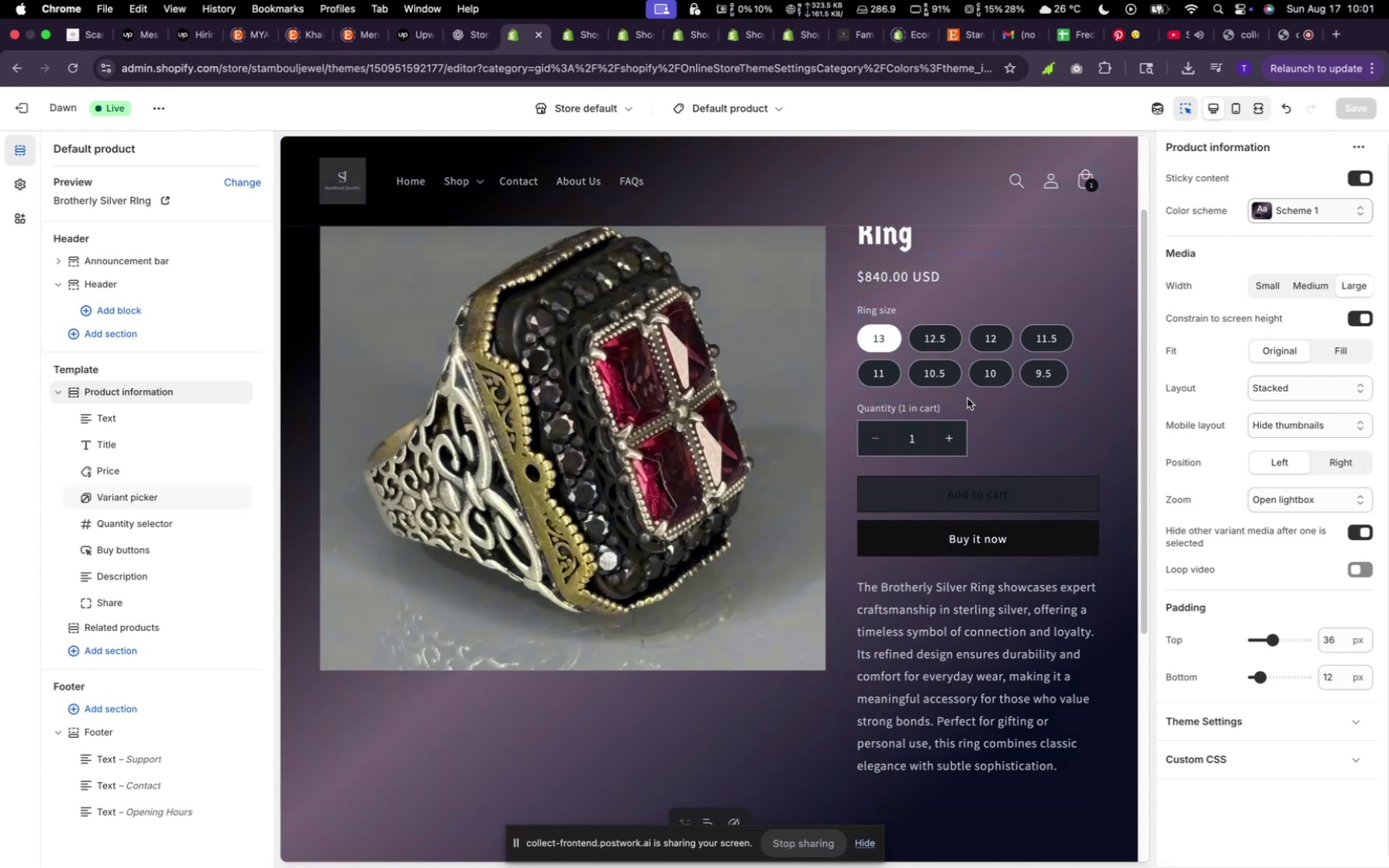 
wait(15.31)
 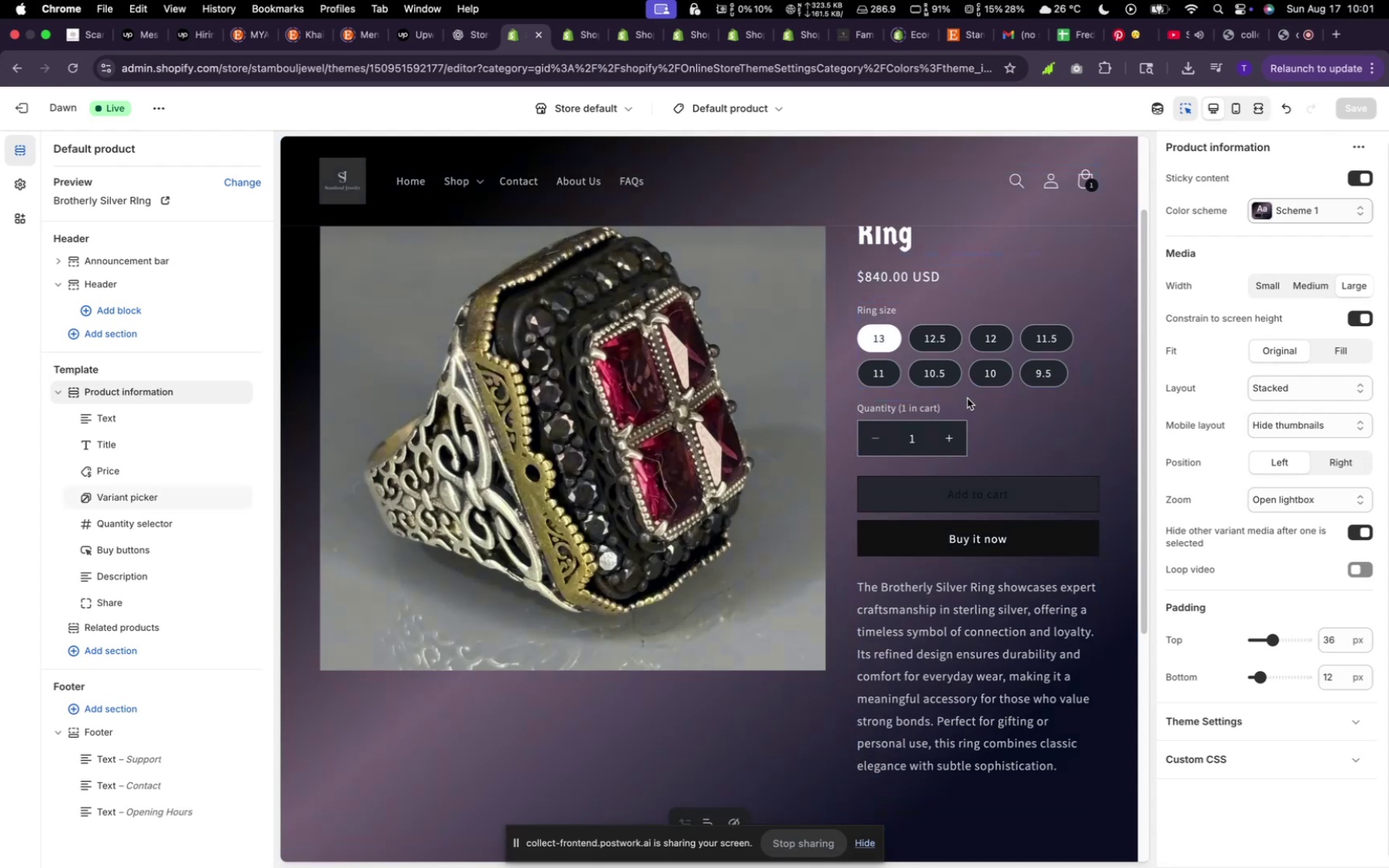 
left_click([1337, 213])
 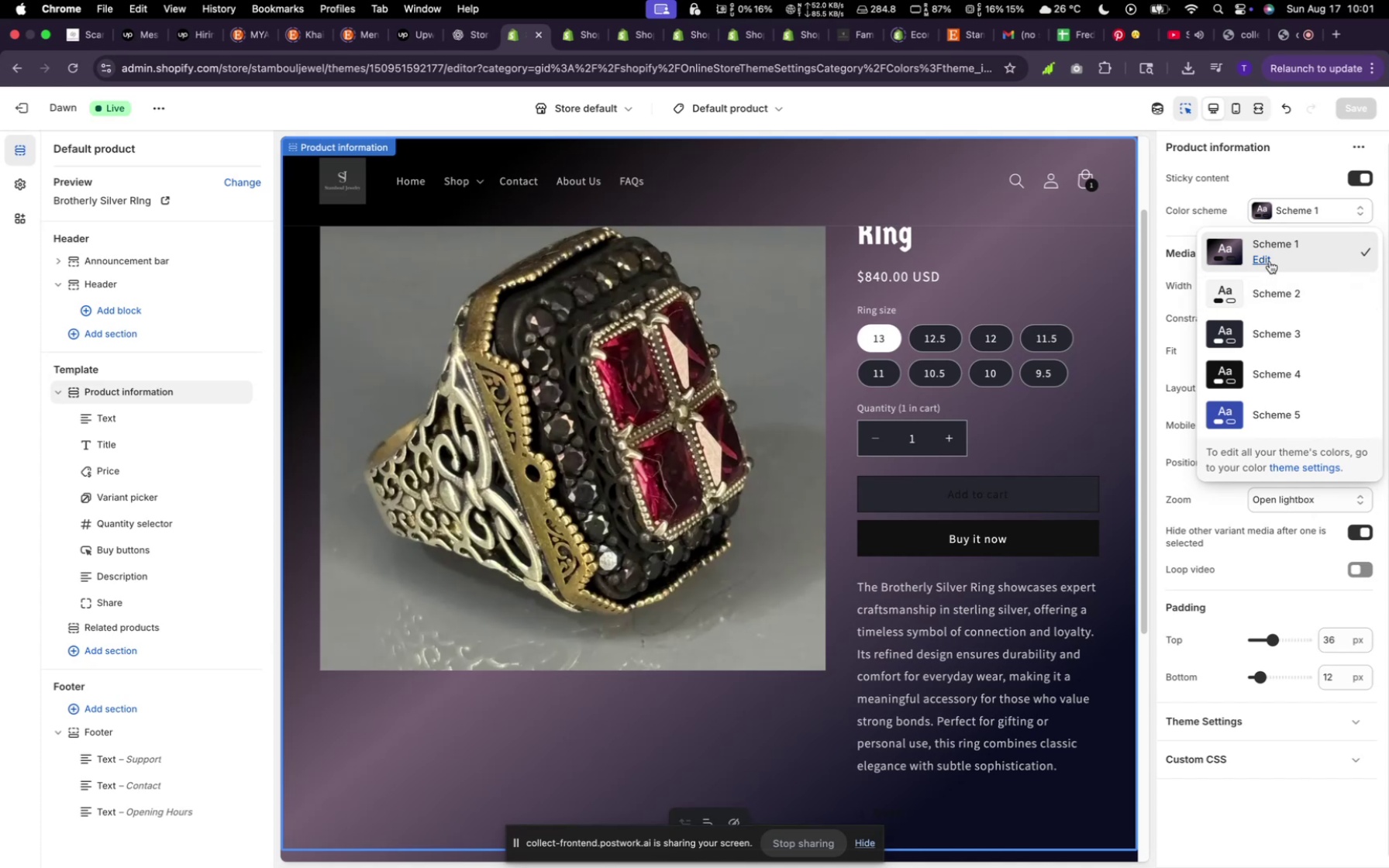 
left_click([1269, 260])
 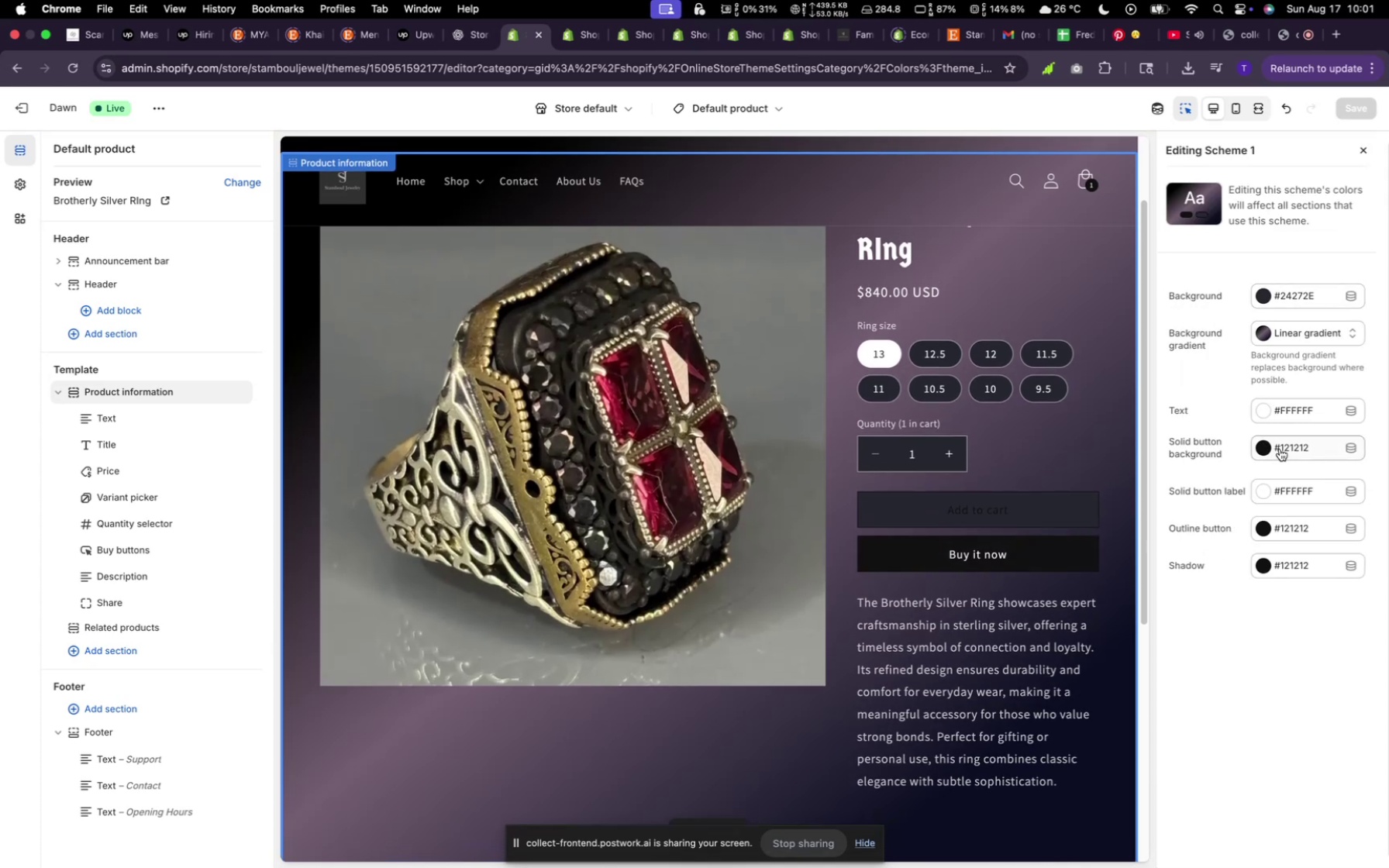 
left_click([1287, 446])
 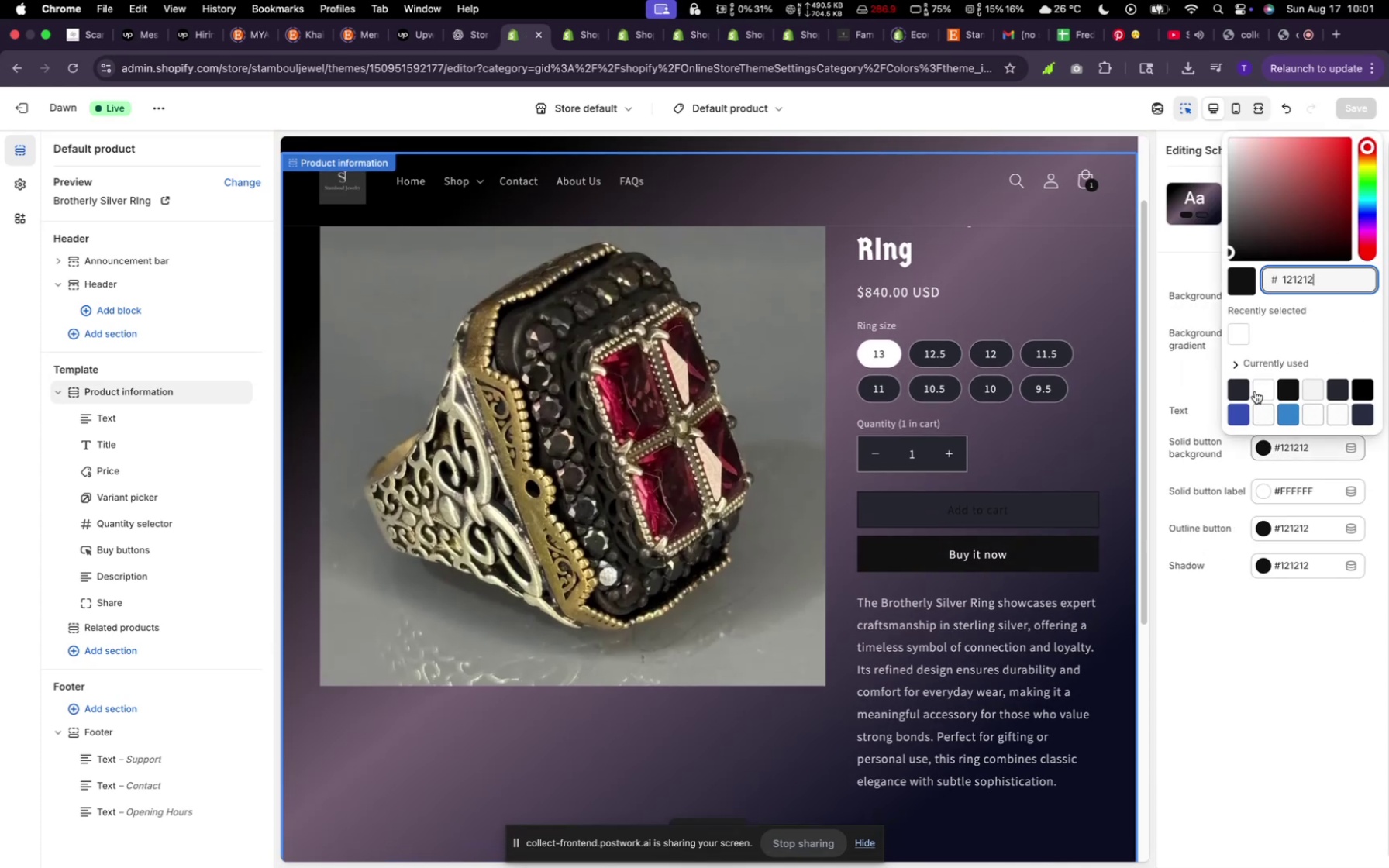 
left_click([1255, 391])
 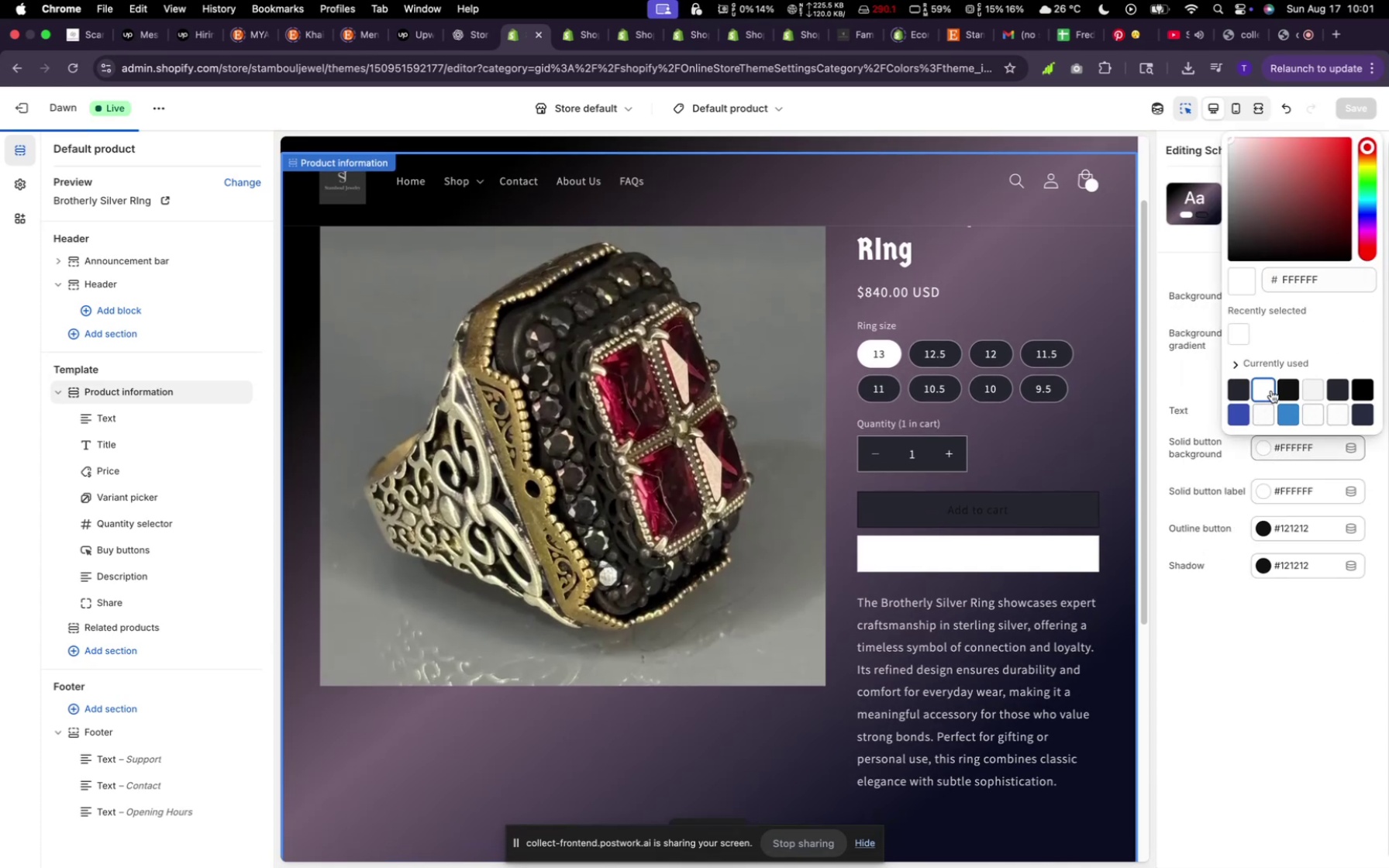 
left_click([1291, 391])
 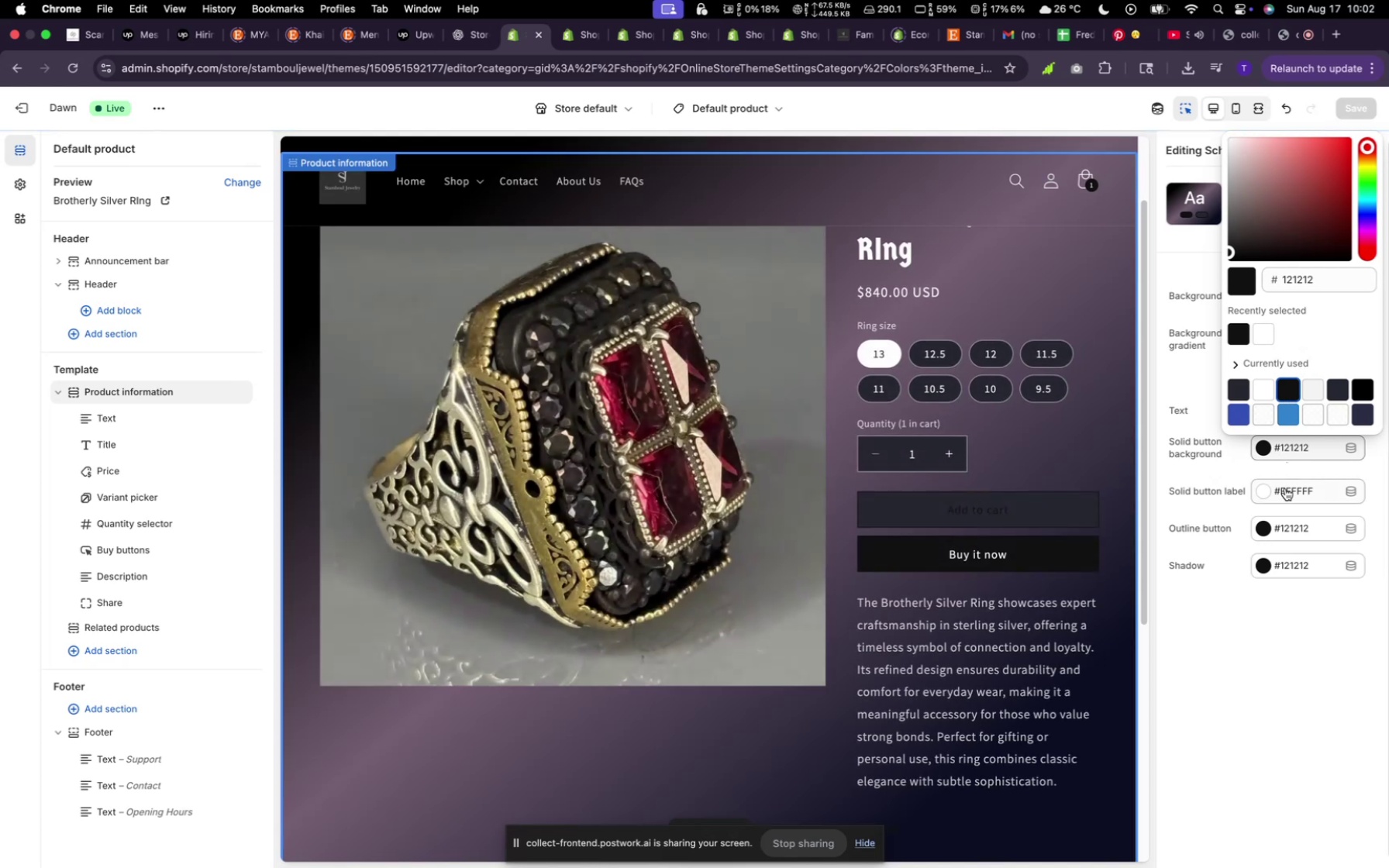 
left_click([1297, 525])
 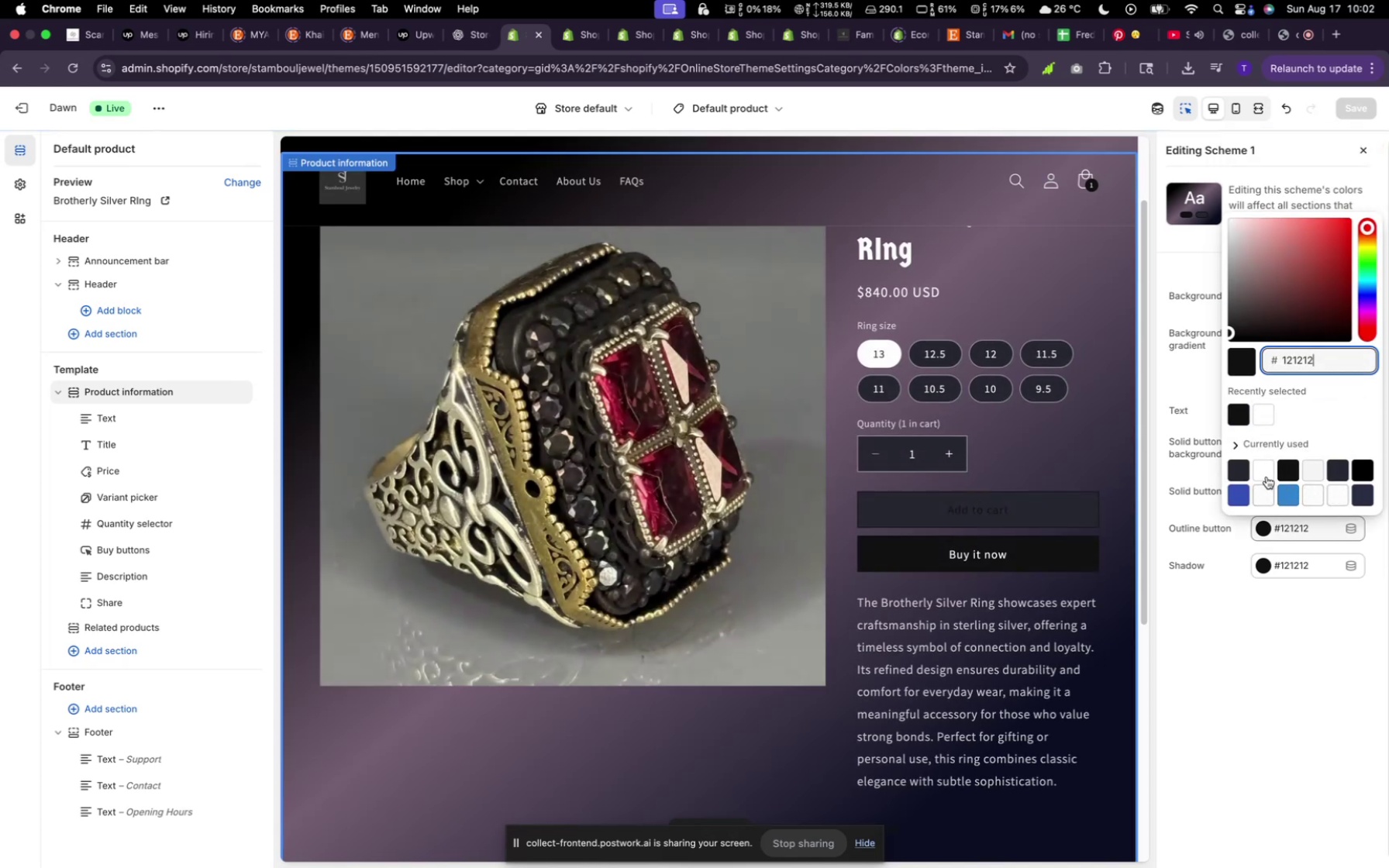 
left_click([1263, 474])
 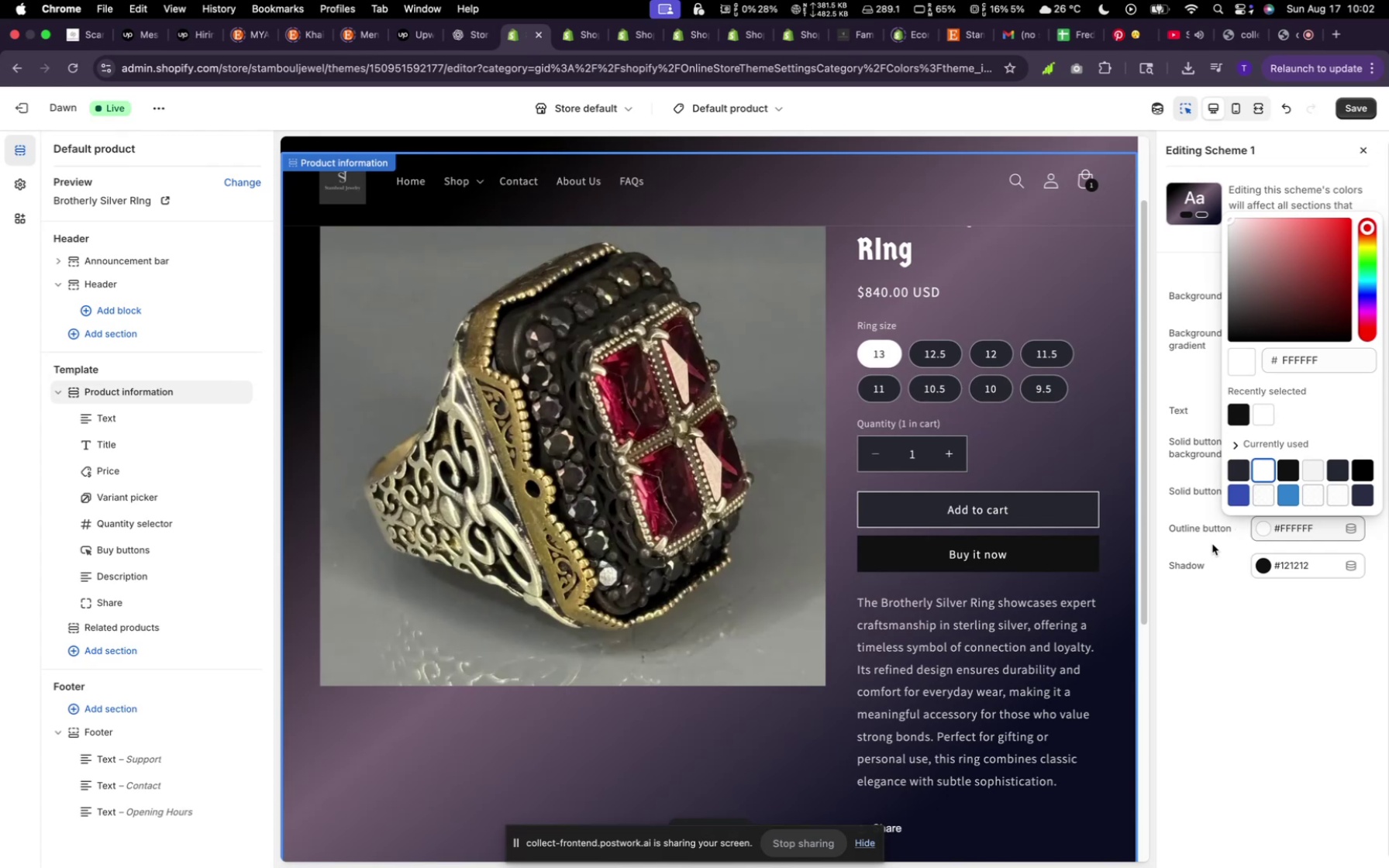 
wait(5.54)
 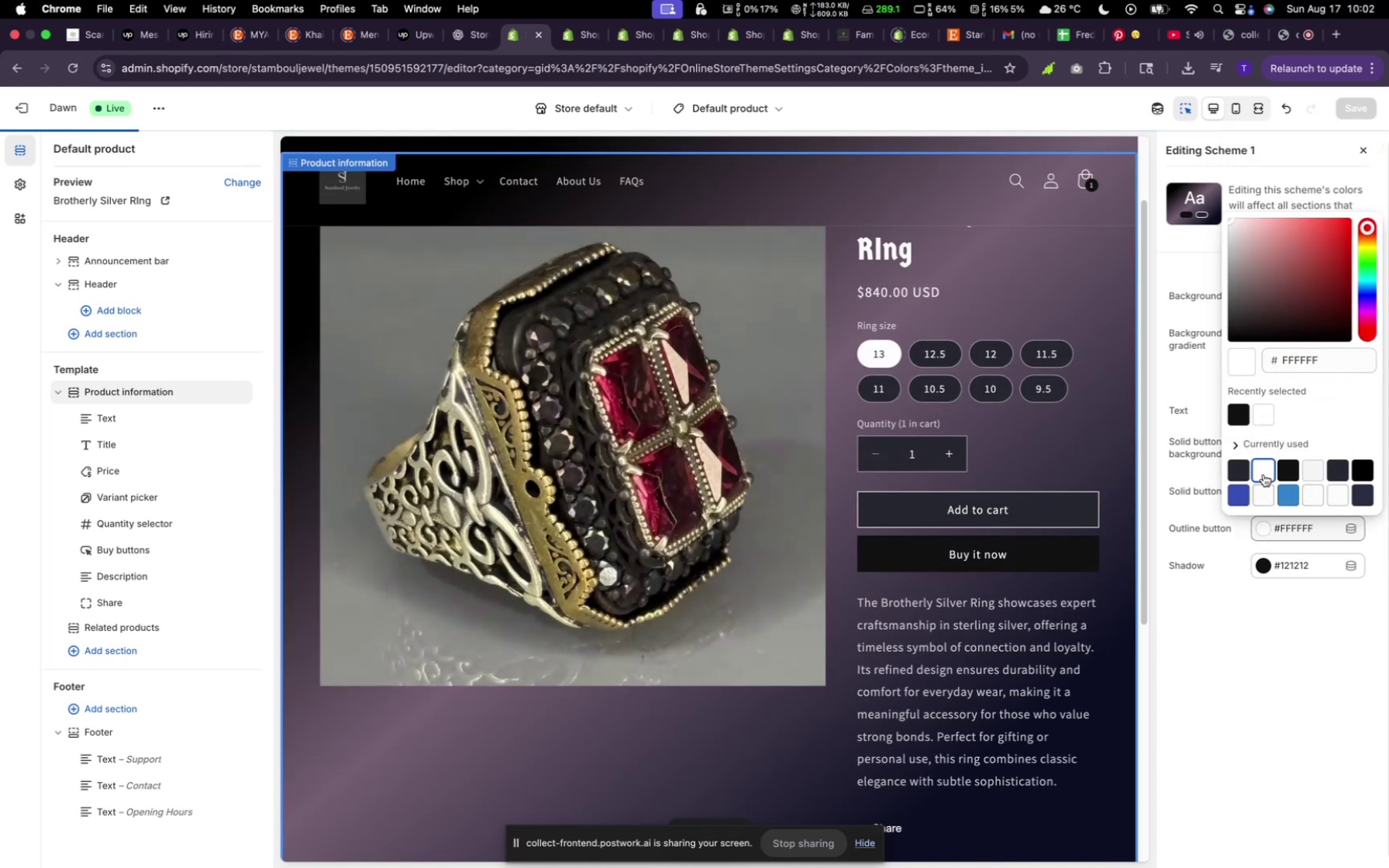 
left_click([1221, 604])
 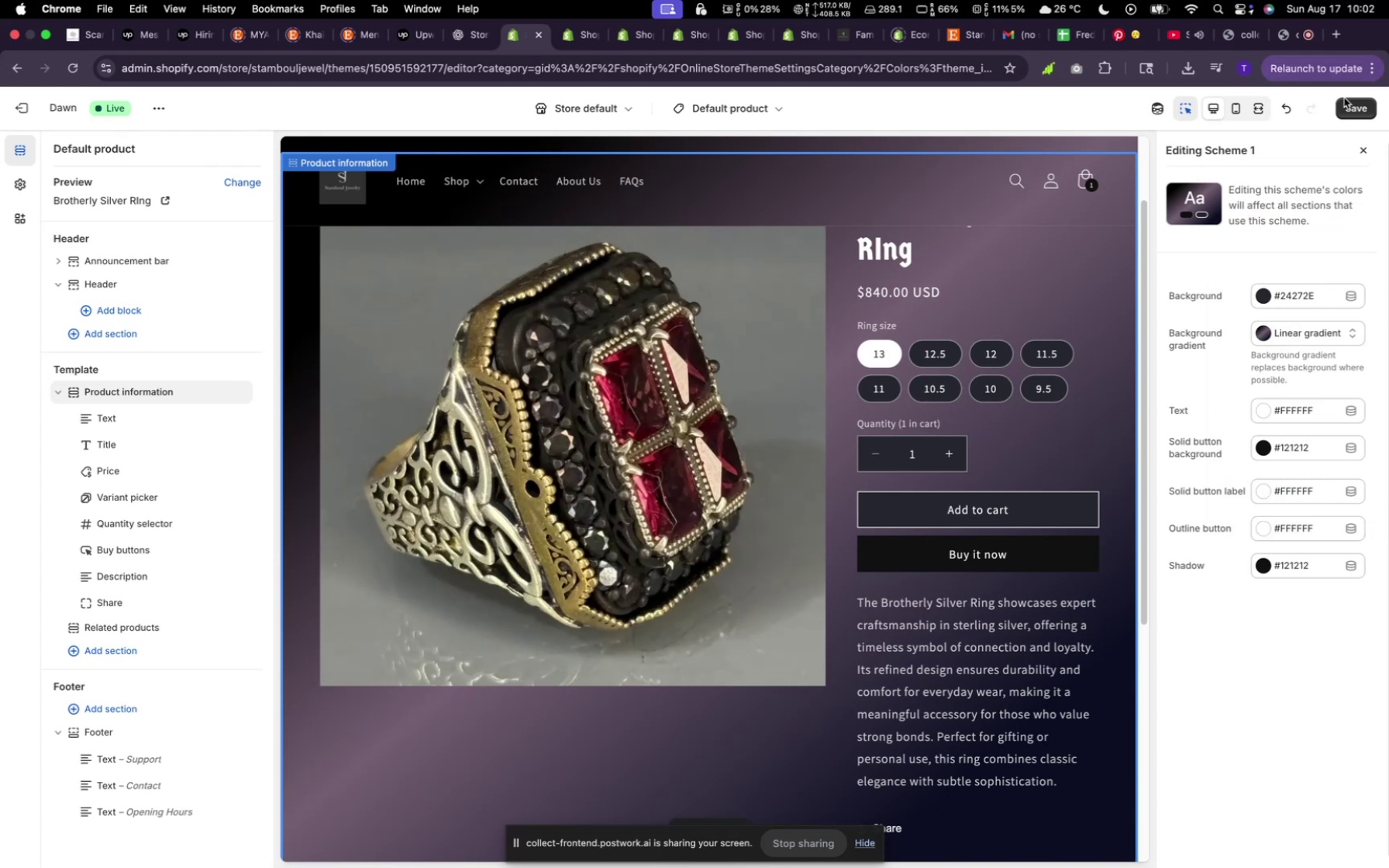 
left_click([1350, 106])
 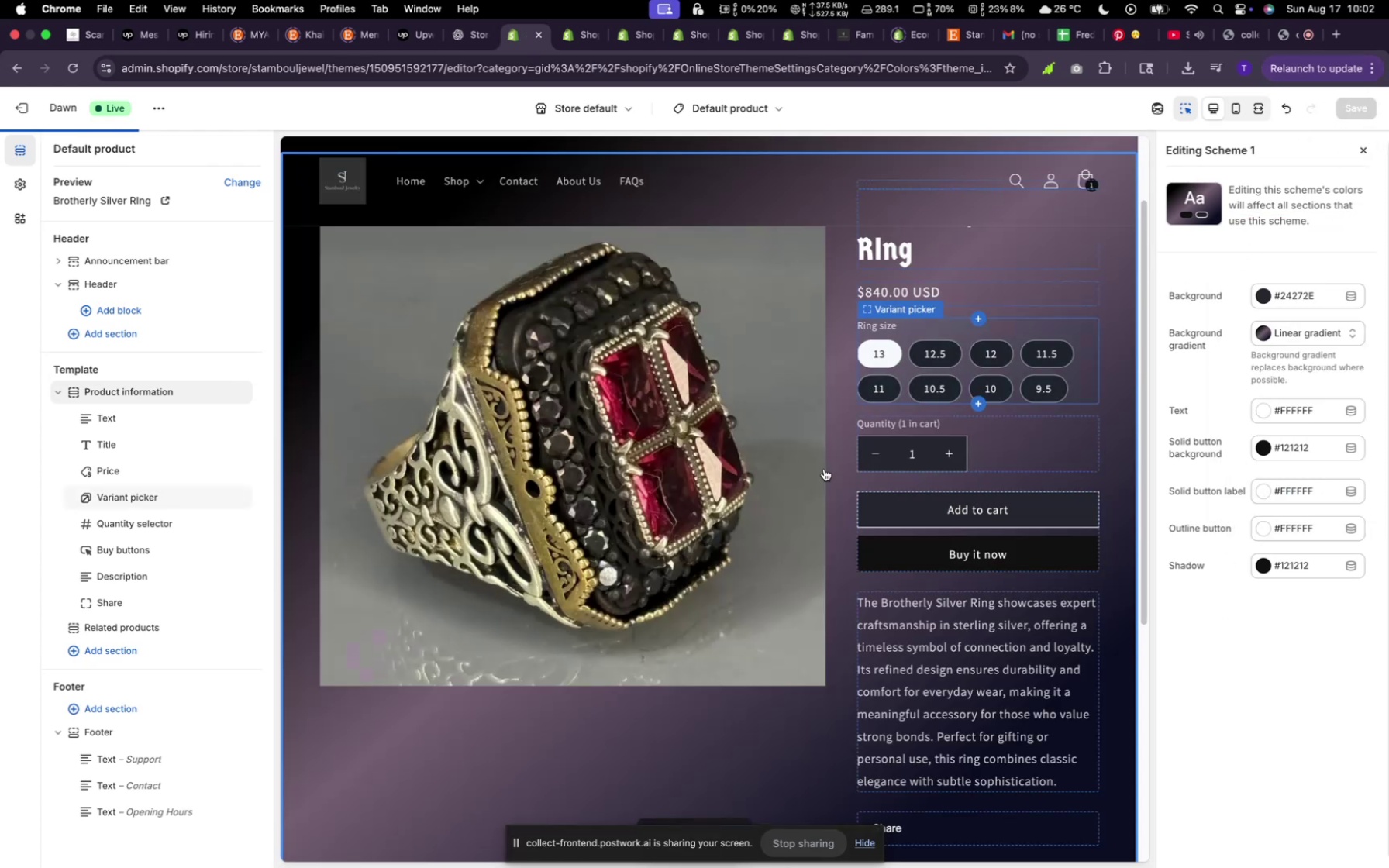 
left_click([961, 504])
 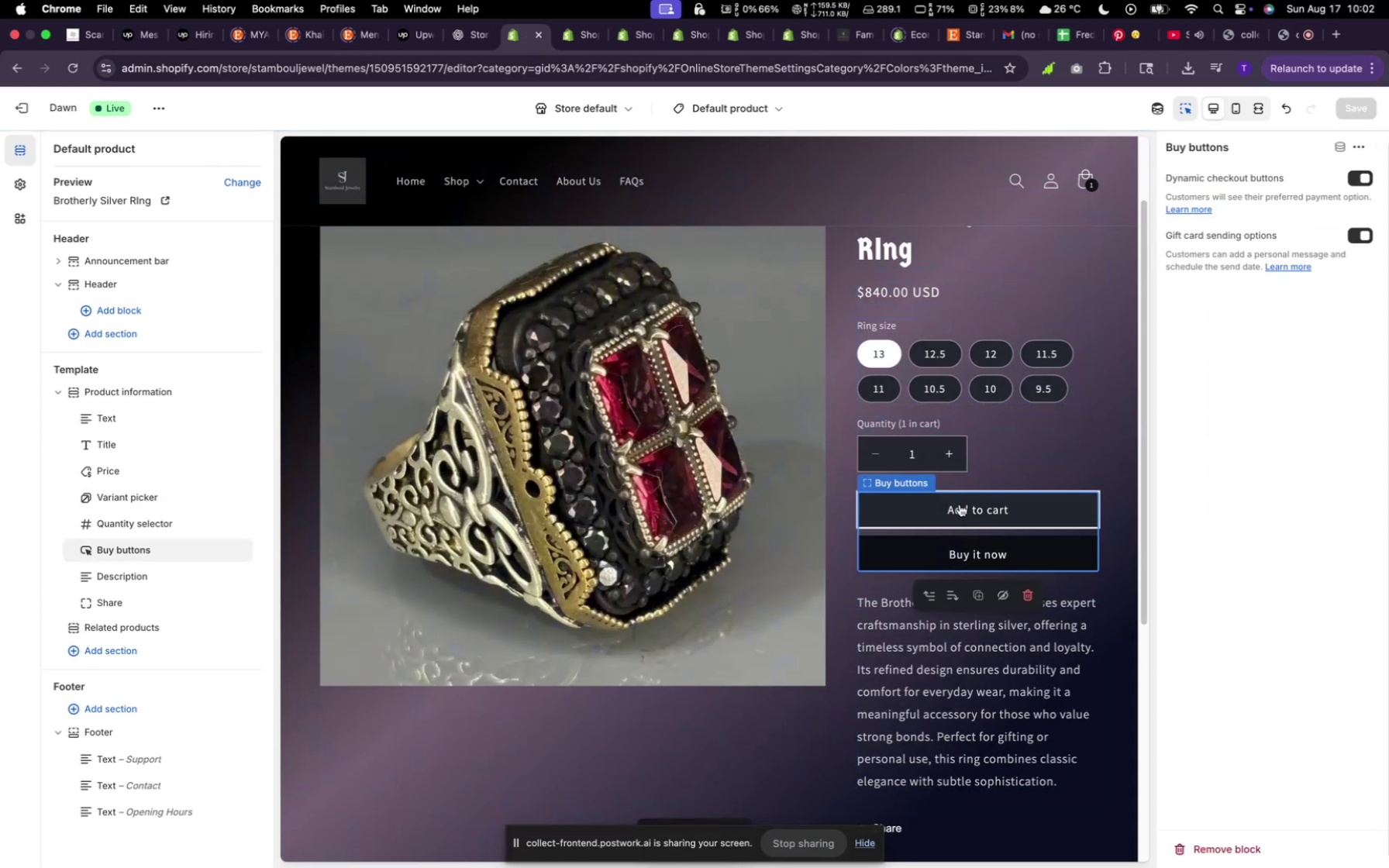 
left_click([960, 505])
 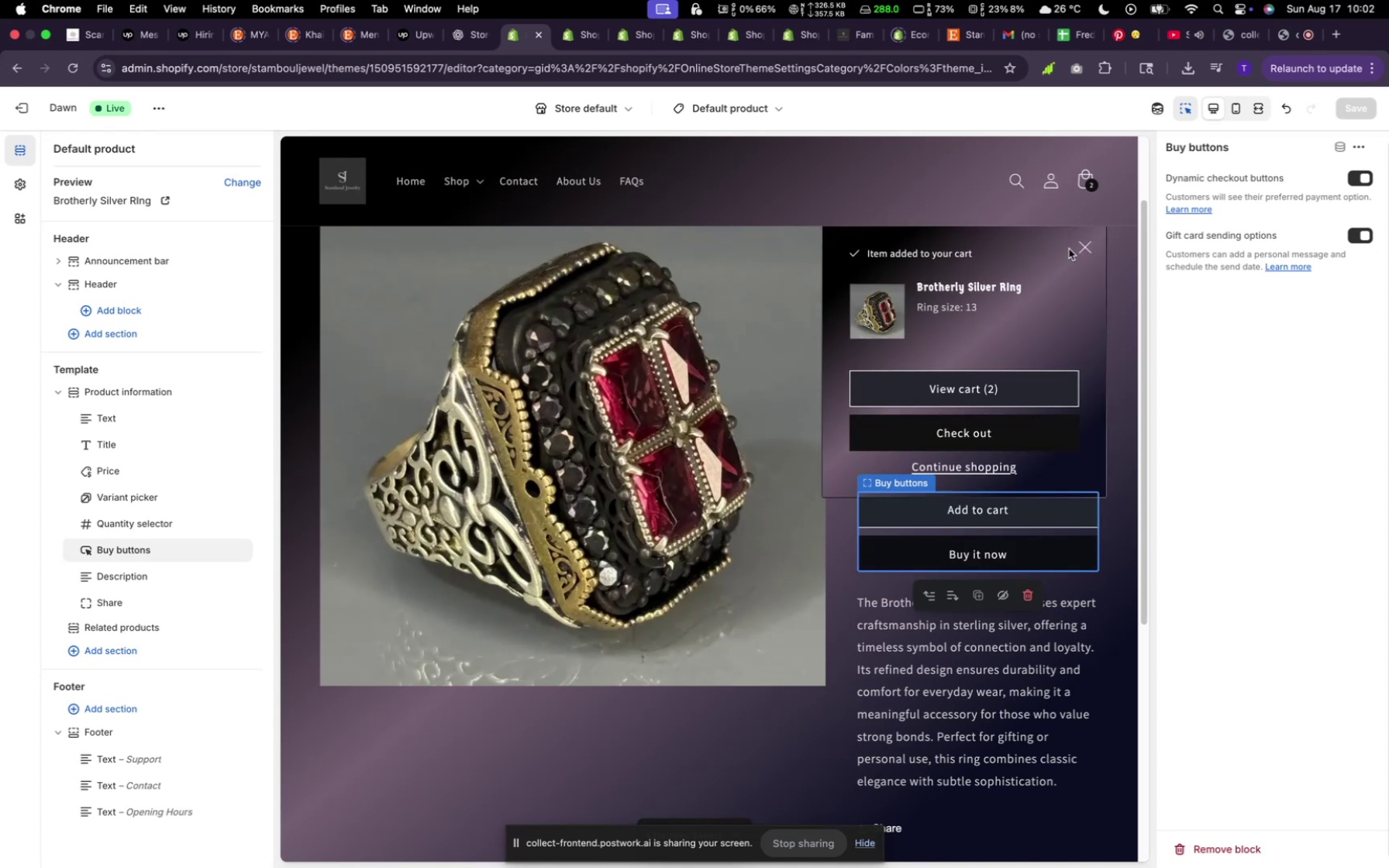 
left_click([1081, 249])
 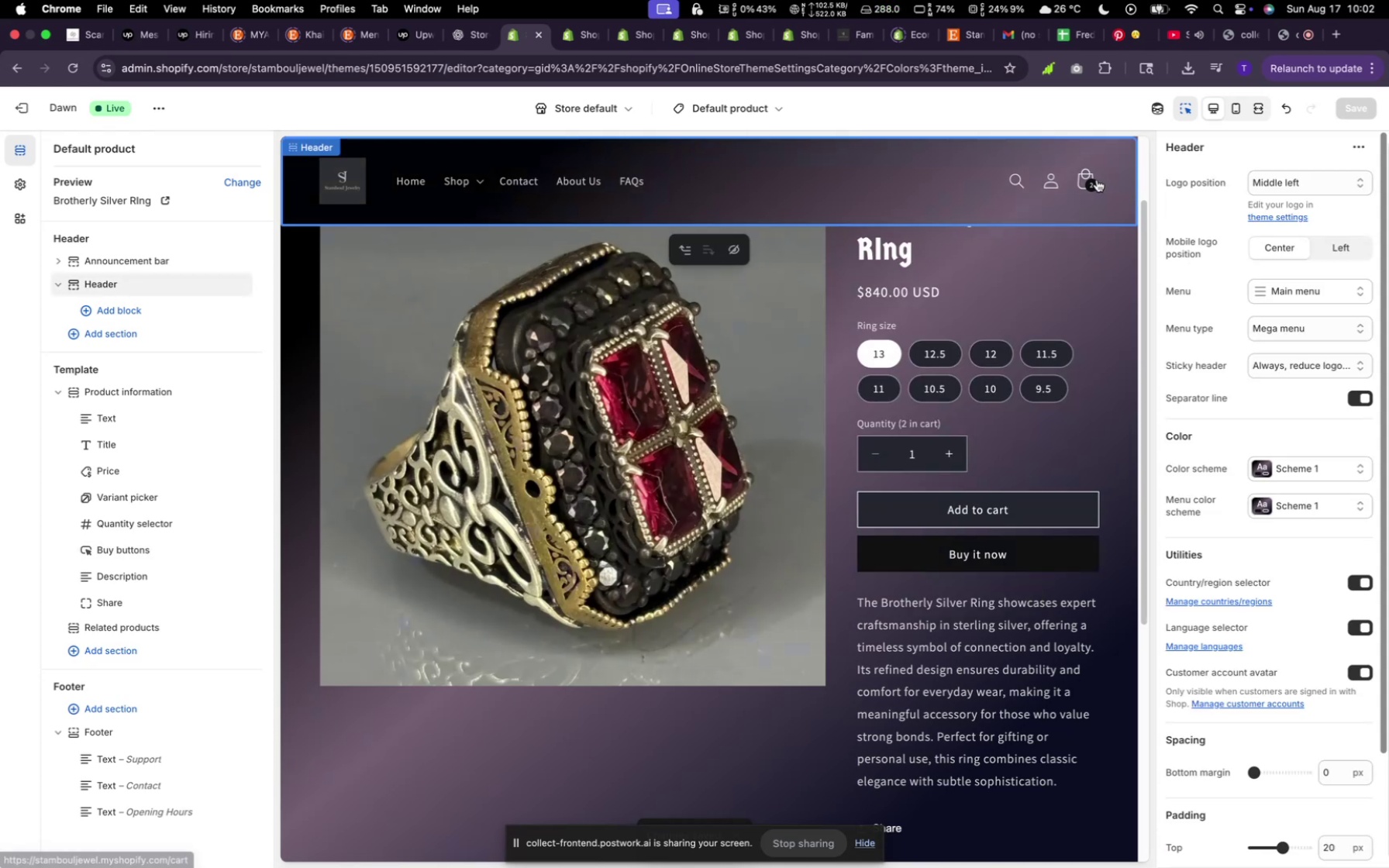 
left_click([1097, 180])
 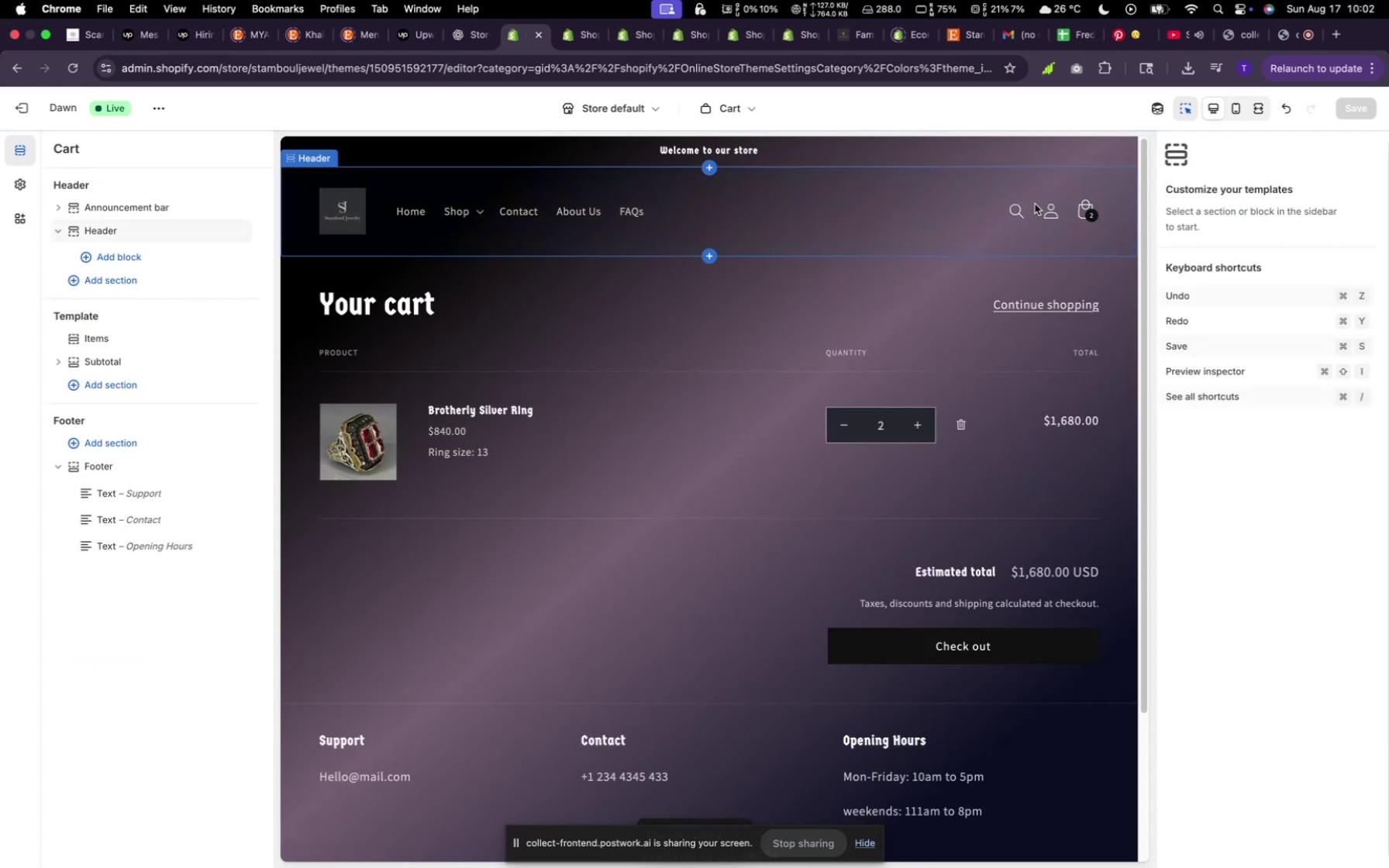 
wait(10.34)
 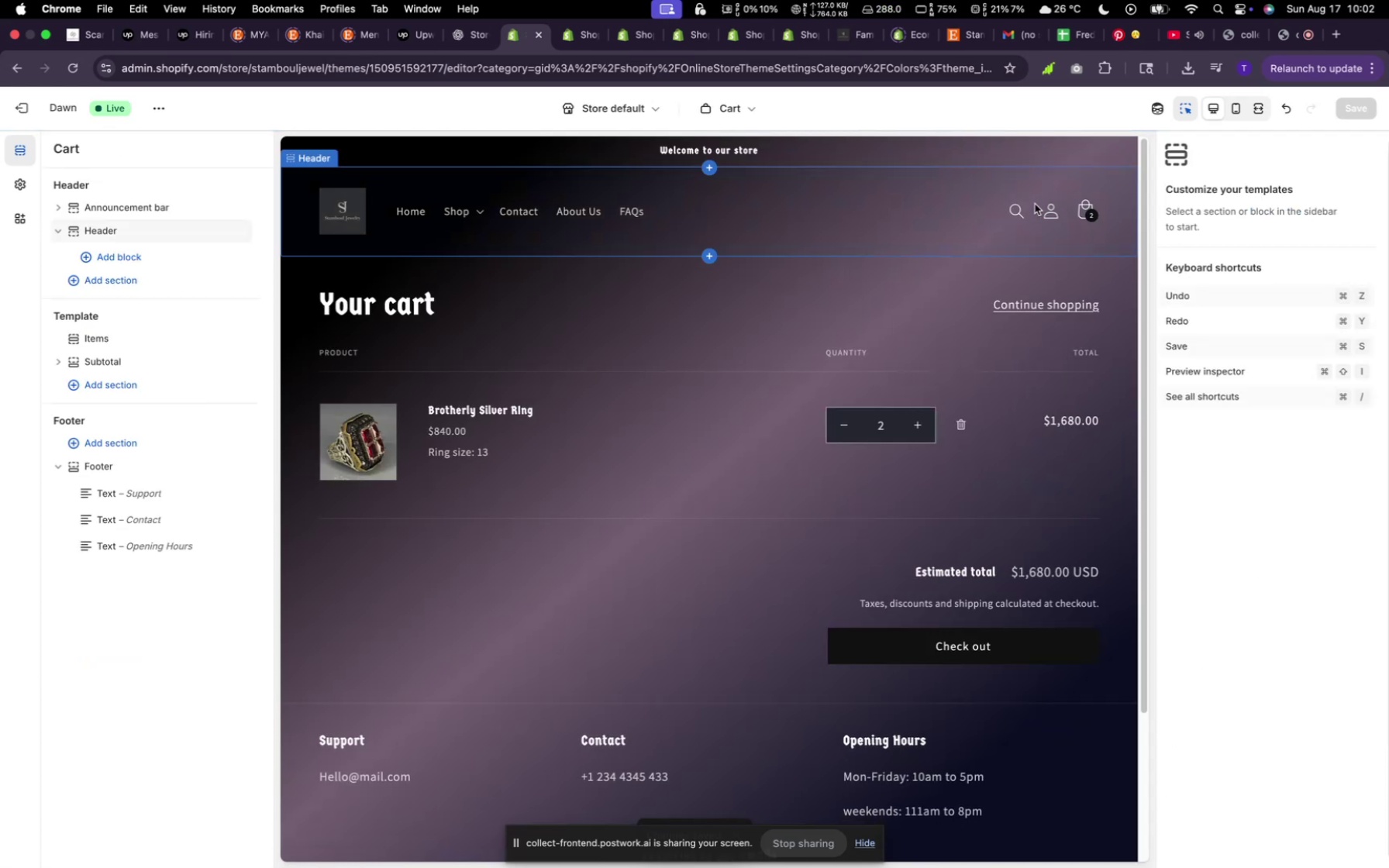 
left_click([402, 215])
 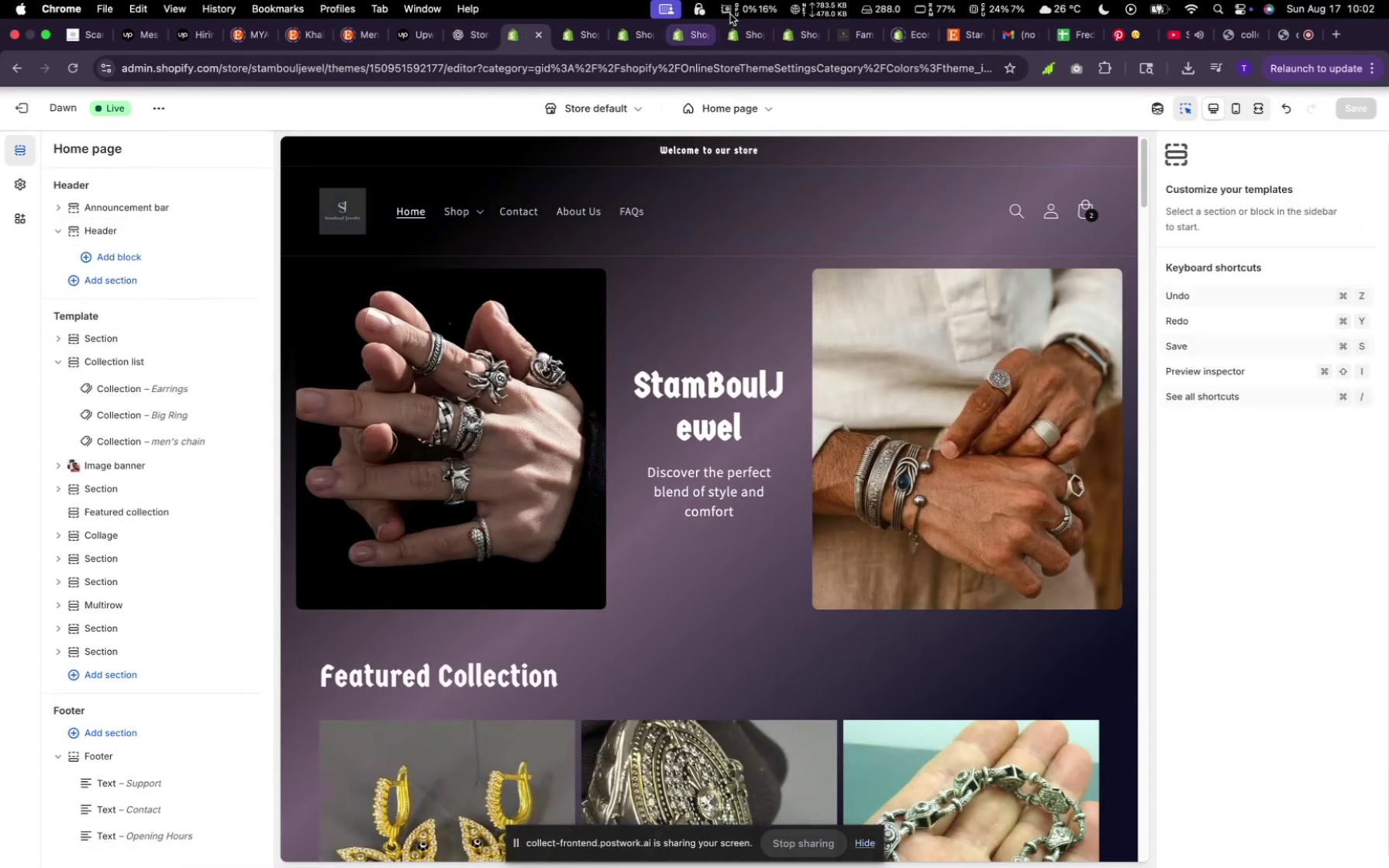 
left_click([848, 35])
 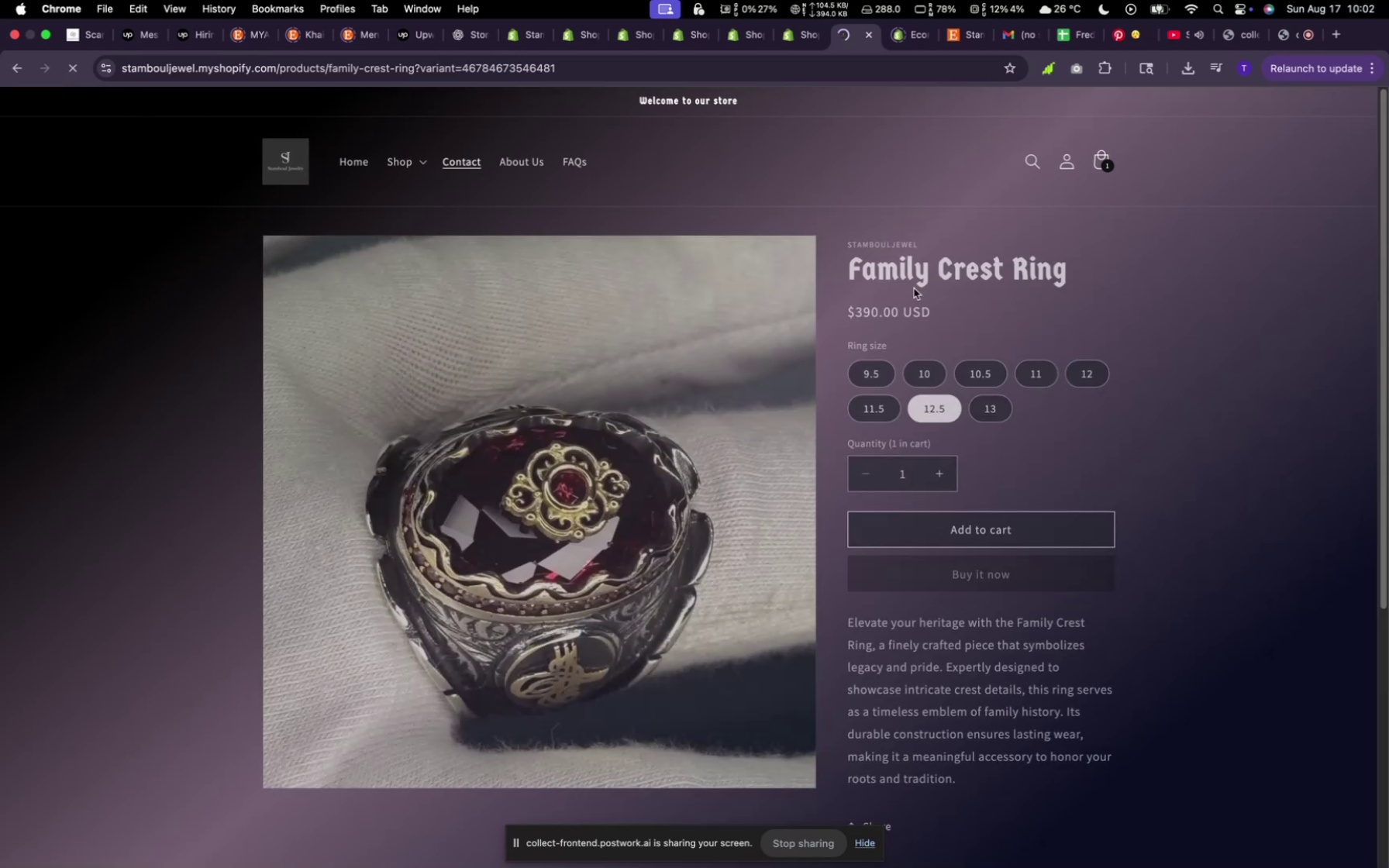 
wait(5.47)
 